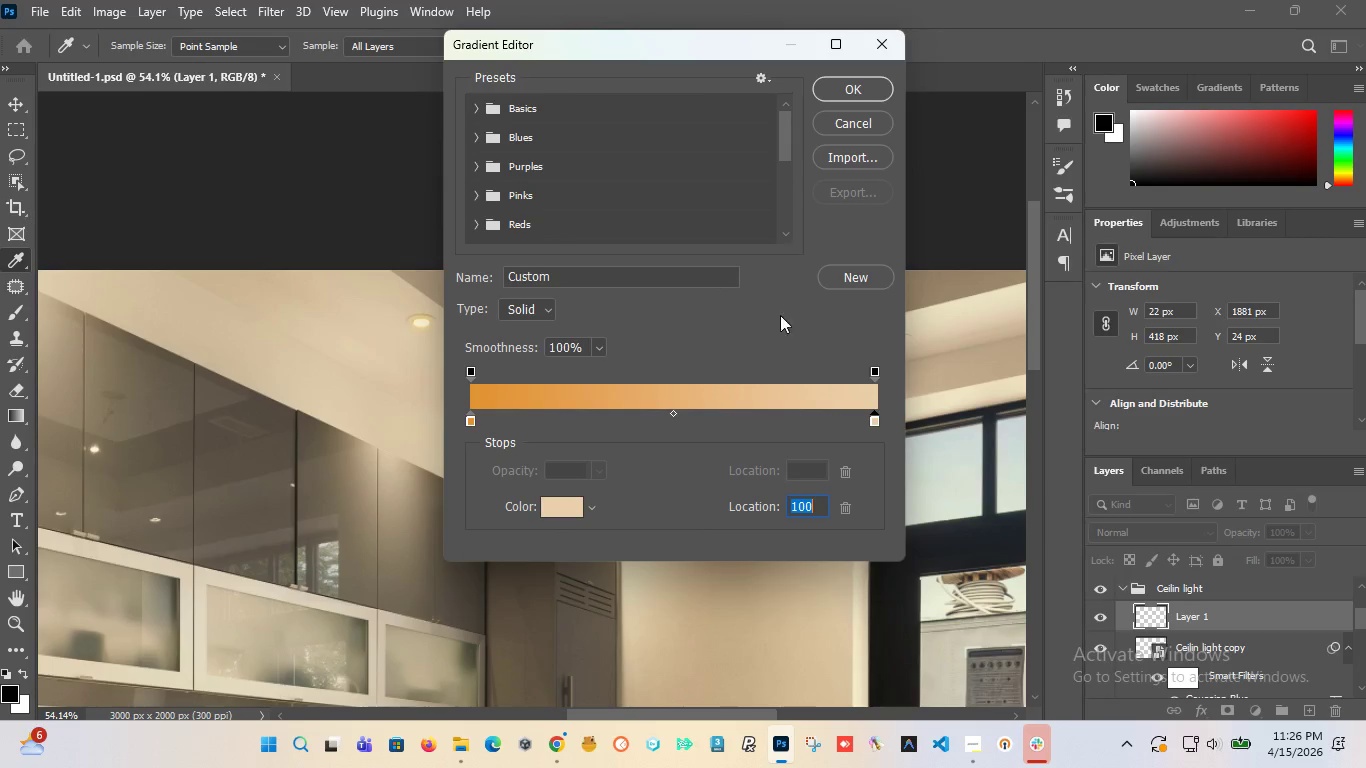 
wait(5.42)
 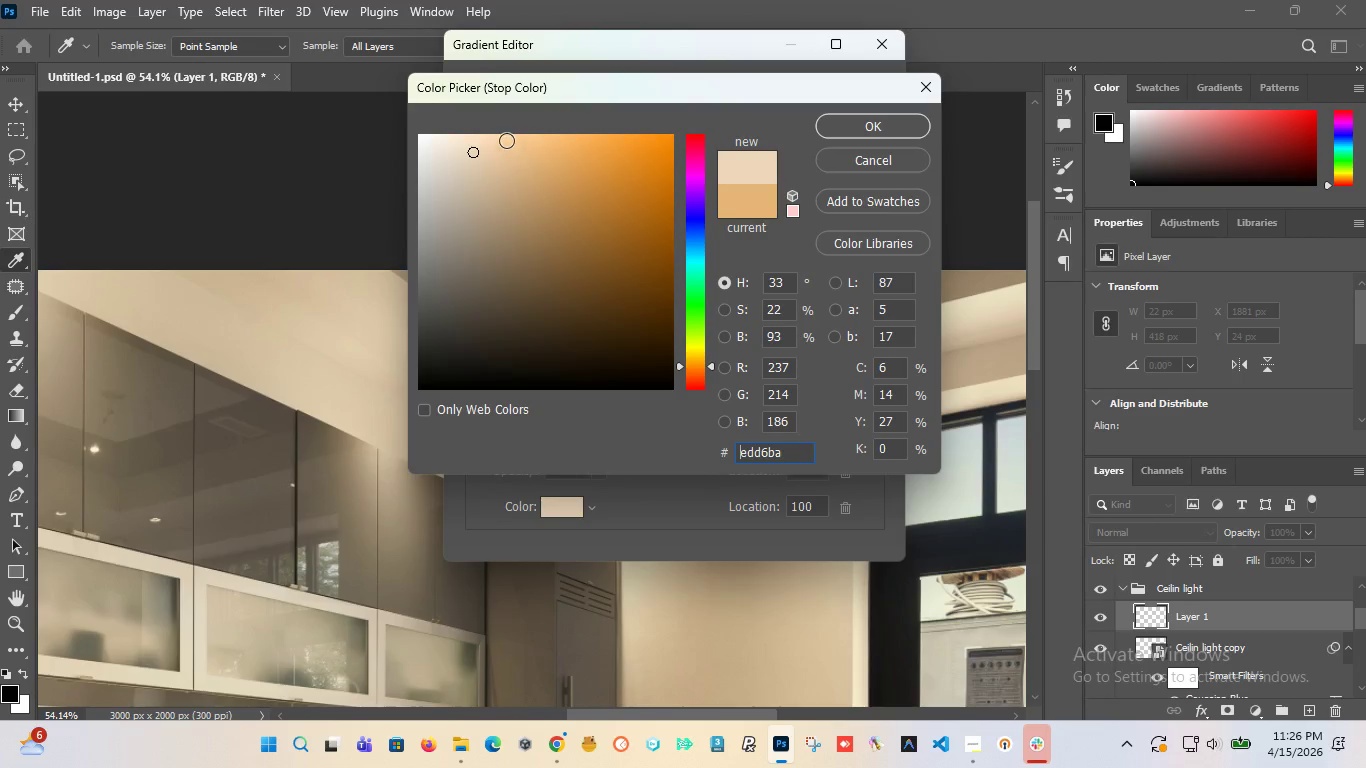 
left_click([838, 79])
 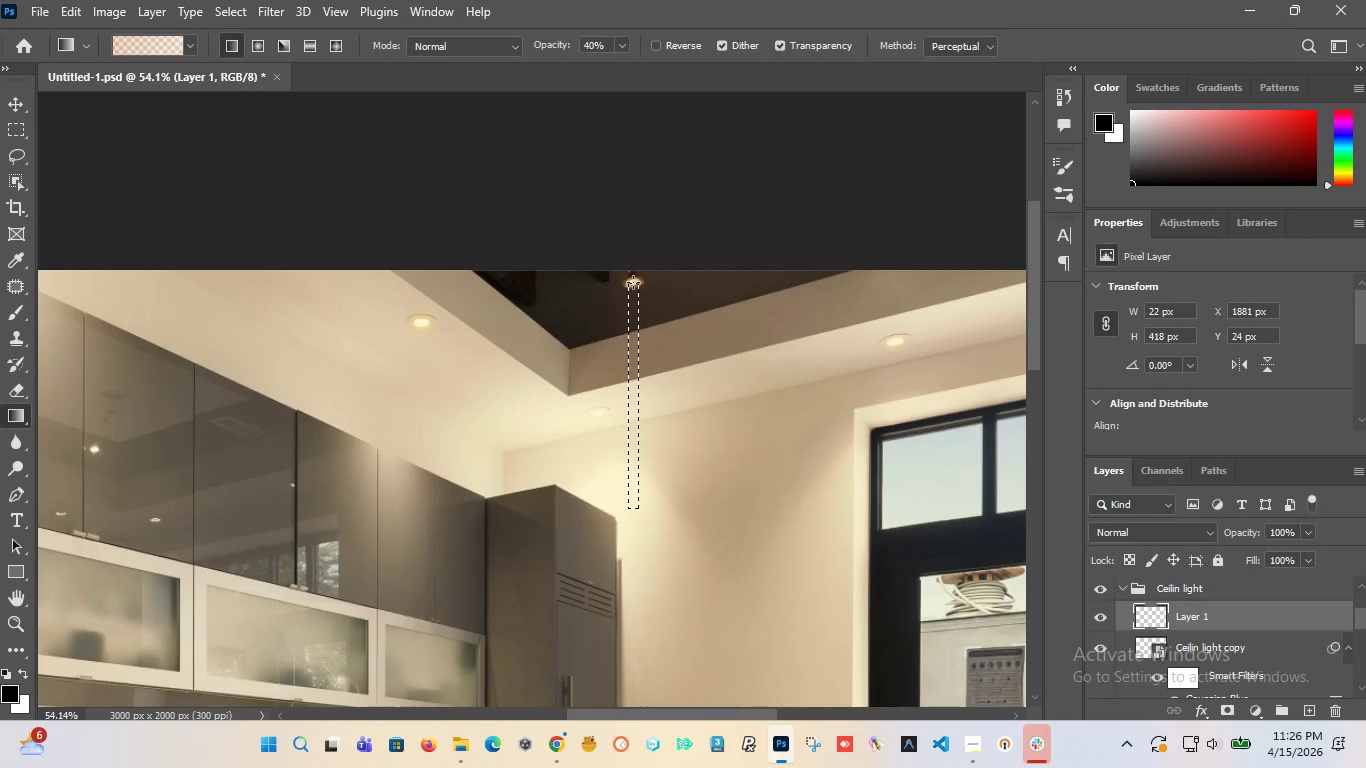 
left_click_drag(start_coordinate=[633, 282], to_coordinate=[633, 510])
 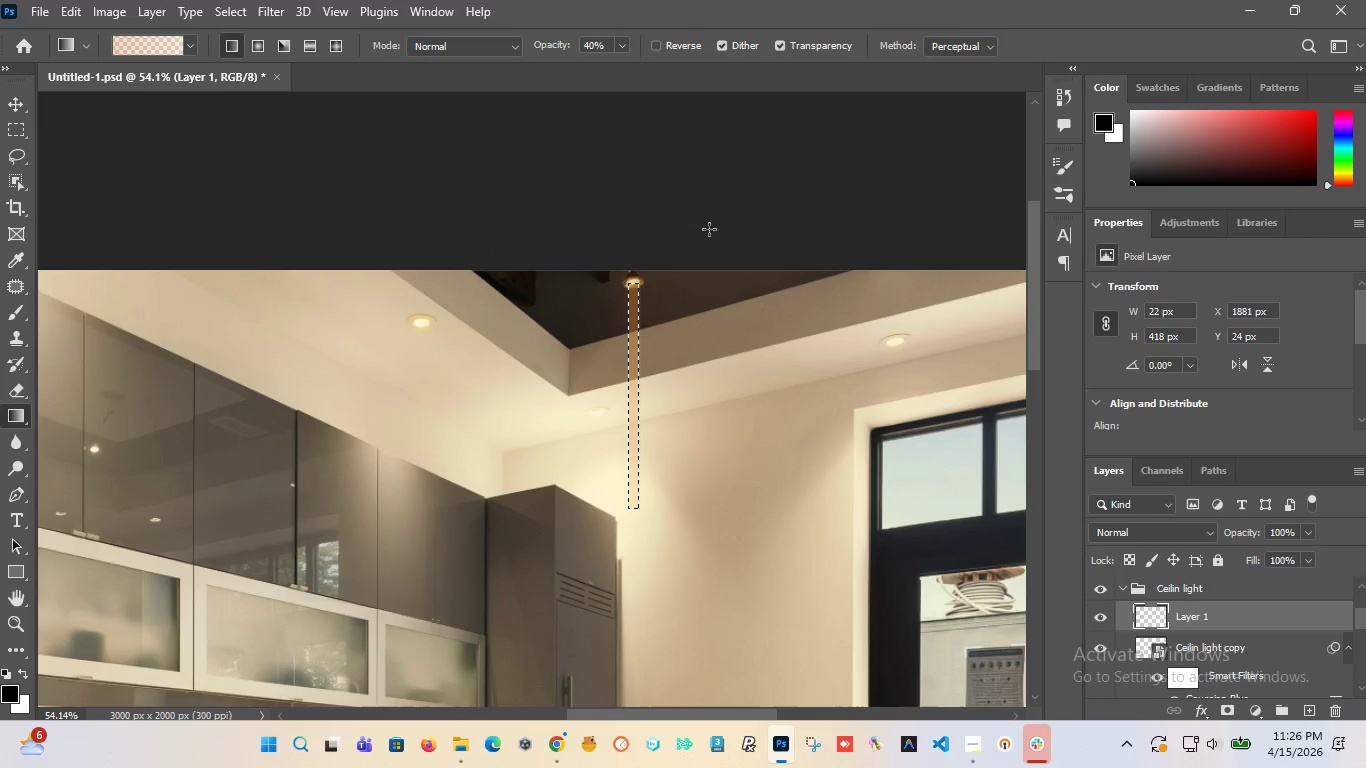 
key(Control+T)
 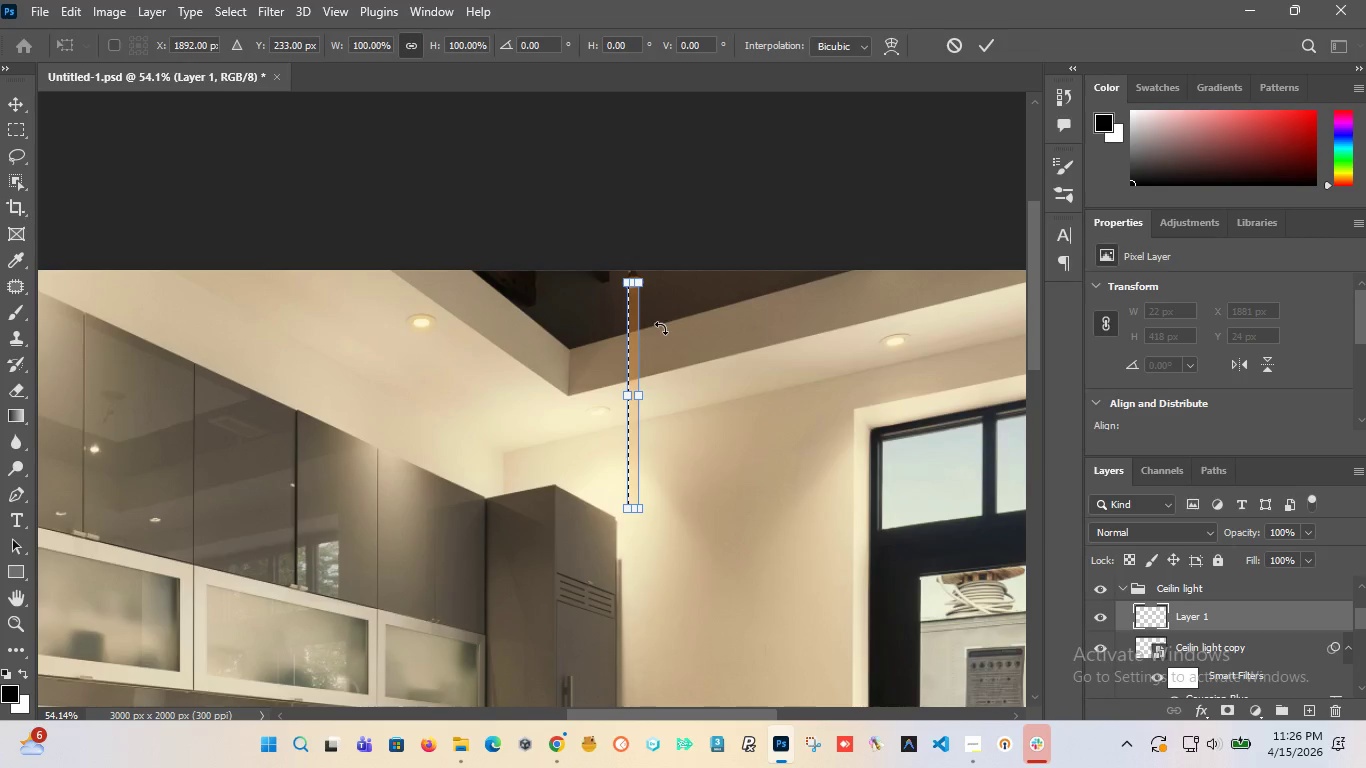 
right_click([637, 337])
 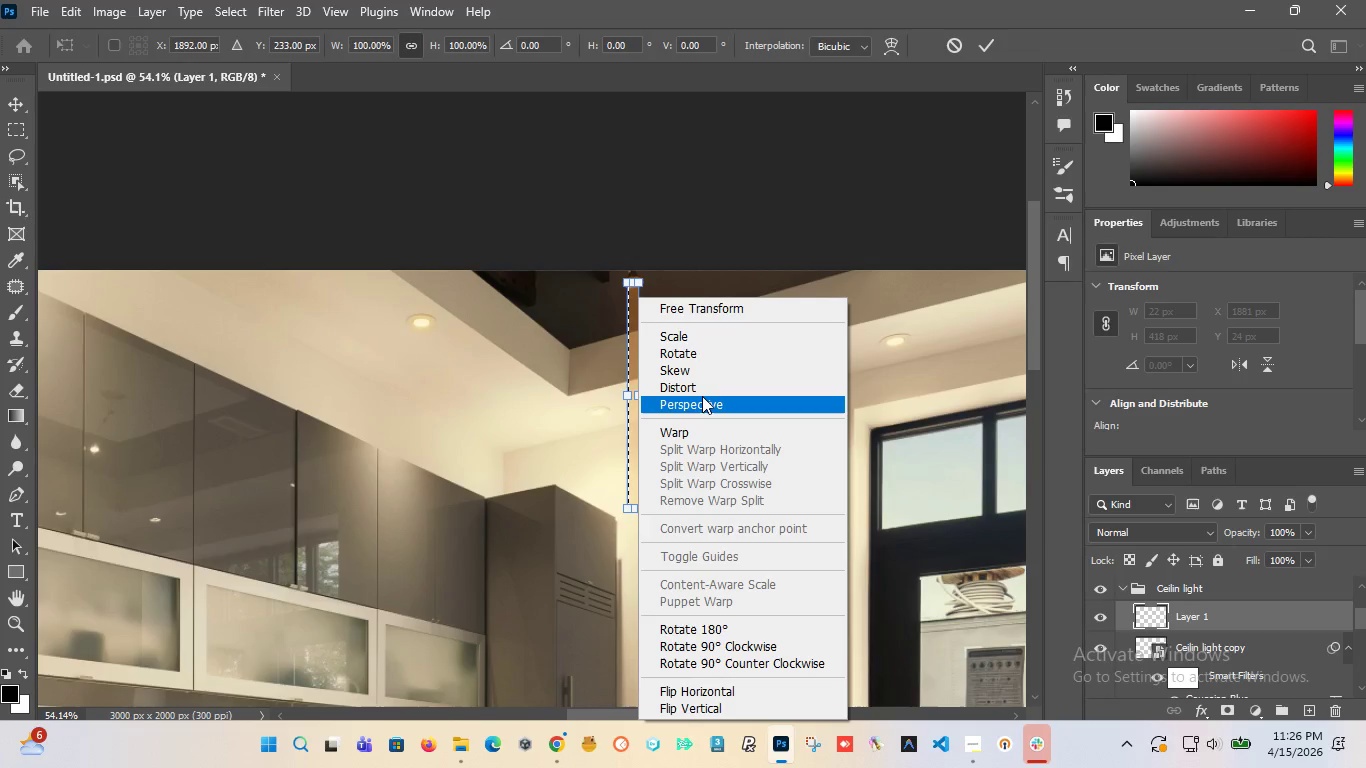 
left_click([702, 396])
 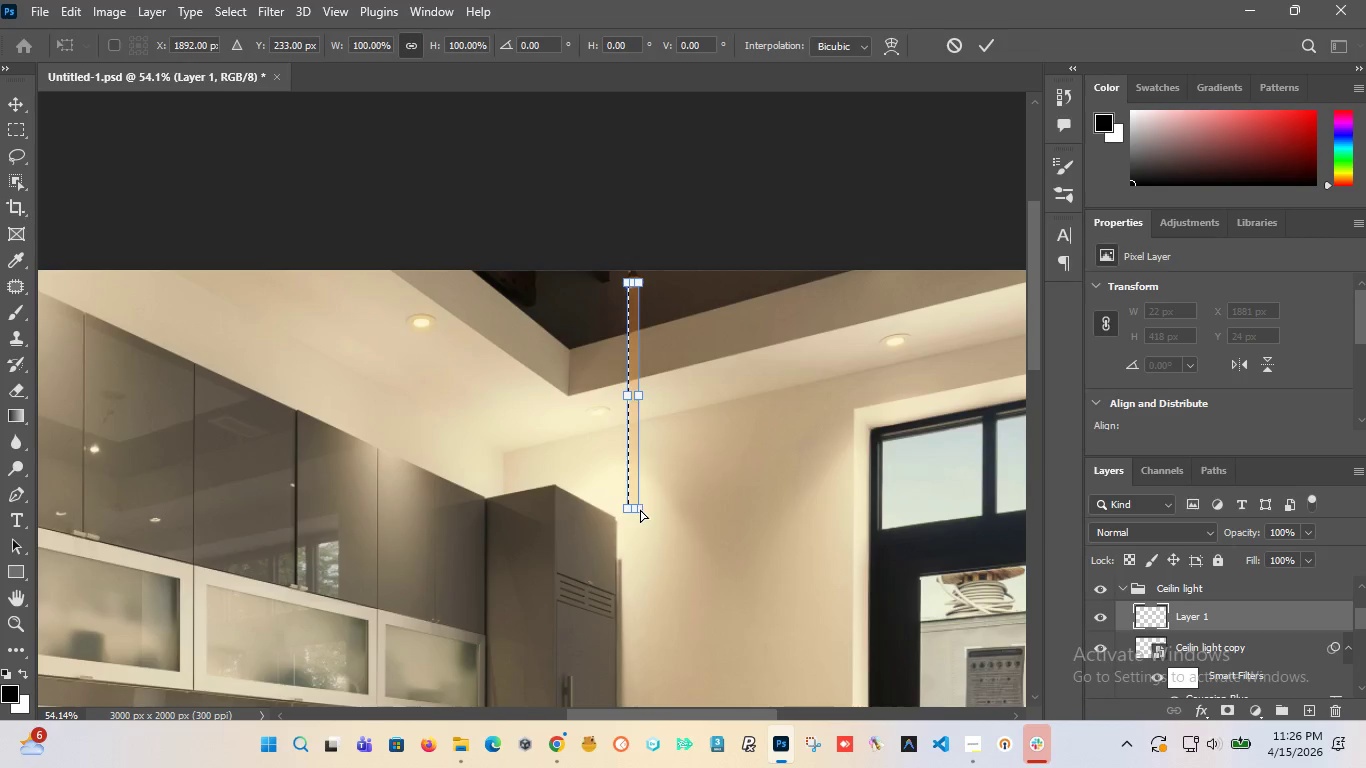 
left_click_drag(start_coordinate=[640, 510], to_coordinate=[744, 513])
 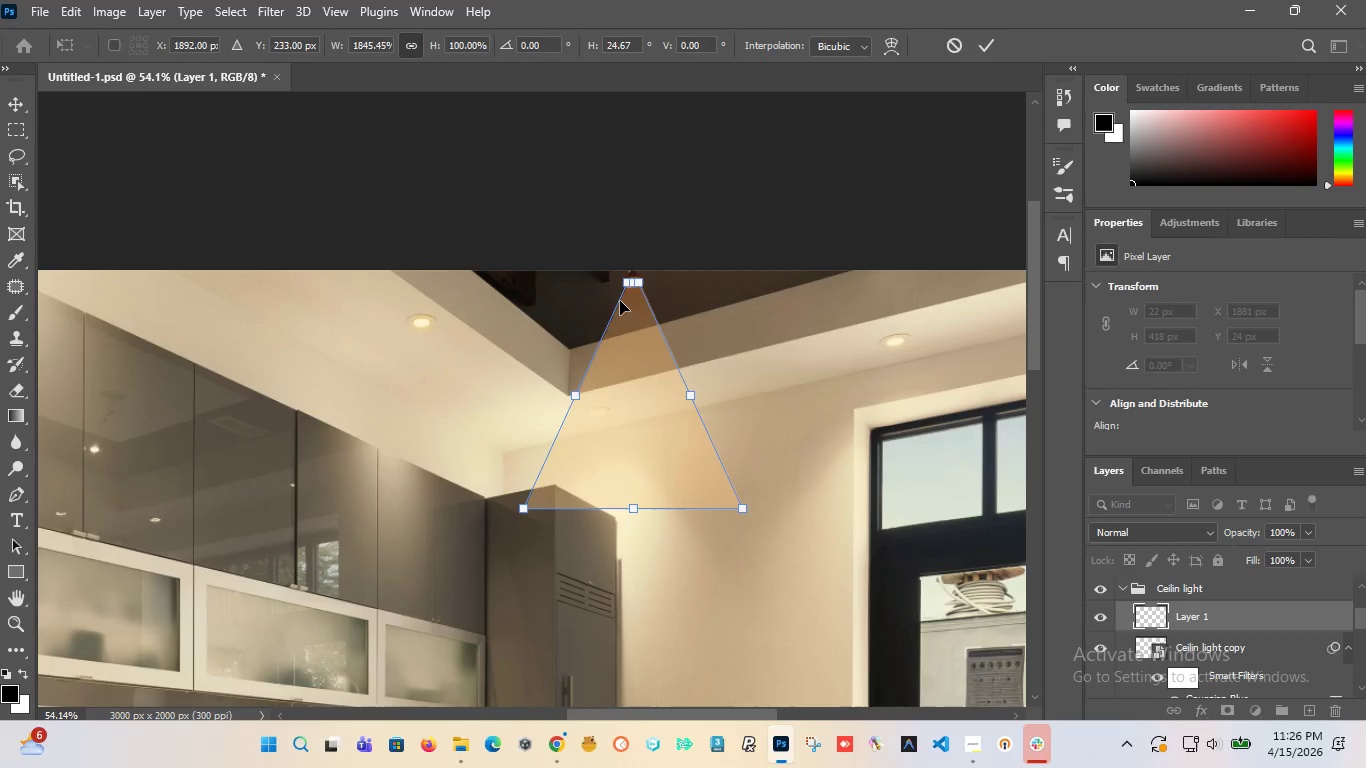 
hold_key(key=AltLeft, duration=1.52)
 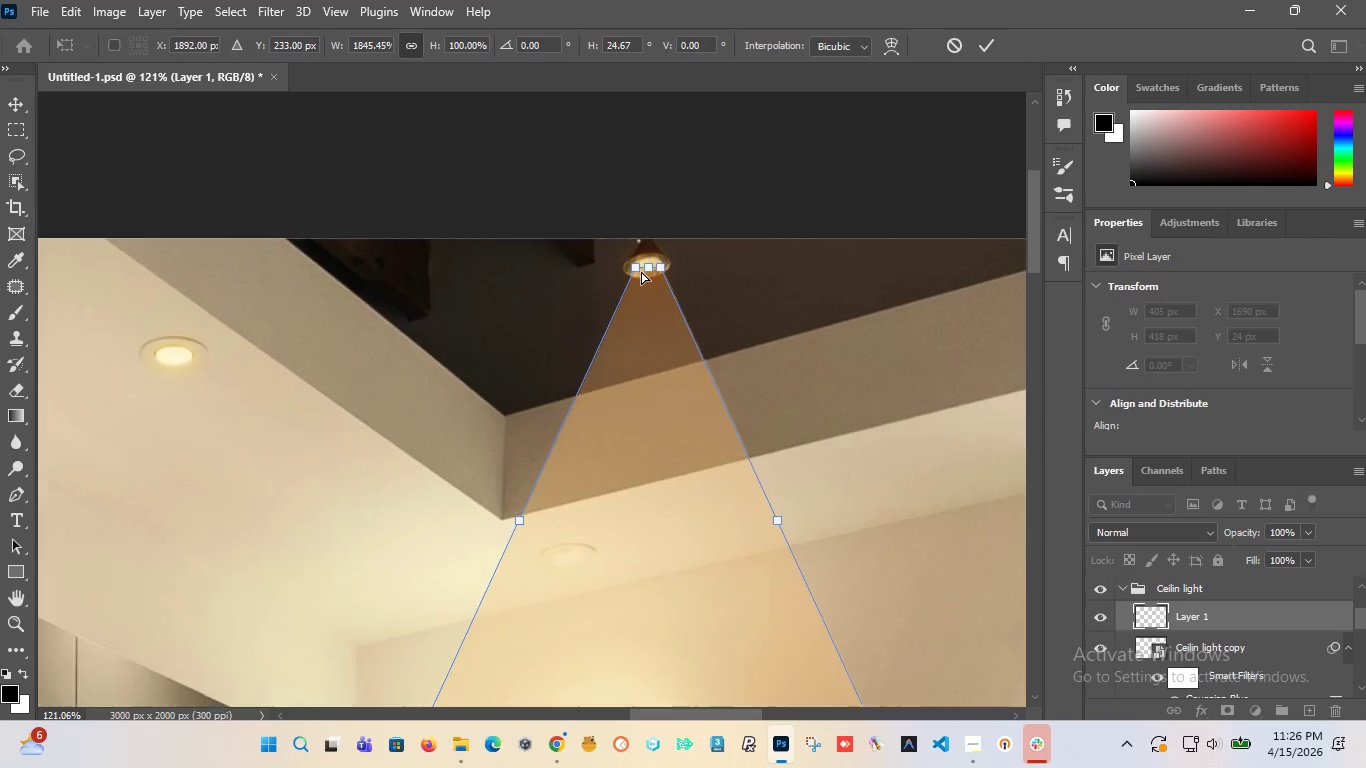 
hold_key(key=AltLeft, duration=1.36)
 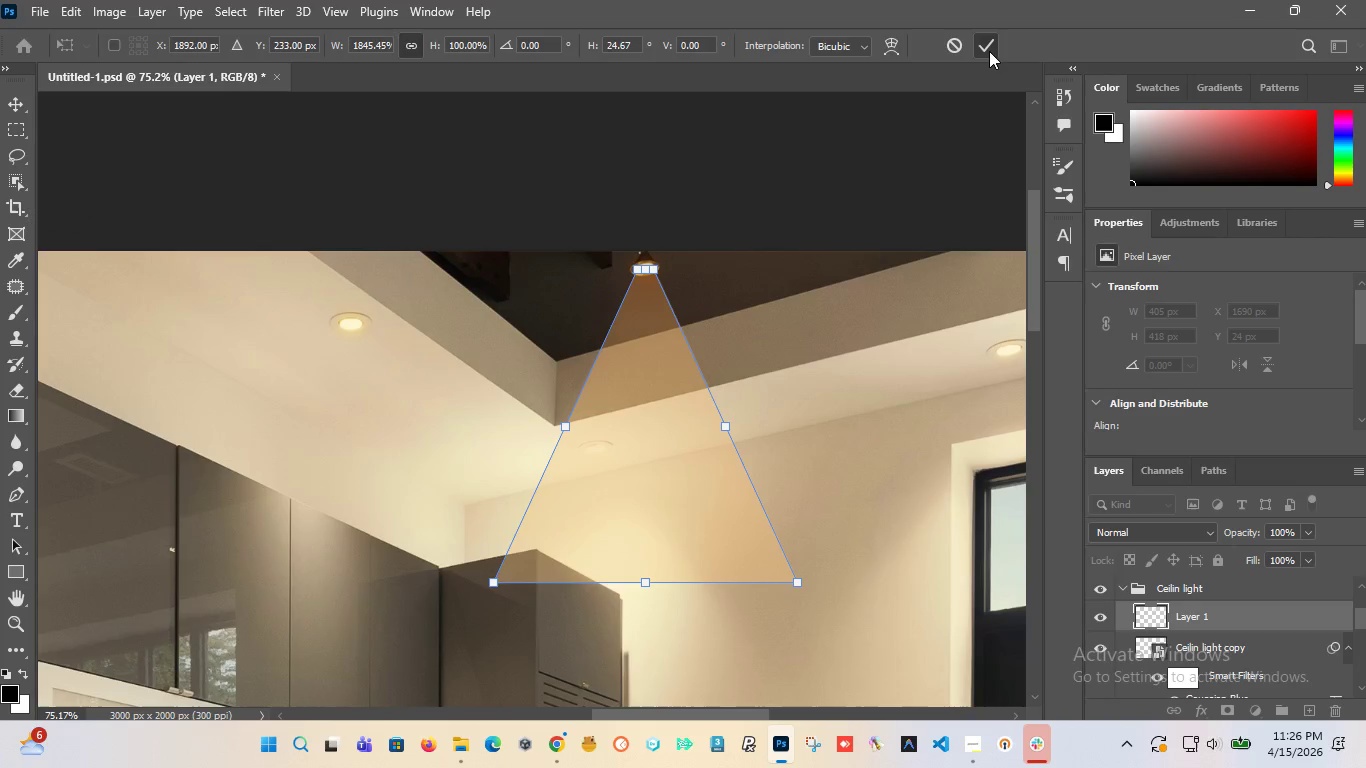 
scroll: coordinate [637, 272], scroll_direction: up, amount: 15.0
 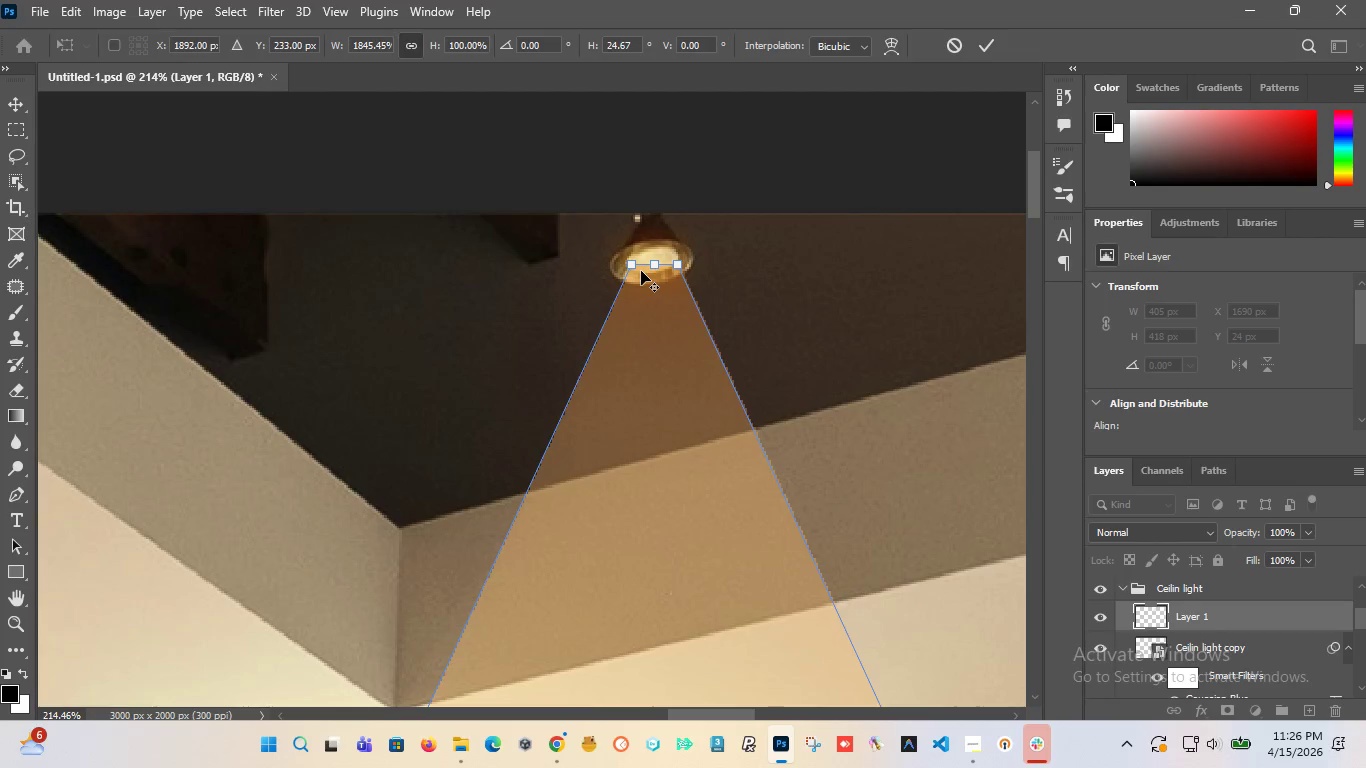 
scroll: coordinate [641, 271], scroll_direction: down, amount: 11.0
 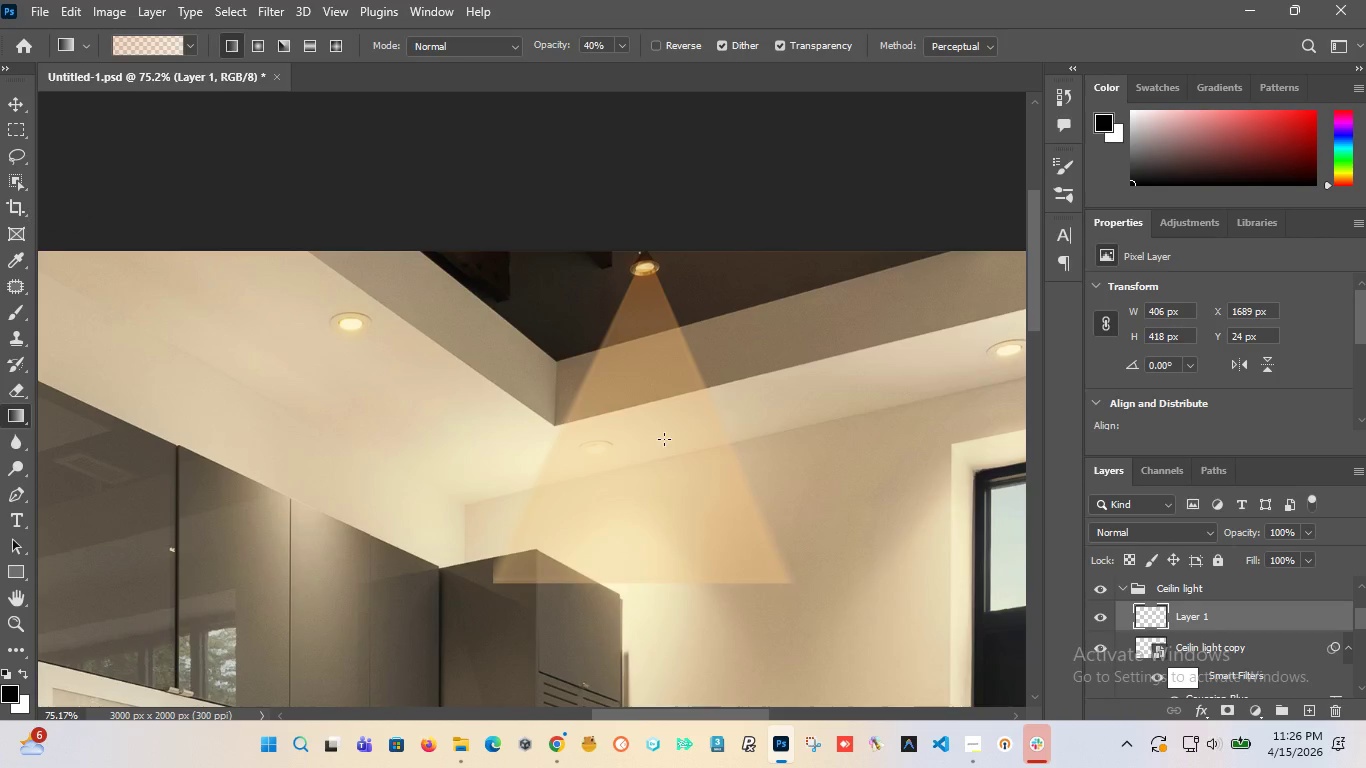 
hold_key(key=AltLeft, duration=1.52)
hold_key(key=AltLeft, duration=0.92)
scroll: coordinate [614, 379], scroll_direction: down, amount: 8.0
 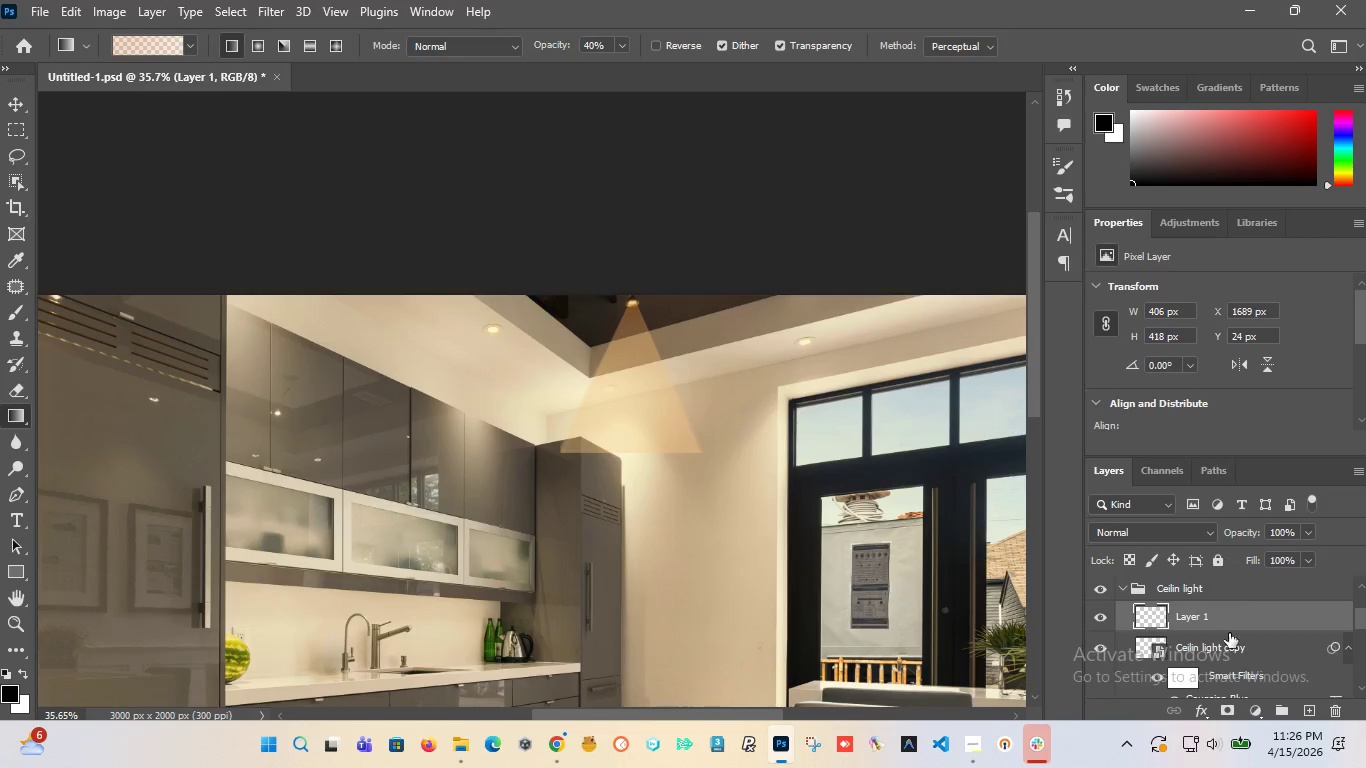 
key(Control+Z)
 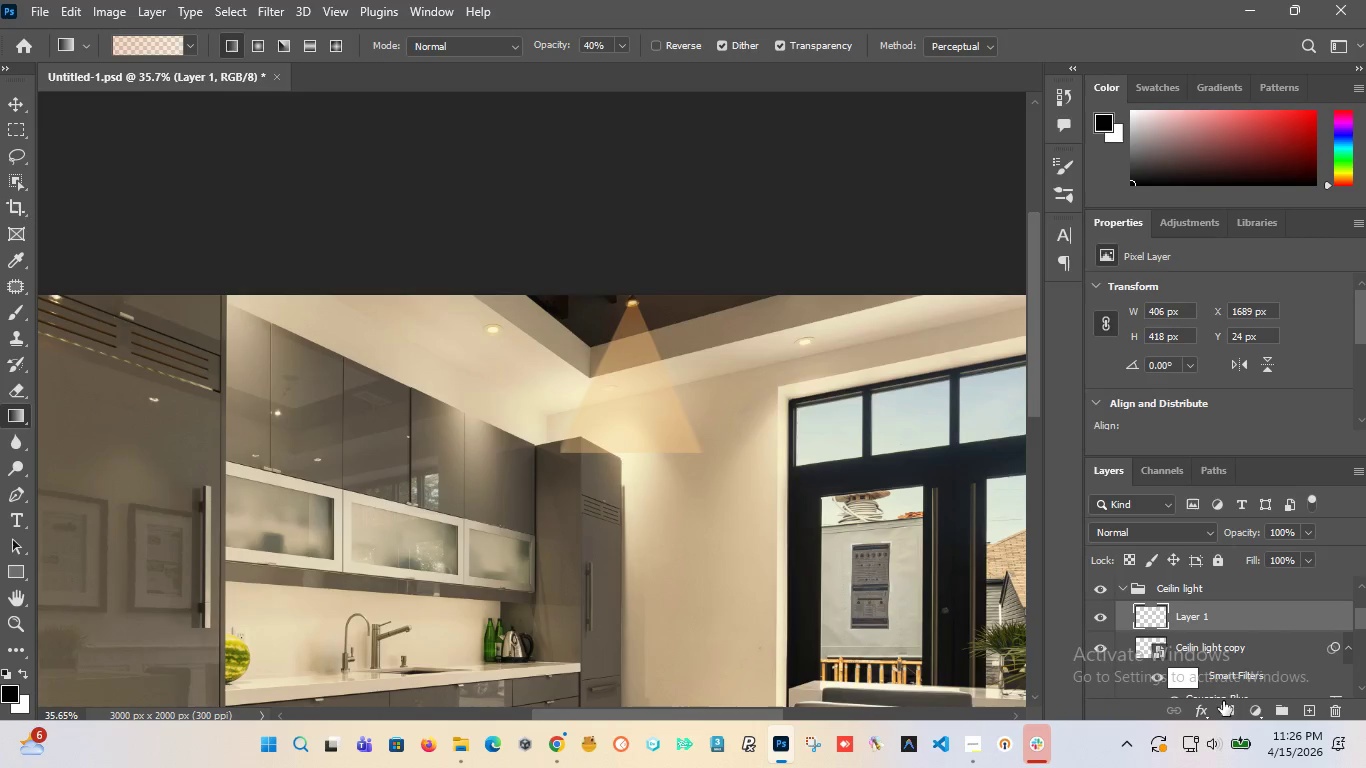 
left_click([1237, 719])
 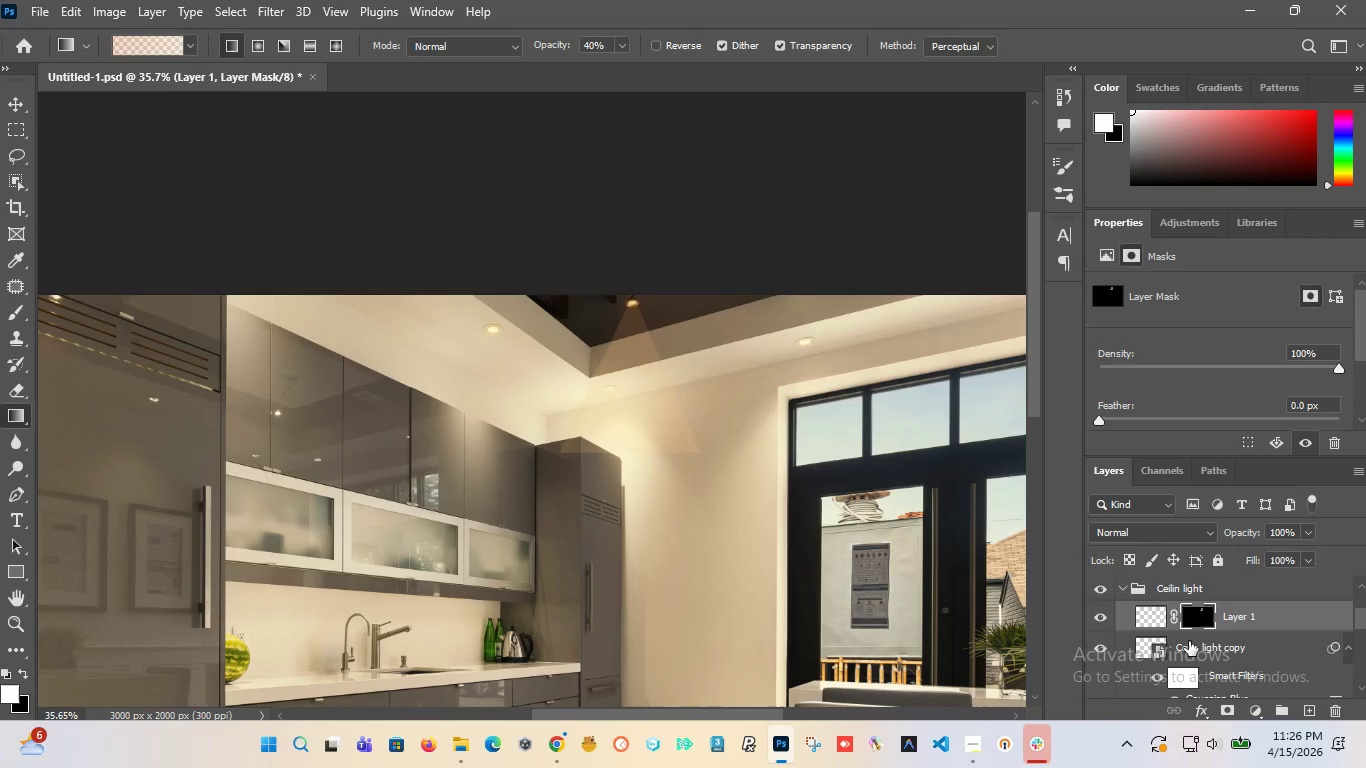 
key(Control+I)
 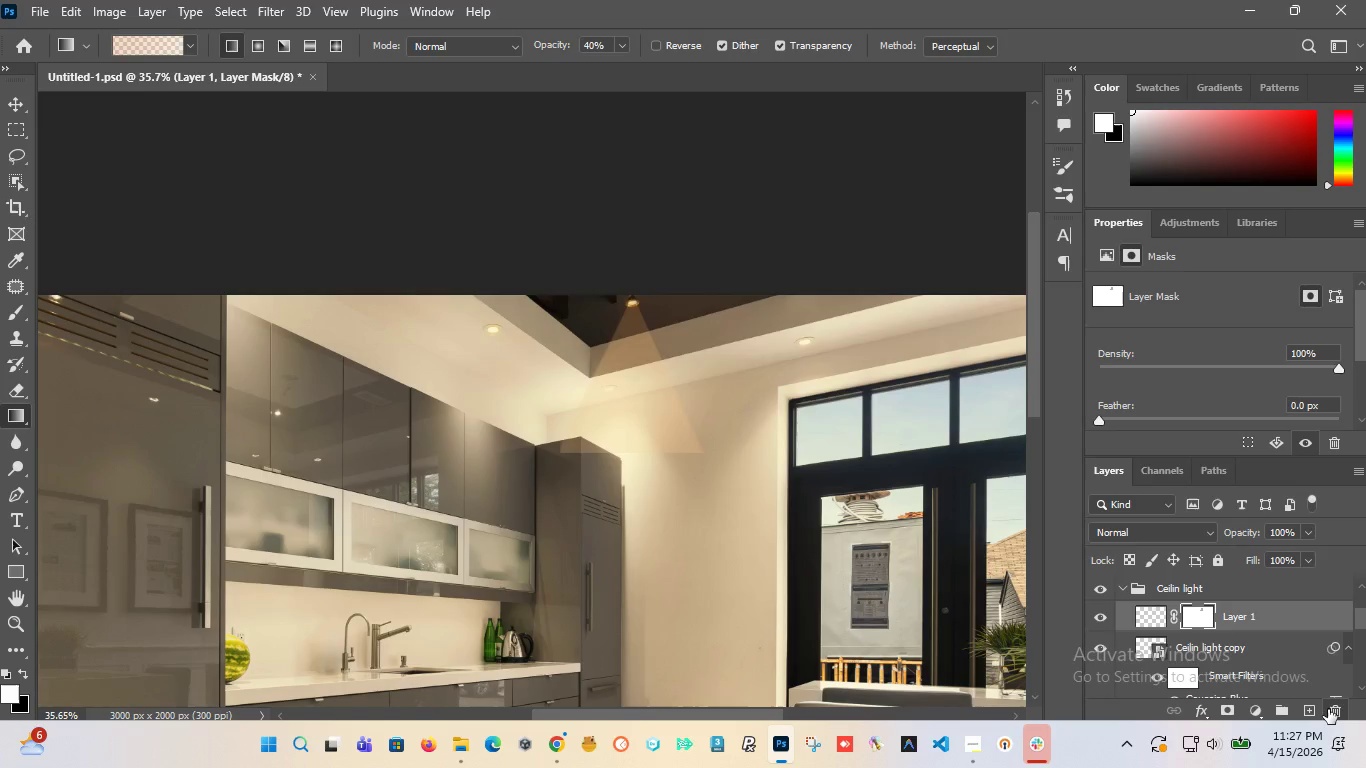 
wait(8.75)
 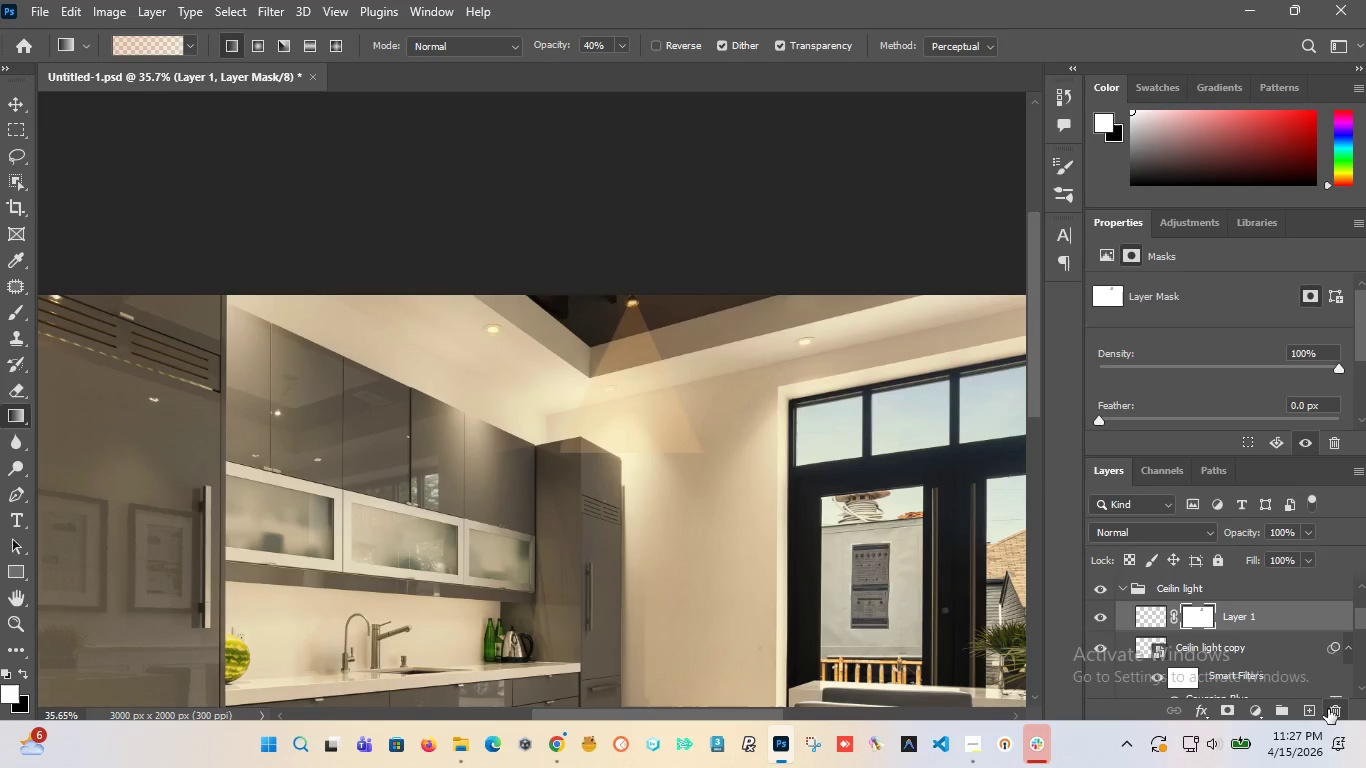 
right_click([1201, 621])
 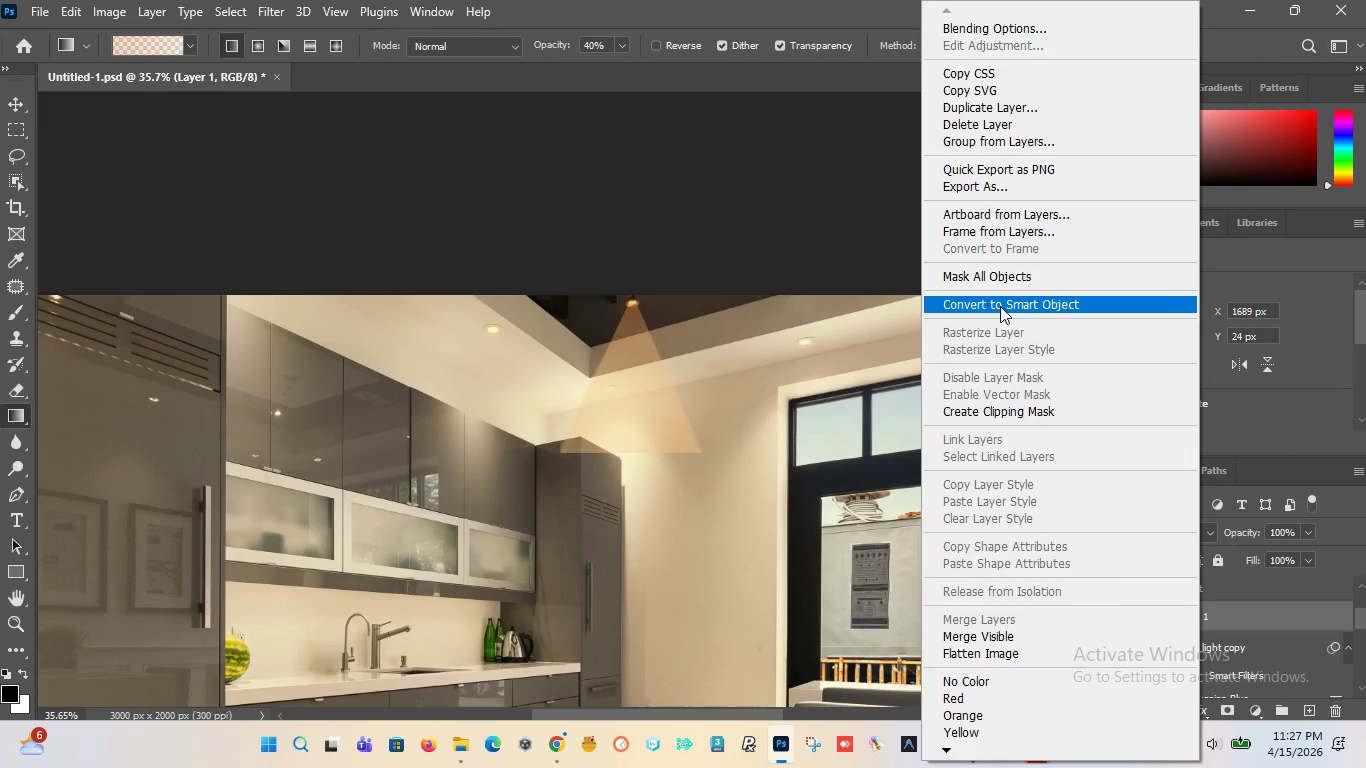 
left_click([1000, 306])
 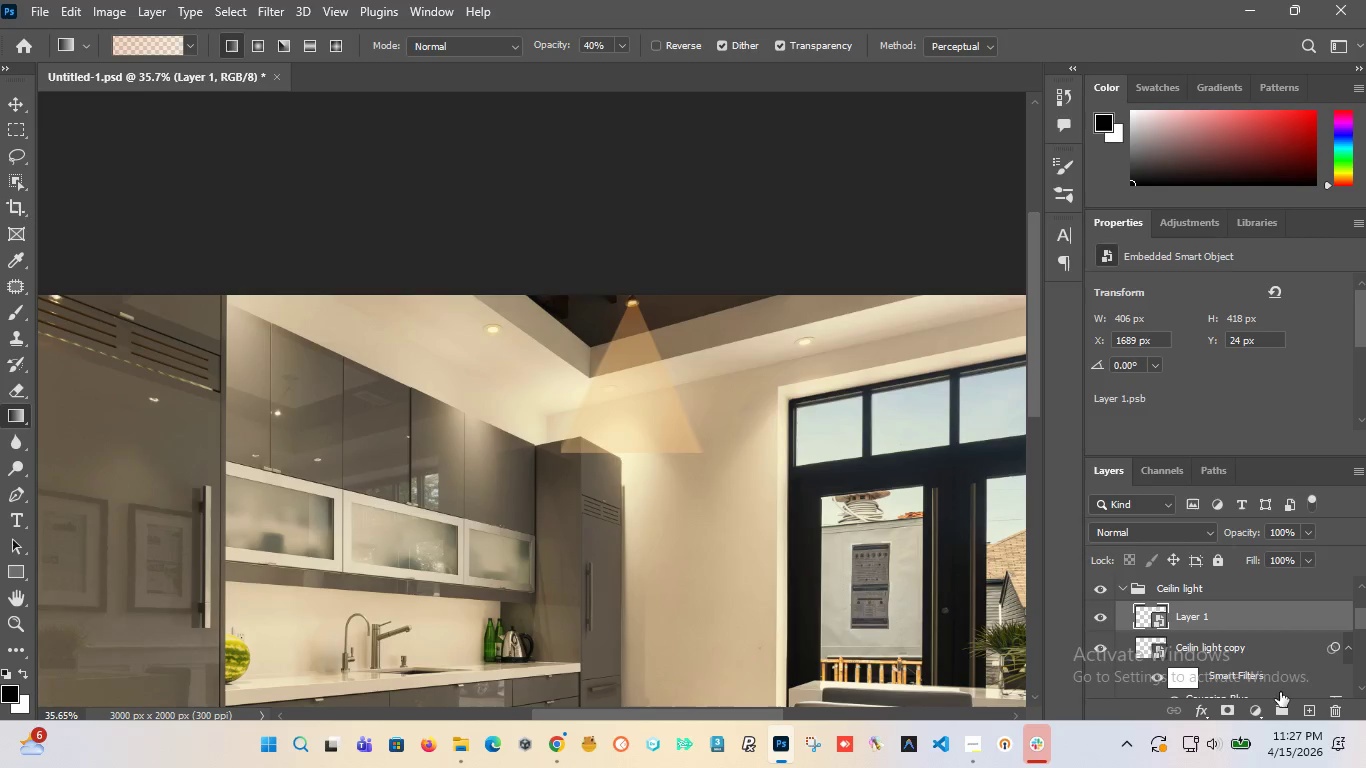 
wait(6.08)
 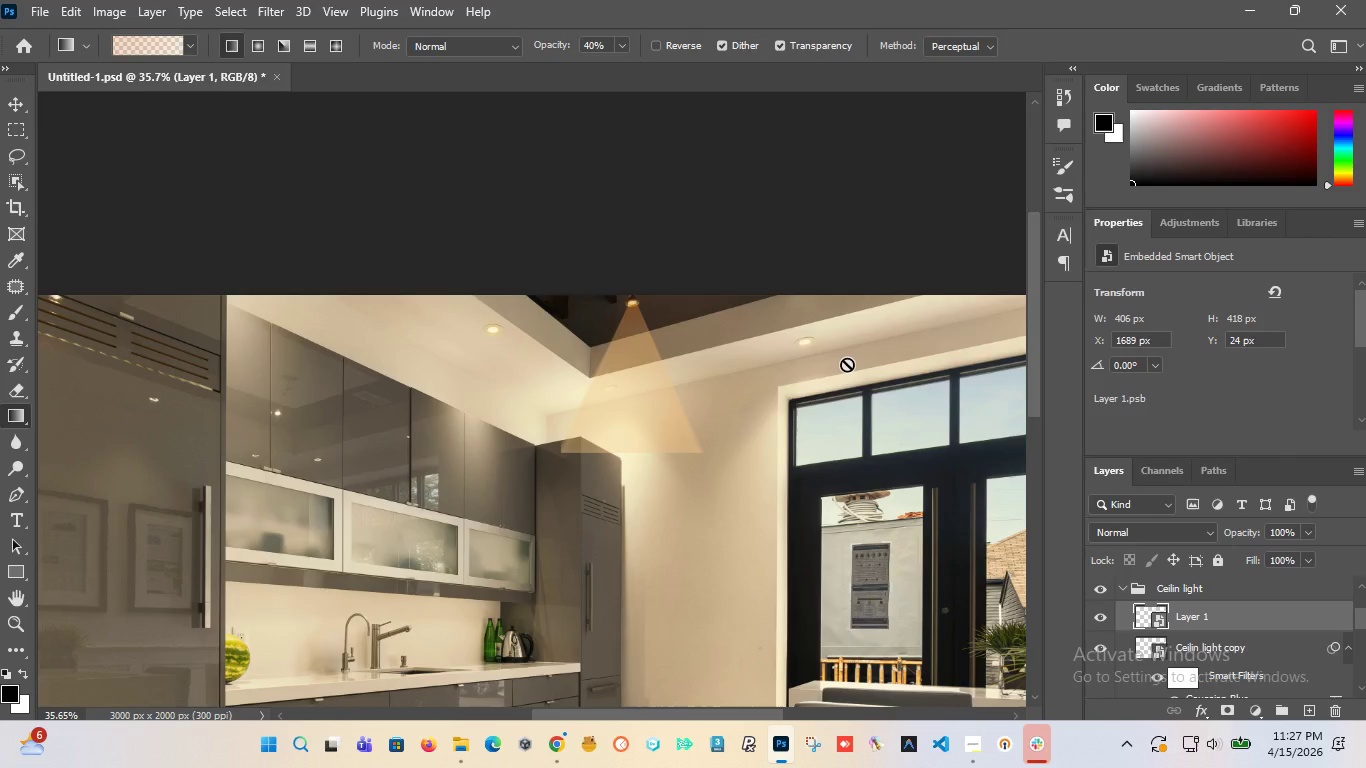 
left_click([259, 9])
 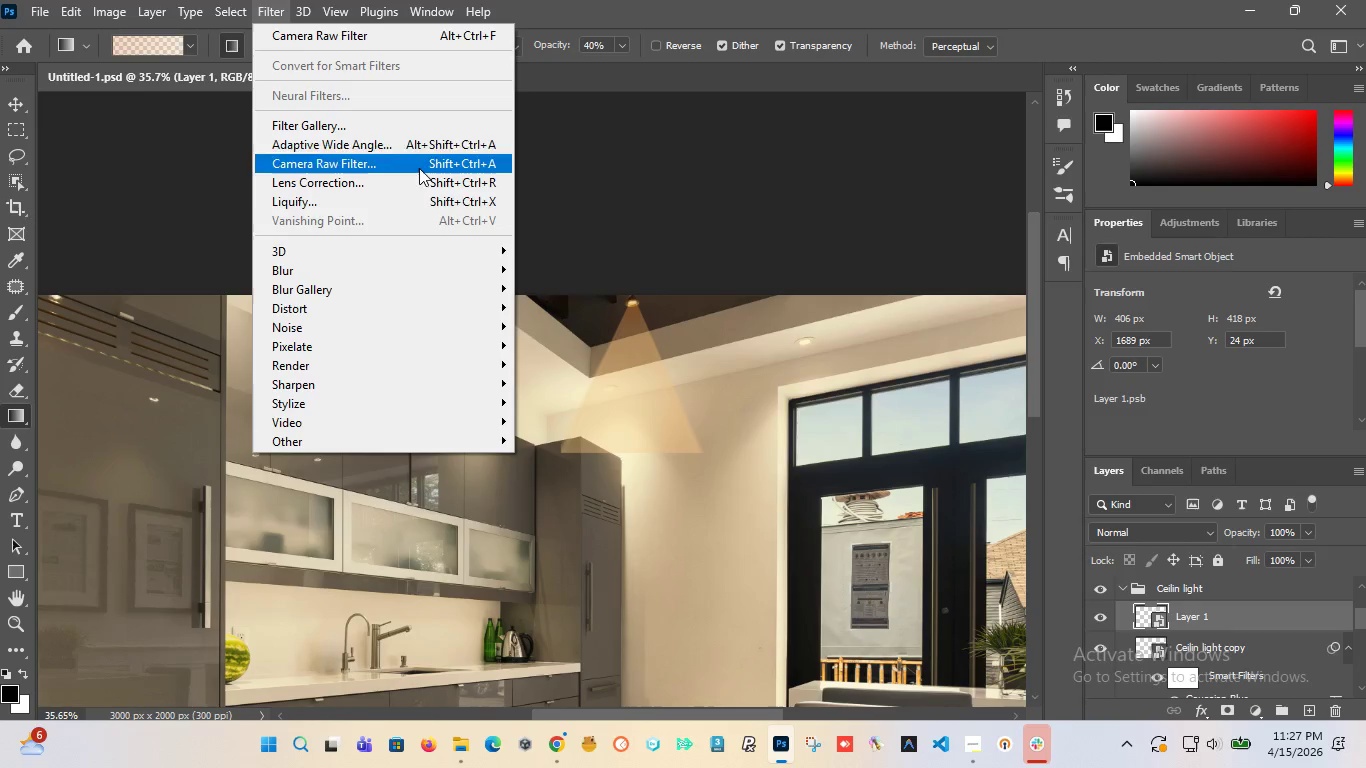 
mouse_move([473, 262])
 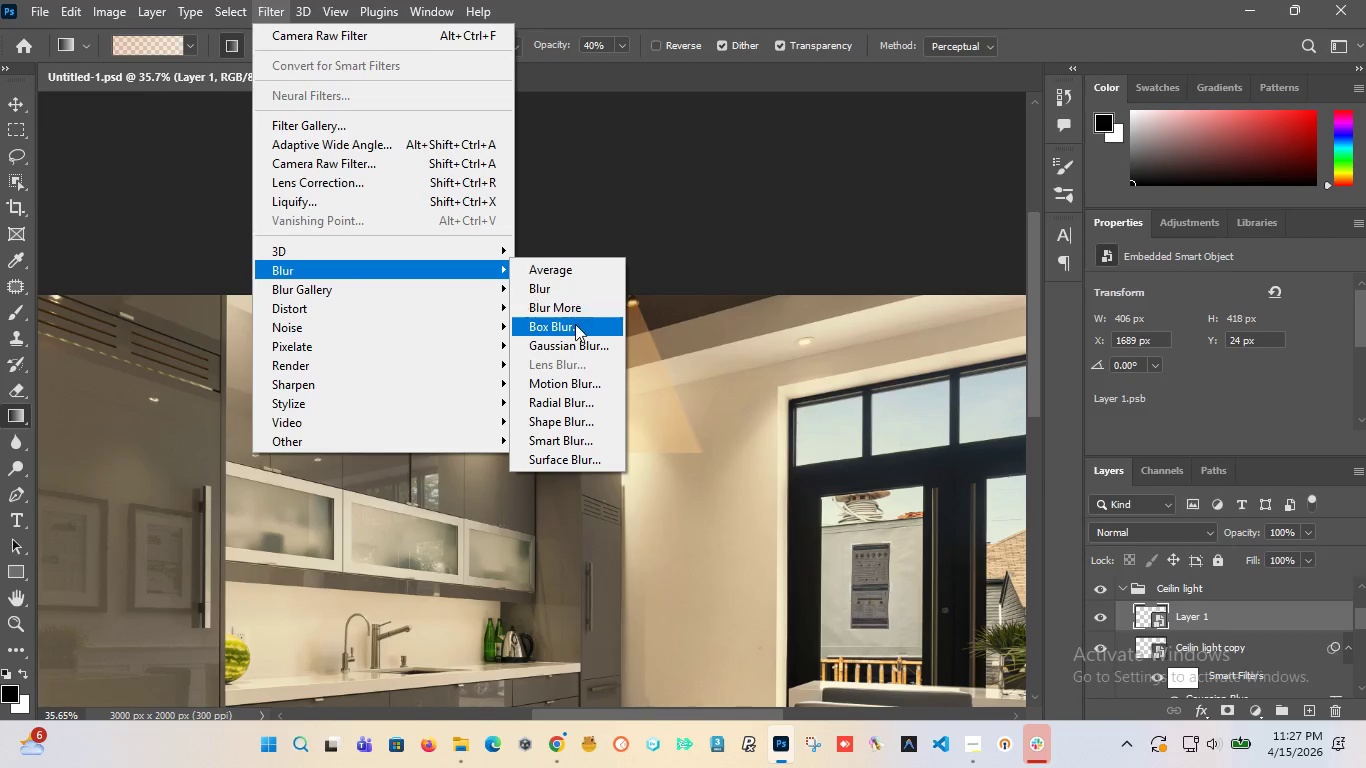 
left_click([572, 342])
 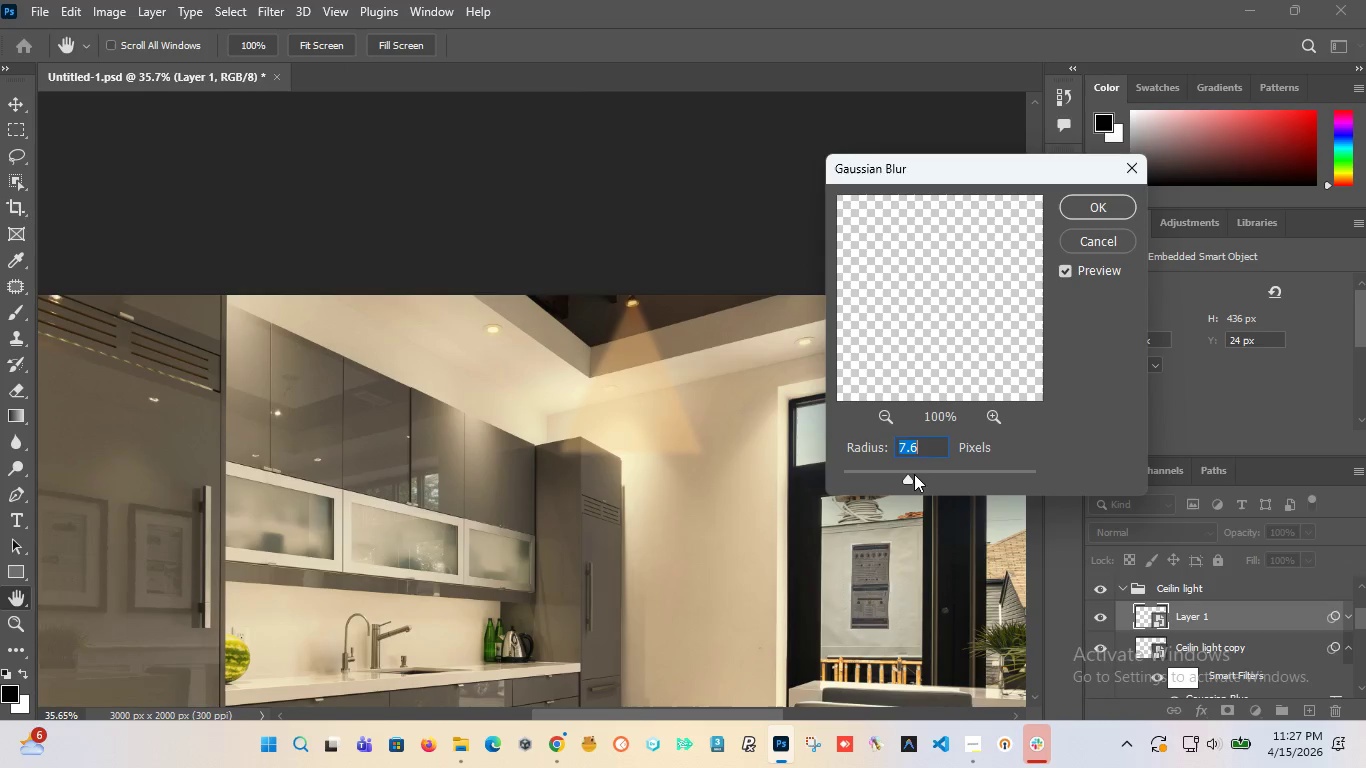 
left_click_drag(start_coordinate=[910, 480], to_coordinate=[944, 478])
 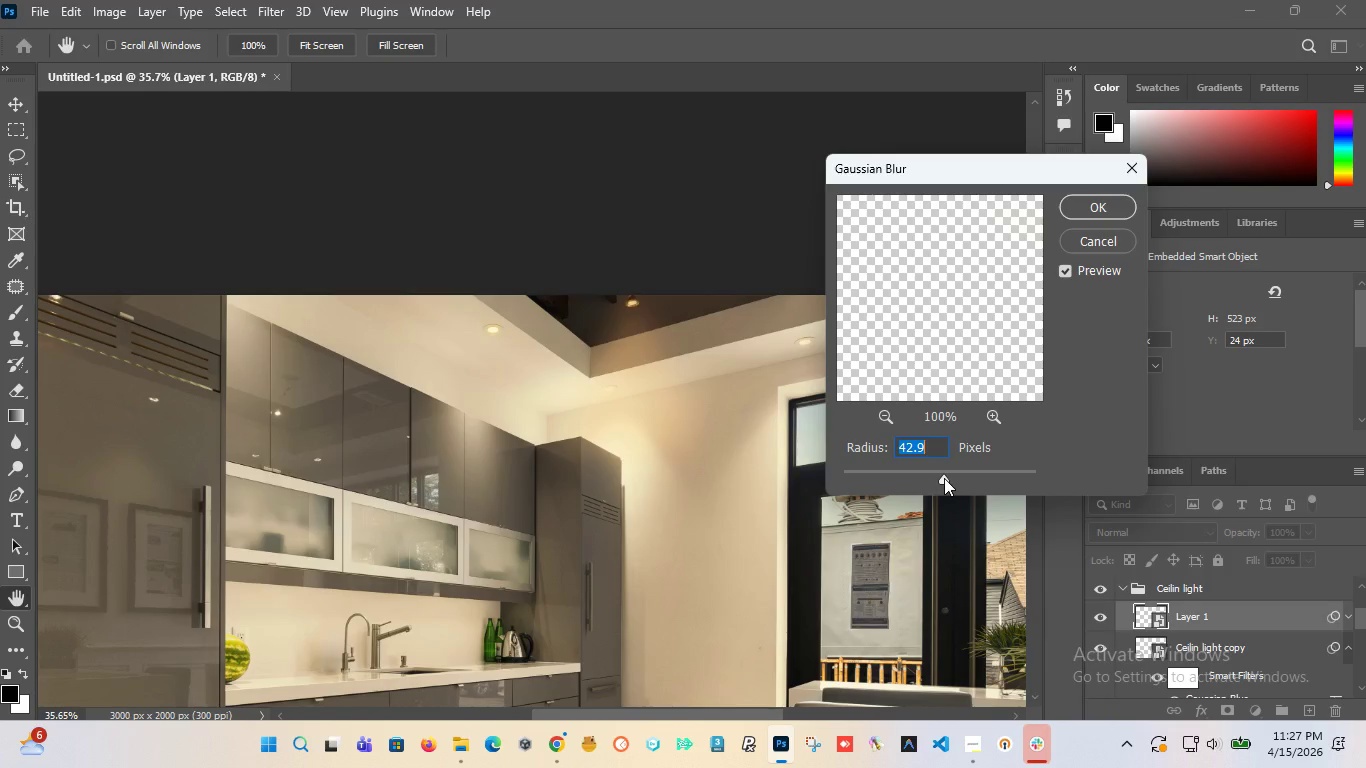 
left_click_drag(start_coordinate=[943, 478], to_coordinate=[934, 482])
 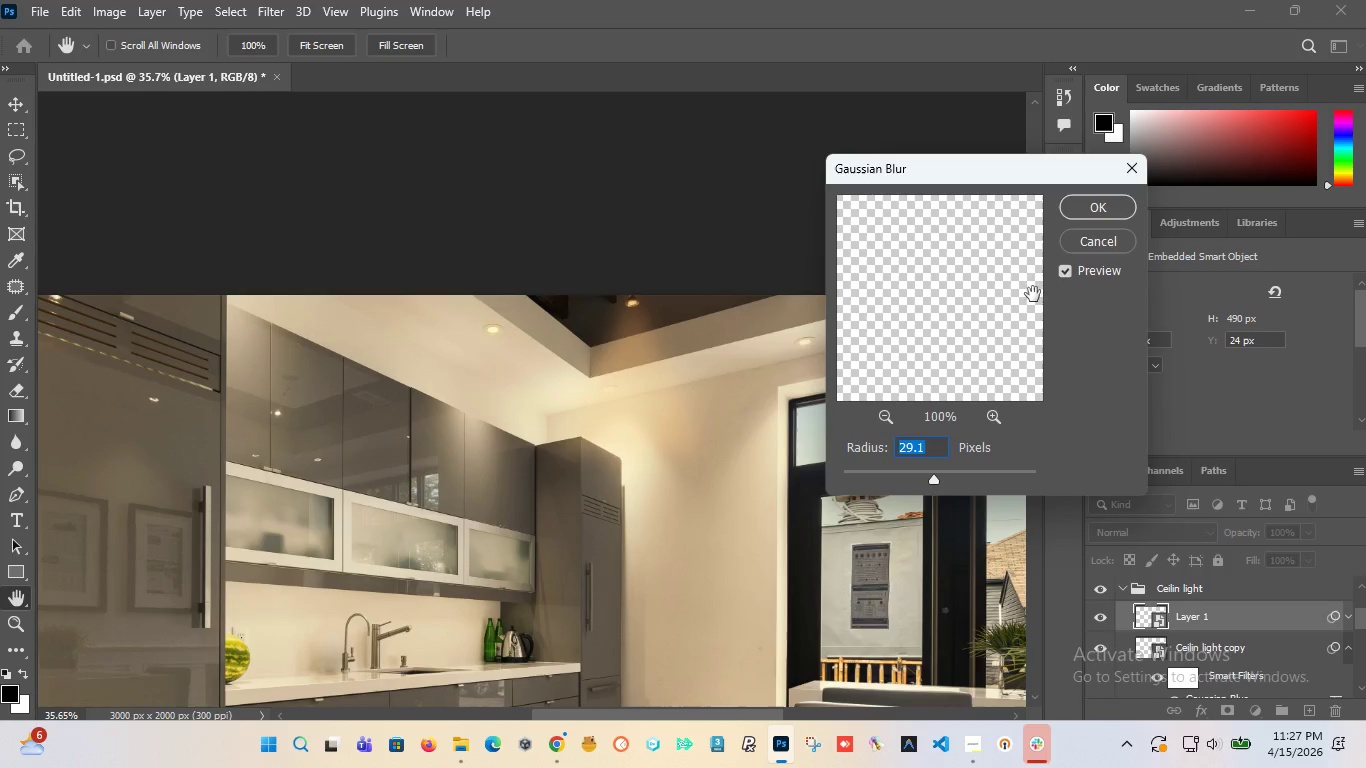 
left_click([1098, 209])
 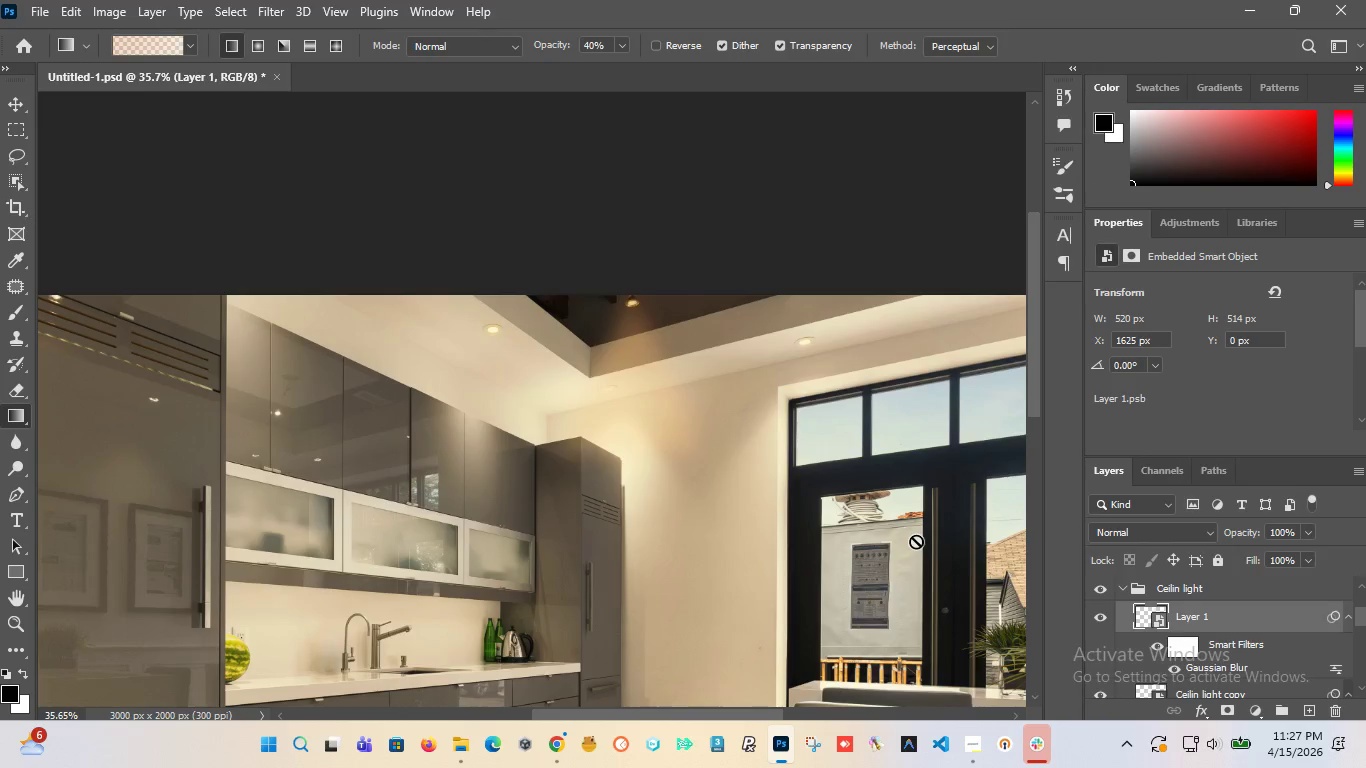 
hold_key(key=AltLeft, duration=1.53)
scroll: coordinate [562, 553], scroll_direction: down, amount: 12.0
 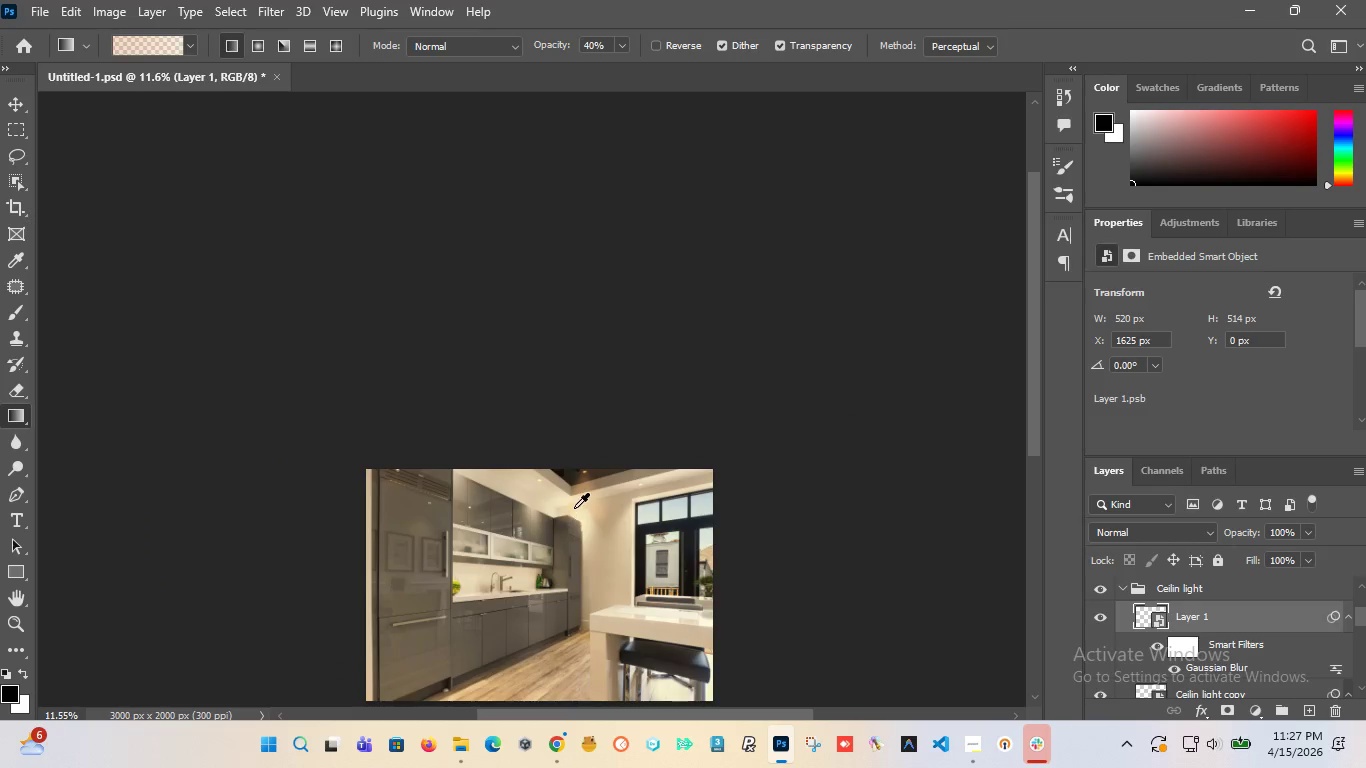 
hold_key(key=AltLeft, duration=1.11)
scroll: coordinate [578, 507], scroll_direction: up, amount: 13.0
 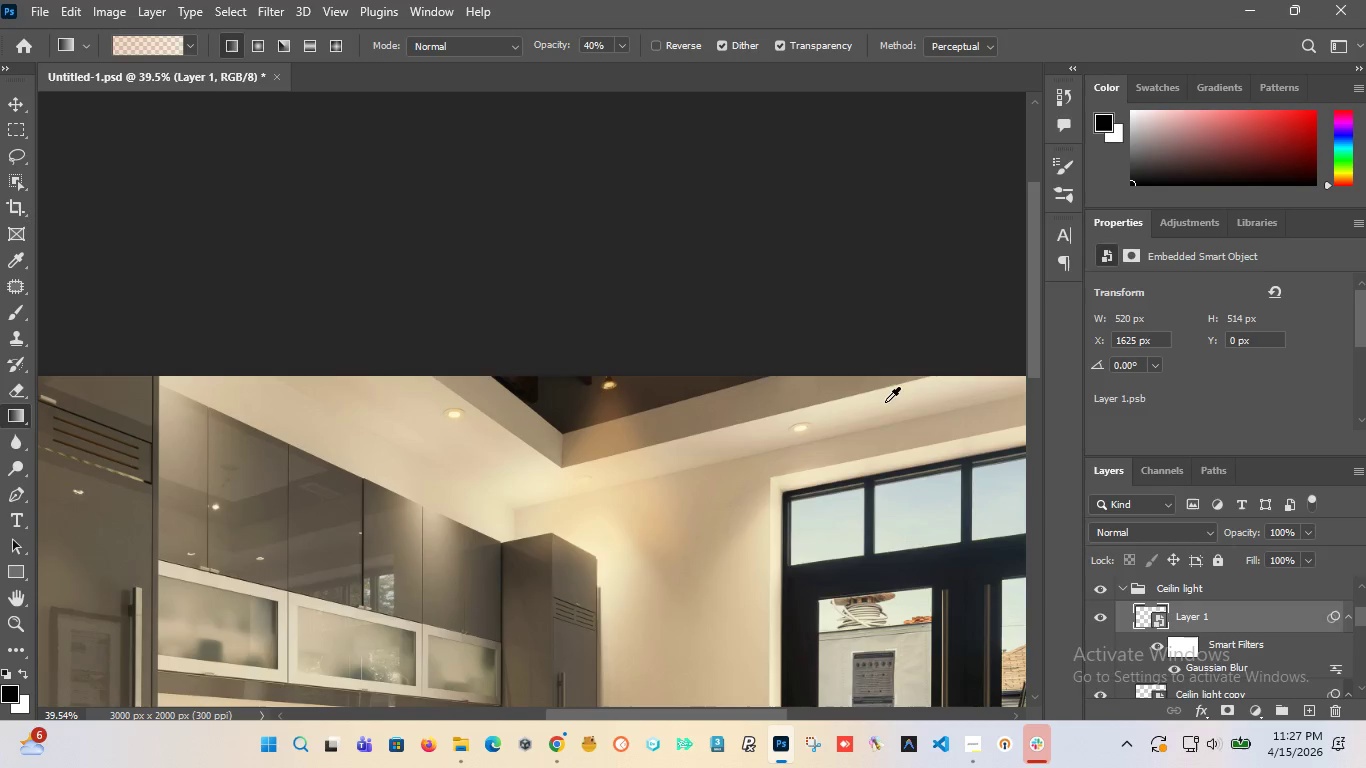 
left_click([1230, 717])
 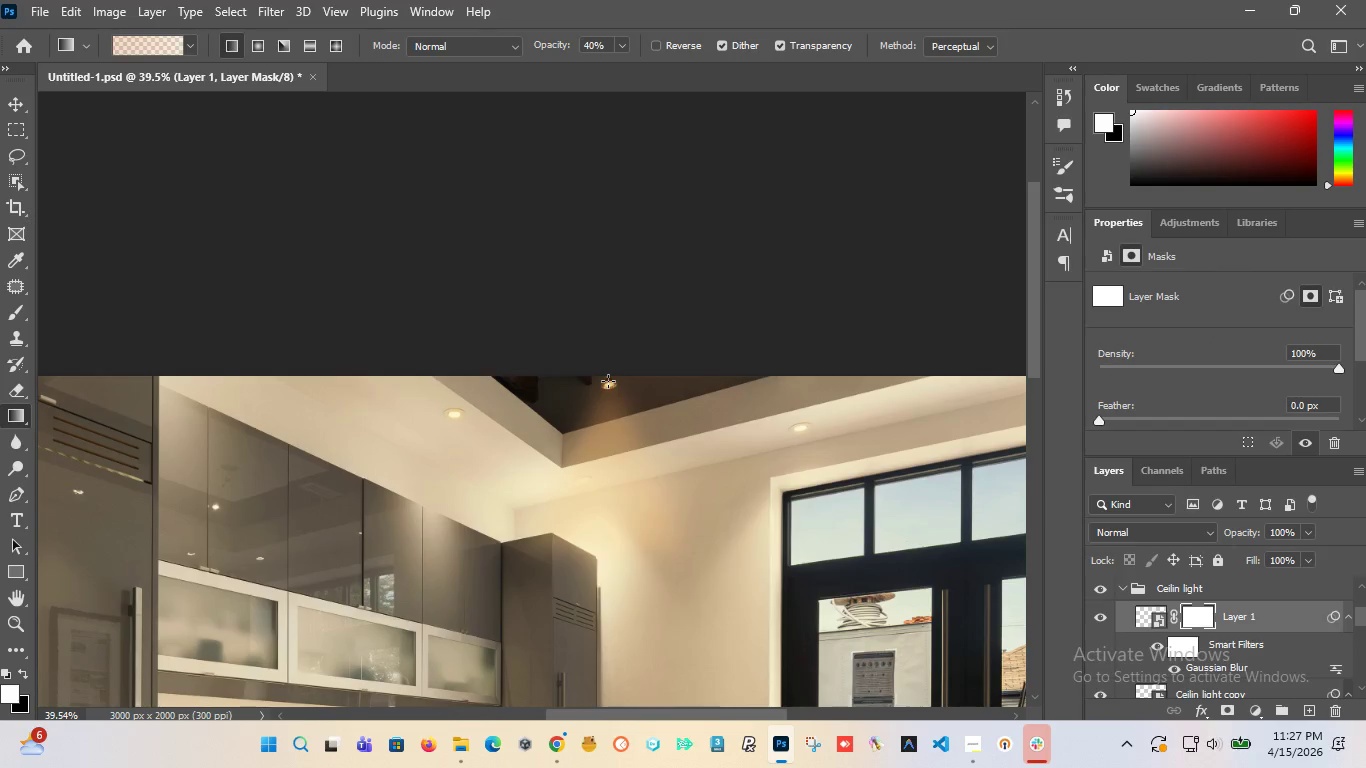 
hold_key(key=AltLeft, duration=1.52)
scroll: coordinate [620, 361], scroll_direction: up, amount: 11.0
 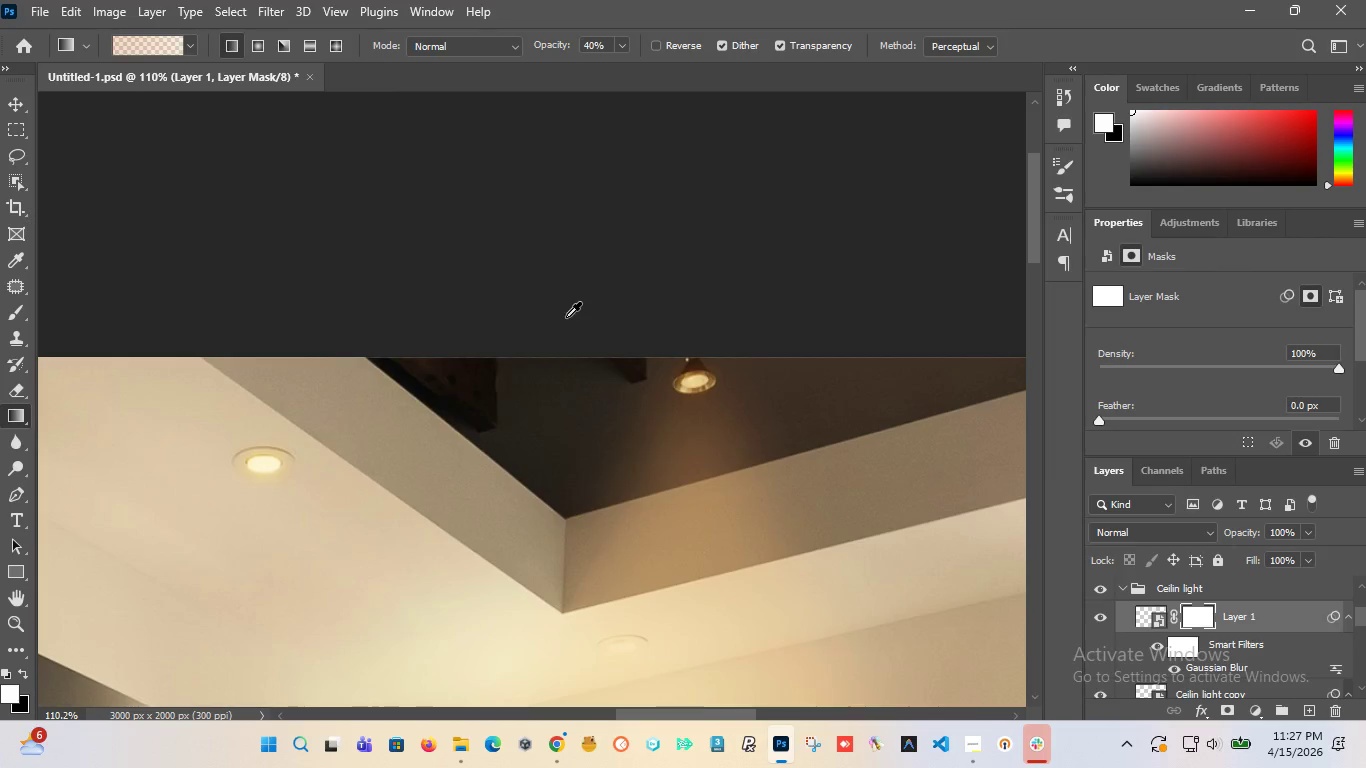 
key(Alt+AltLeft)
 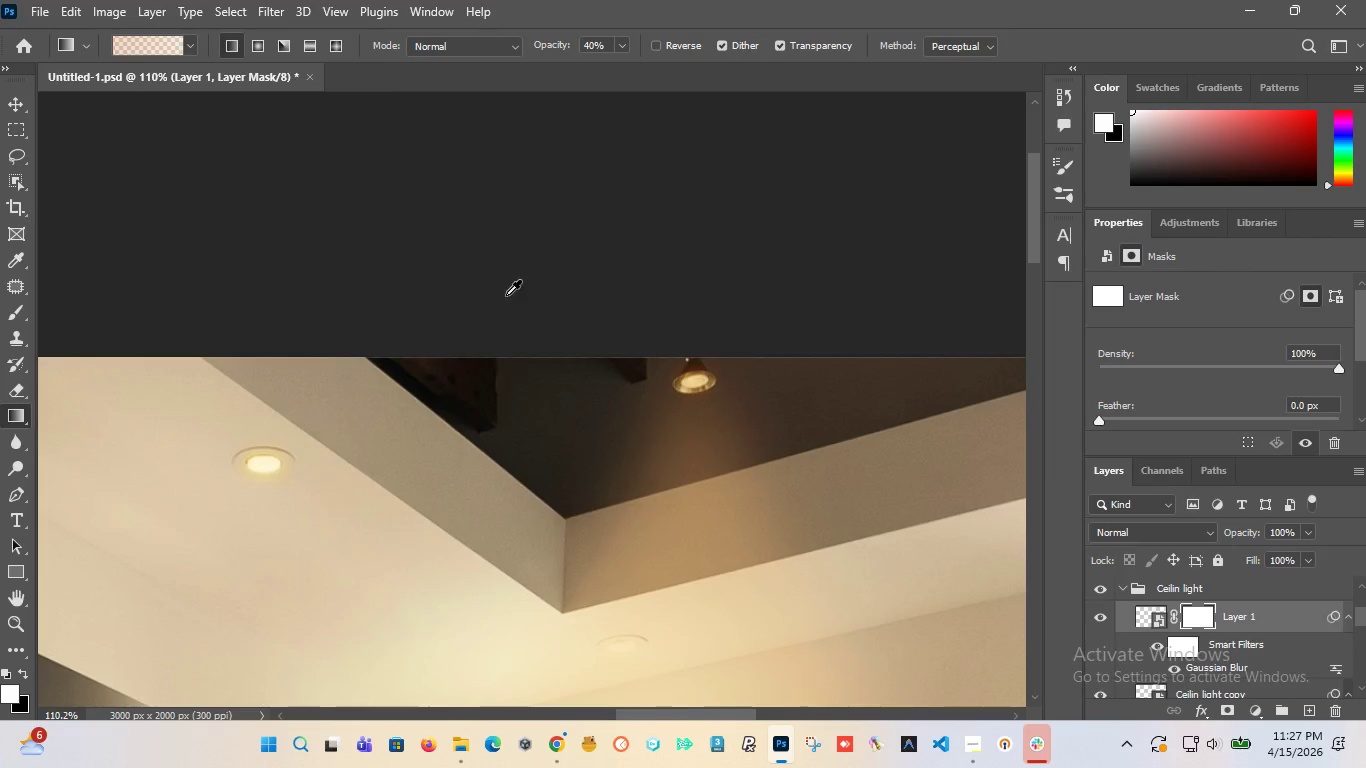 
key(Alt+AltLeft)
 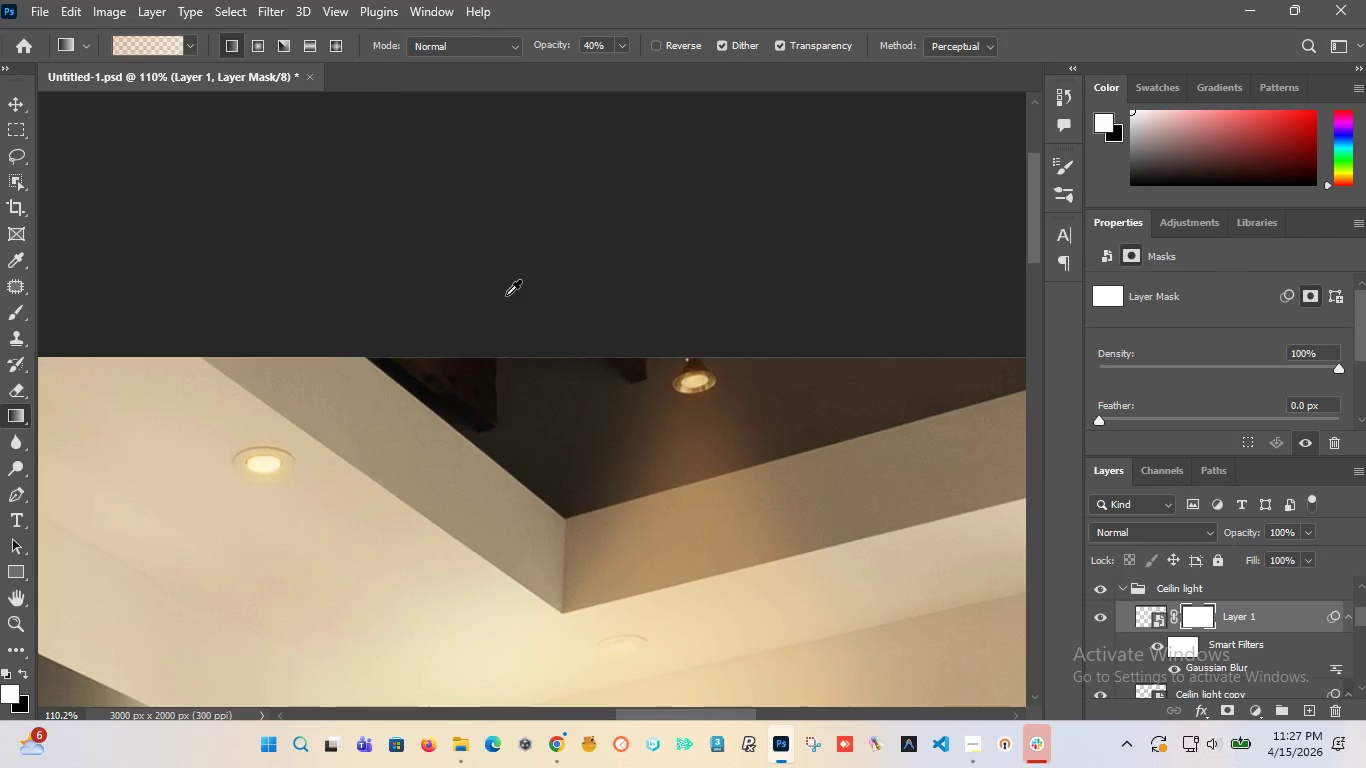 
key(Alt+AltLeft)
 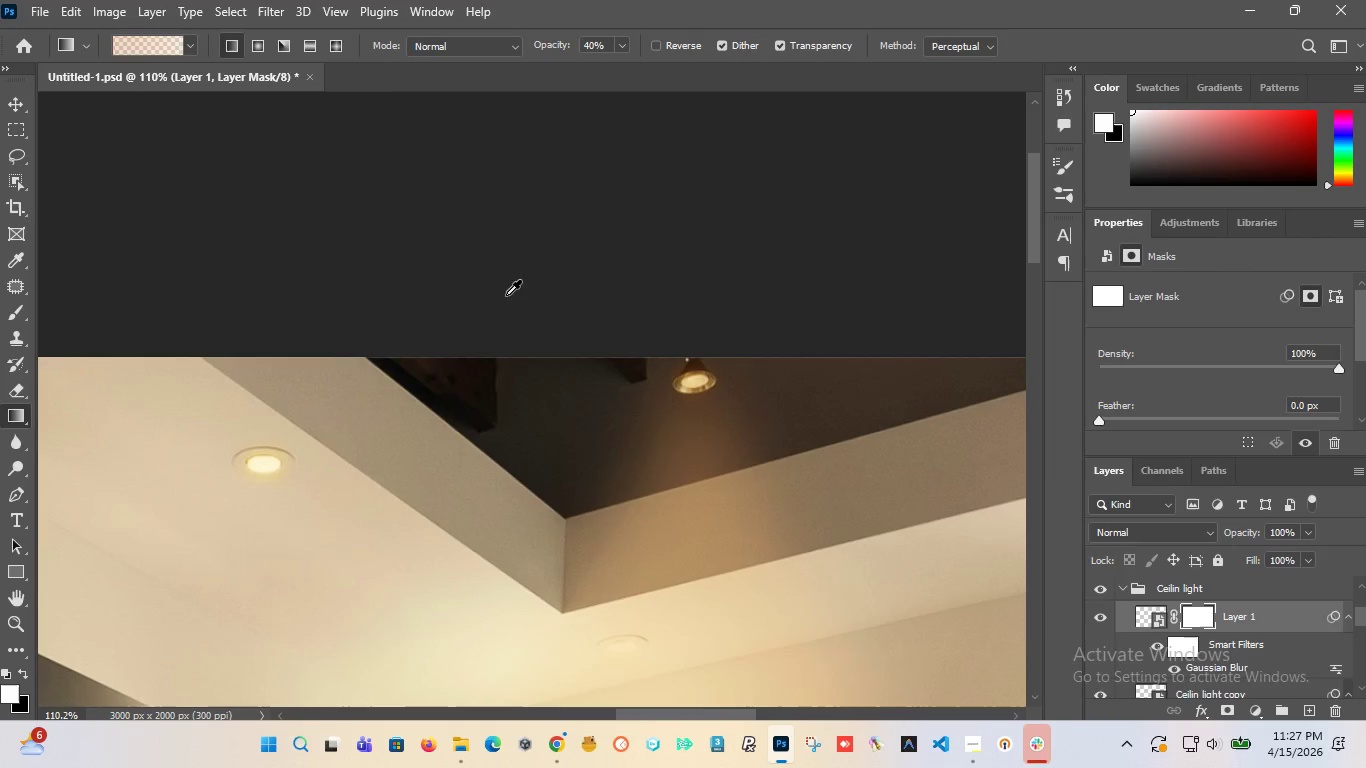 
key(Alt+AltLeft)
 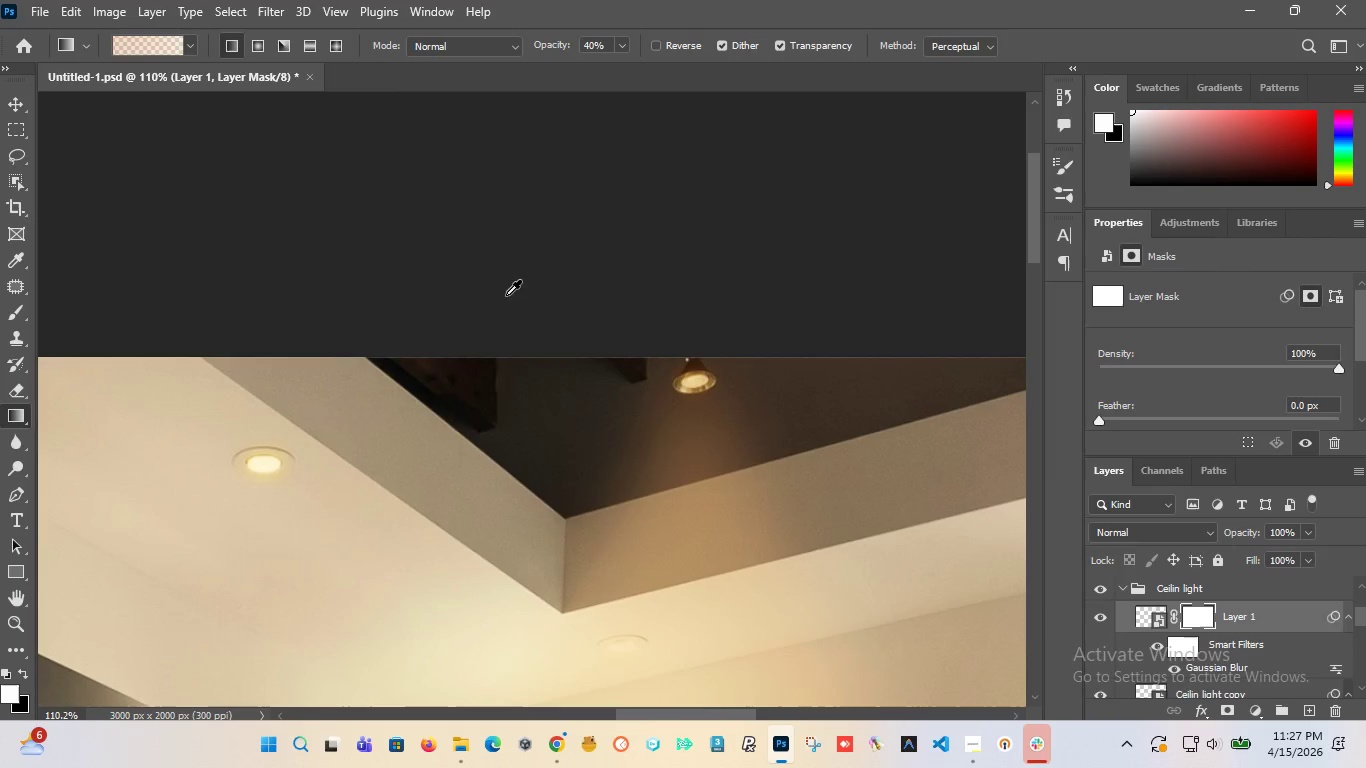 
key(Alt+AltLeft)
 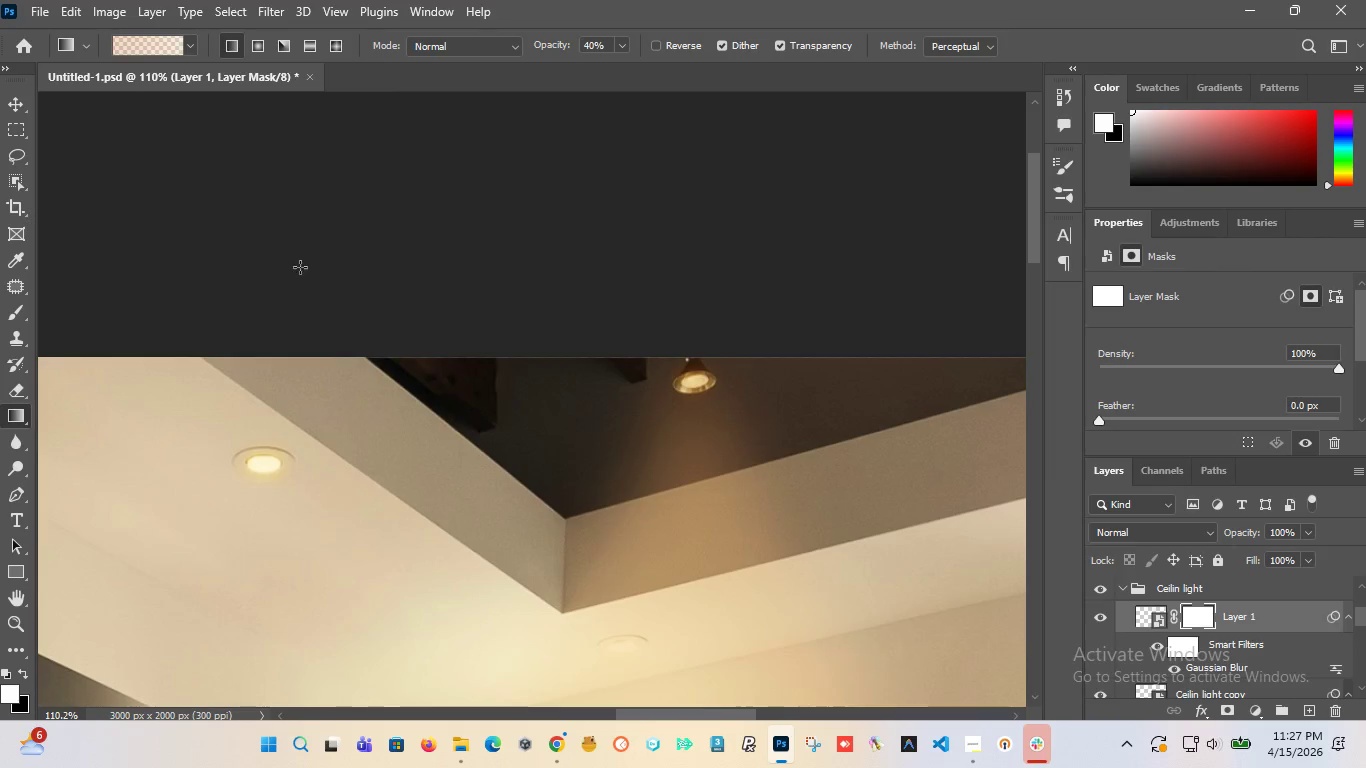 
key(Alt+AltLeft)
 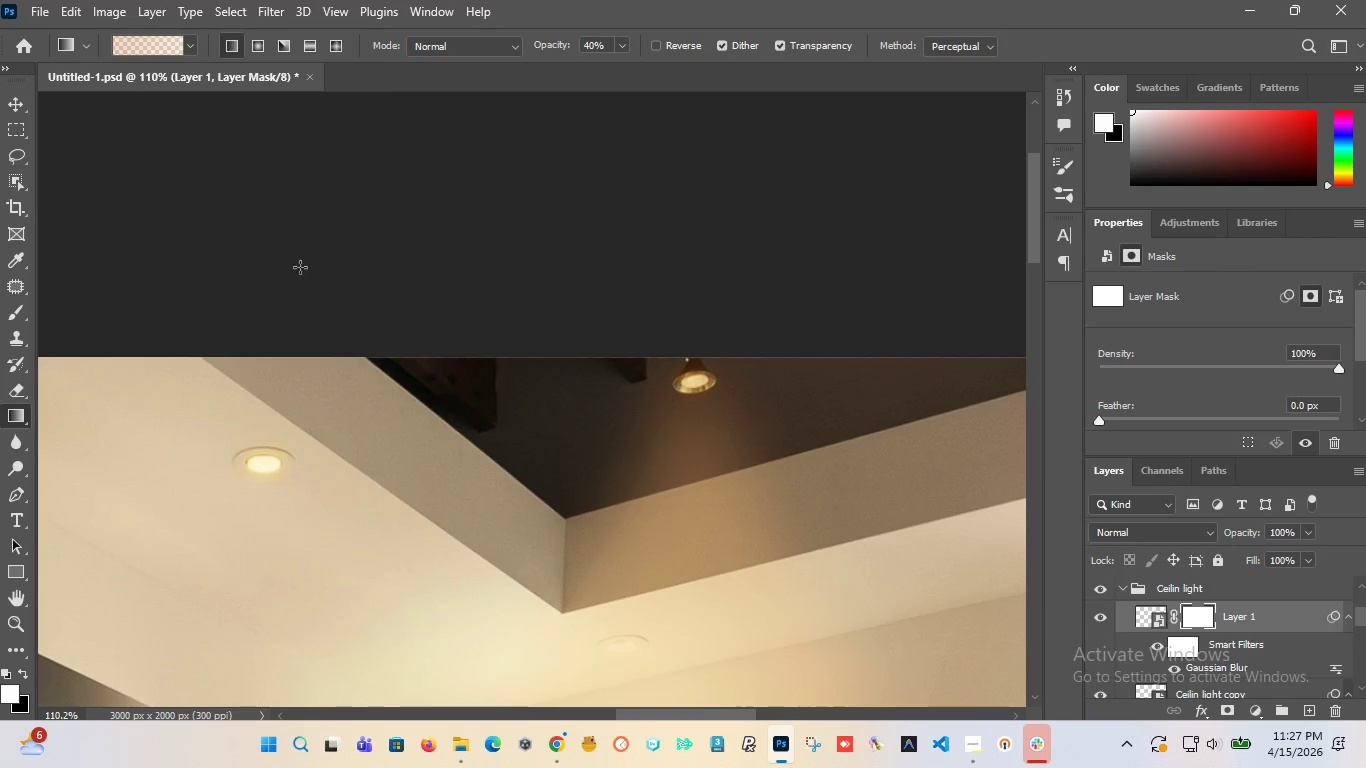 
key(Alt+AltLeft)
 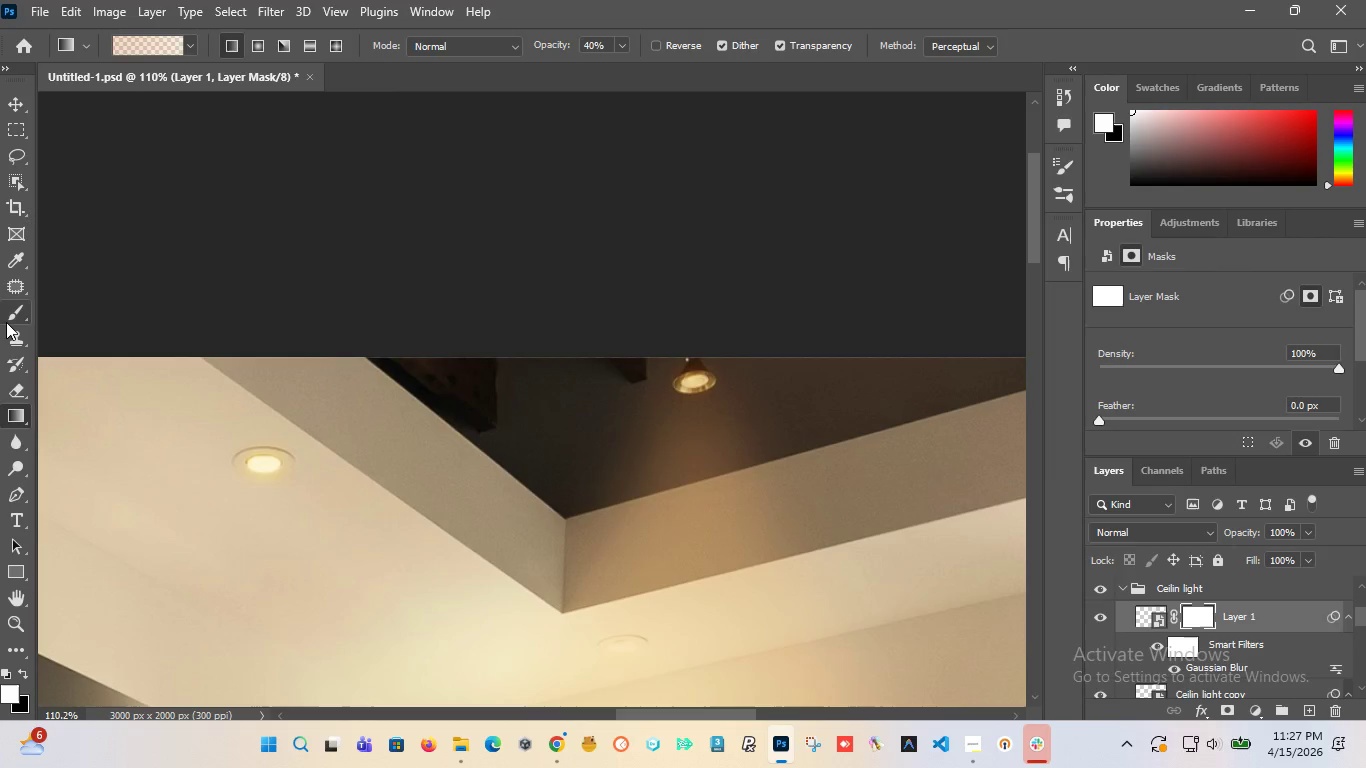 
left_click([6, 319])
 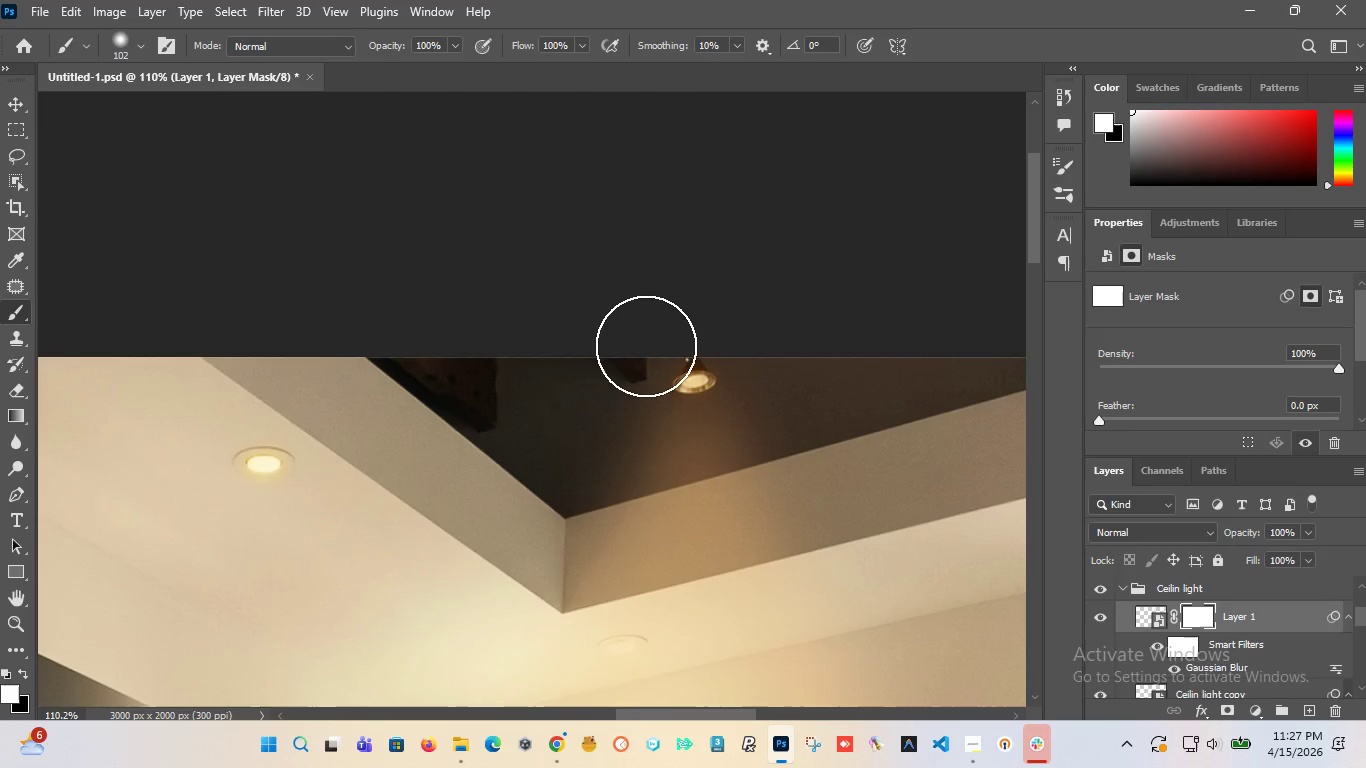 
hold_key(key=AltLeft, duration=0.81)
 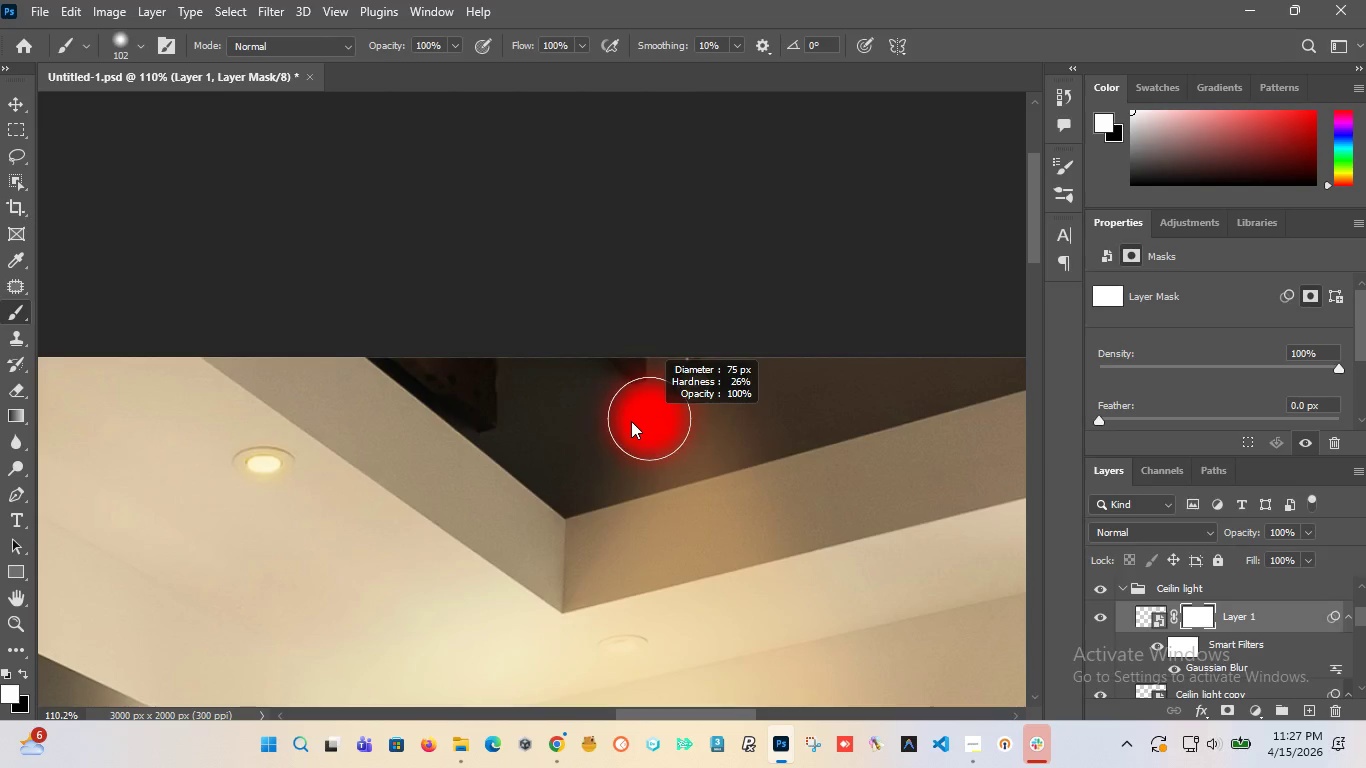 
hold_key(key=AltLeft, duration=1.5)
 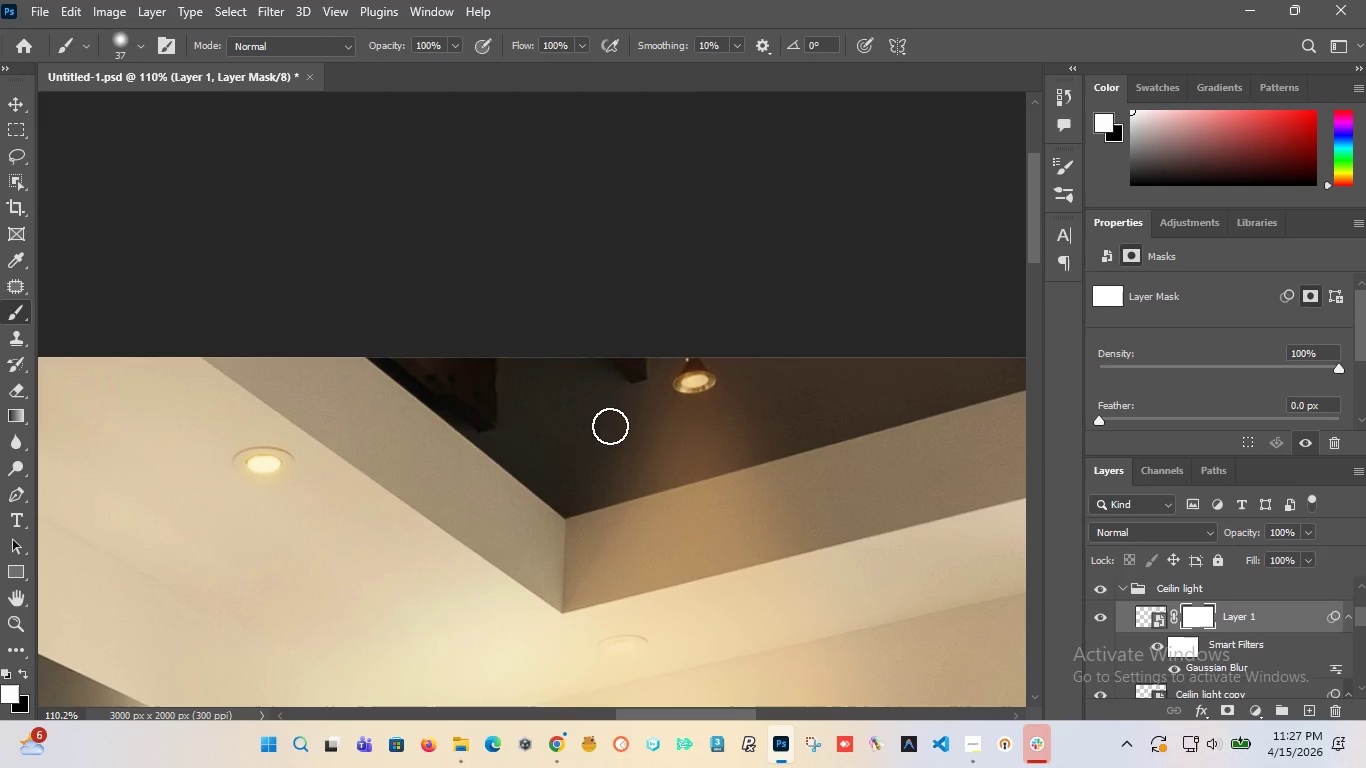 
key(Alt+AltLeft)
 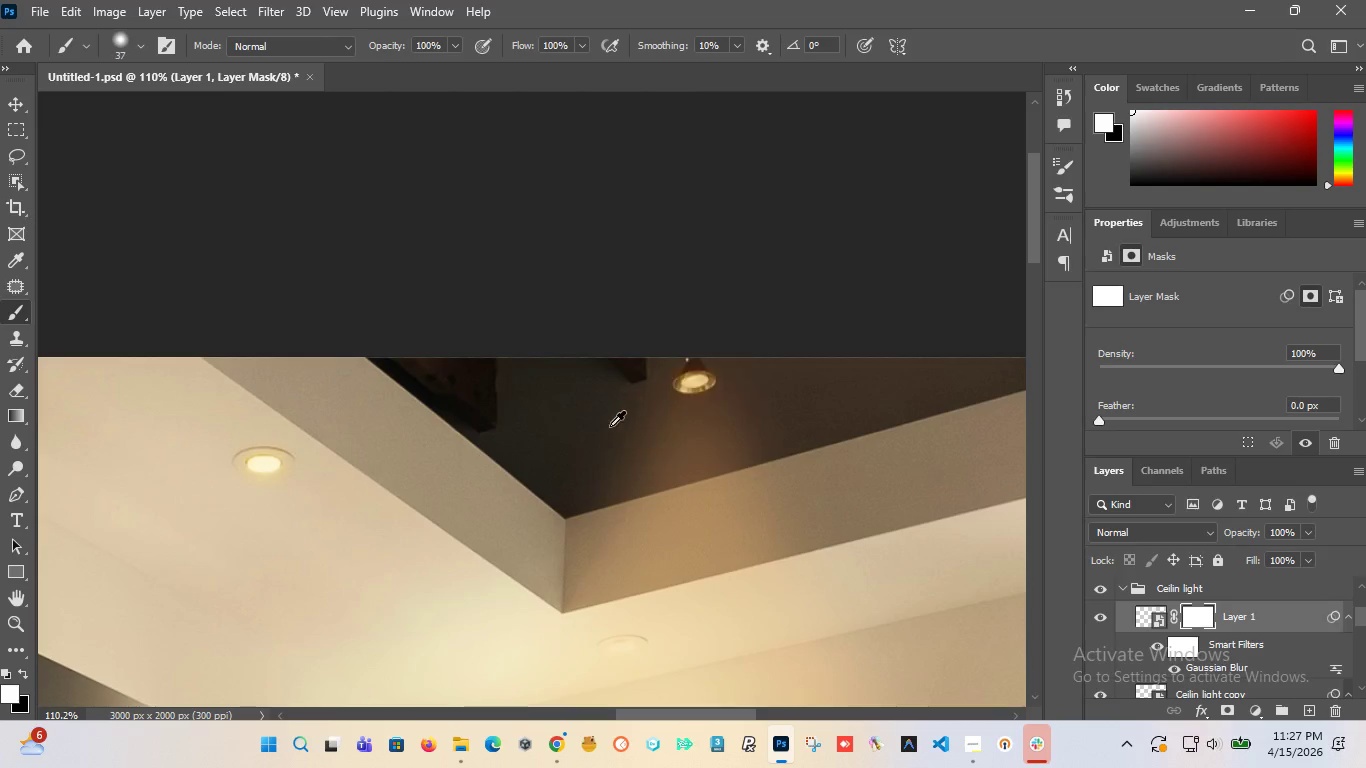 
key(Alt+AltLeft)
 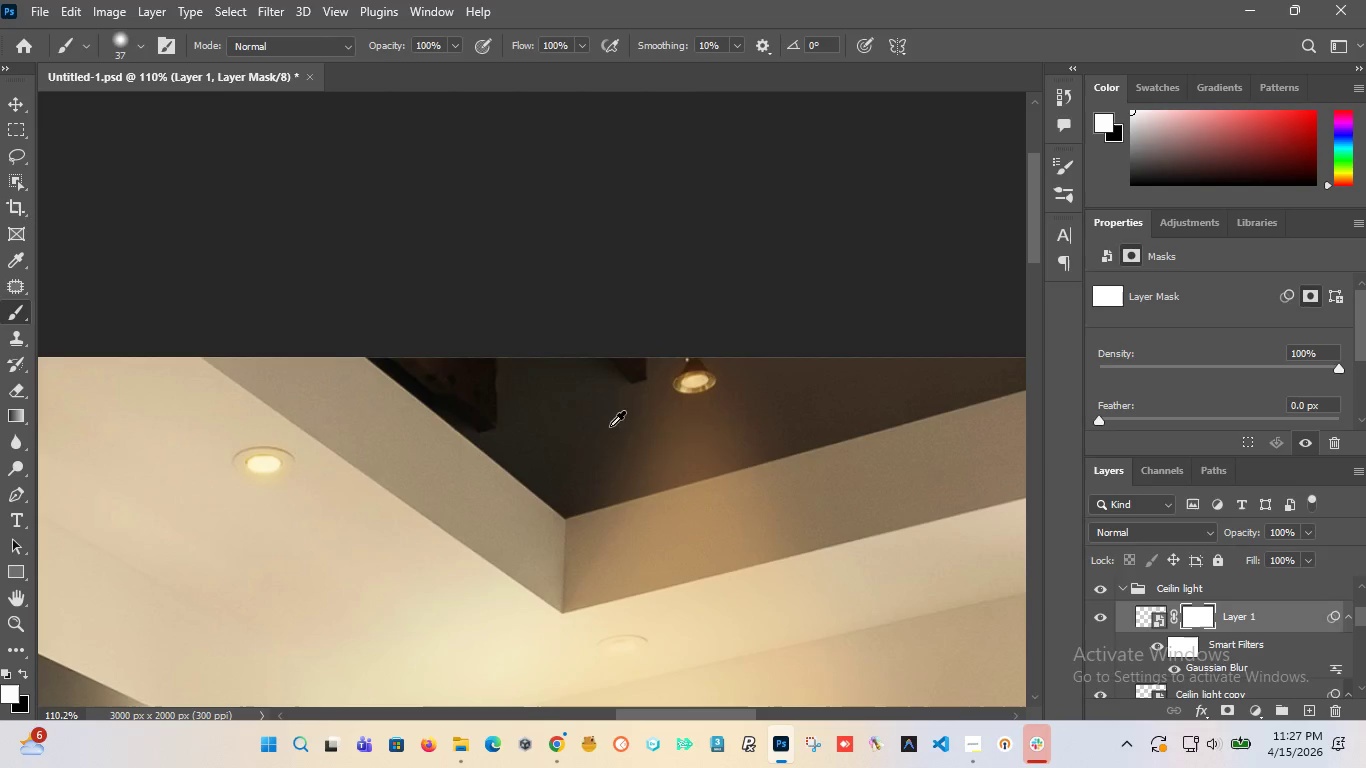 
key(Alt+AltLeft)
 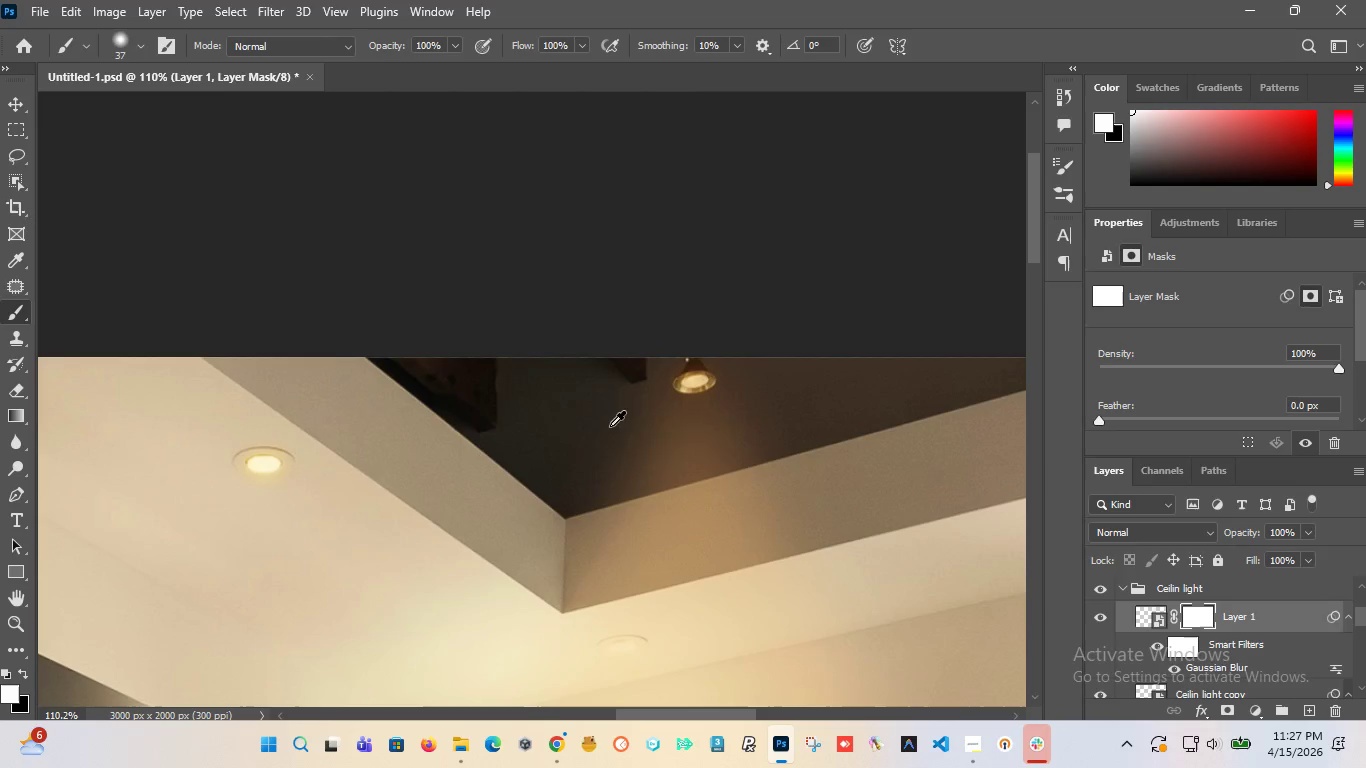 
key(Alt+AltLeft)
 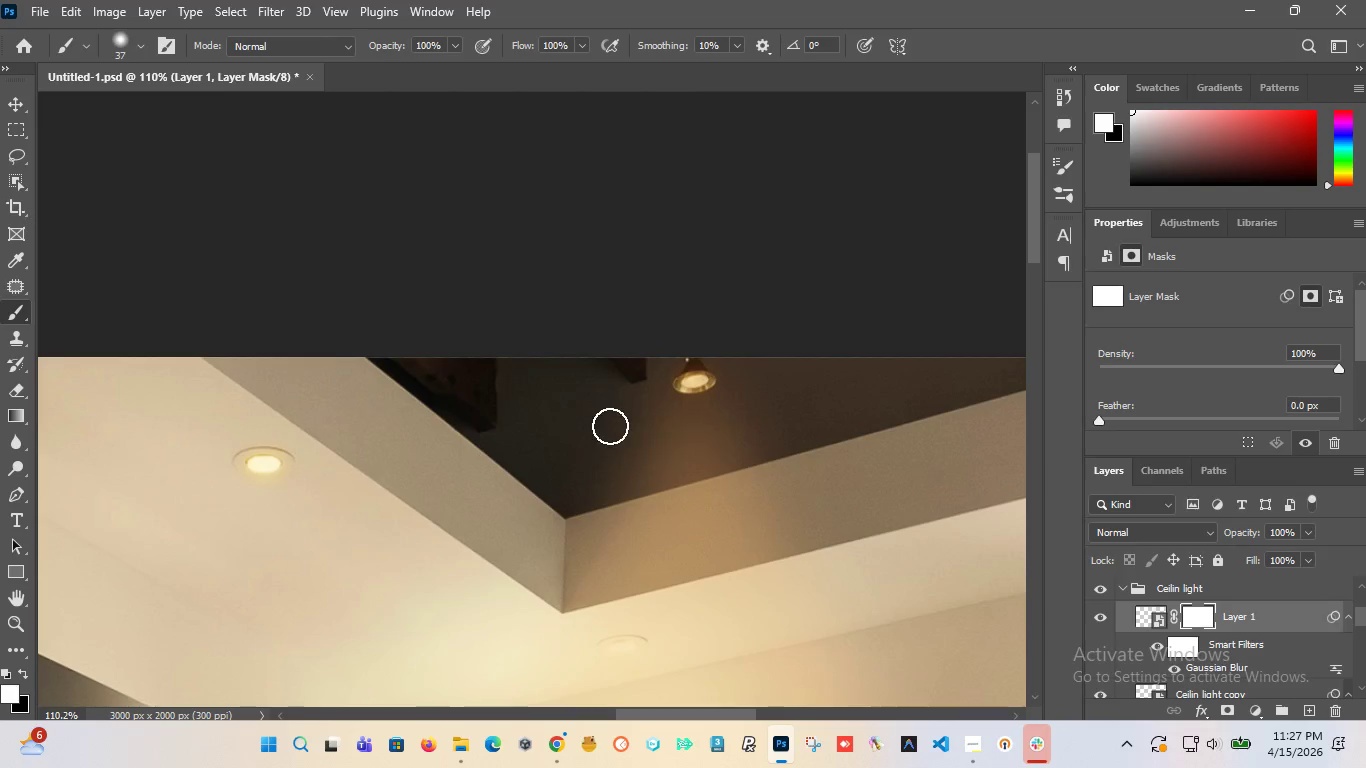 
key(Alt+AltLeft)
 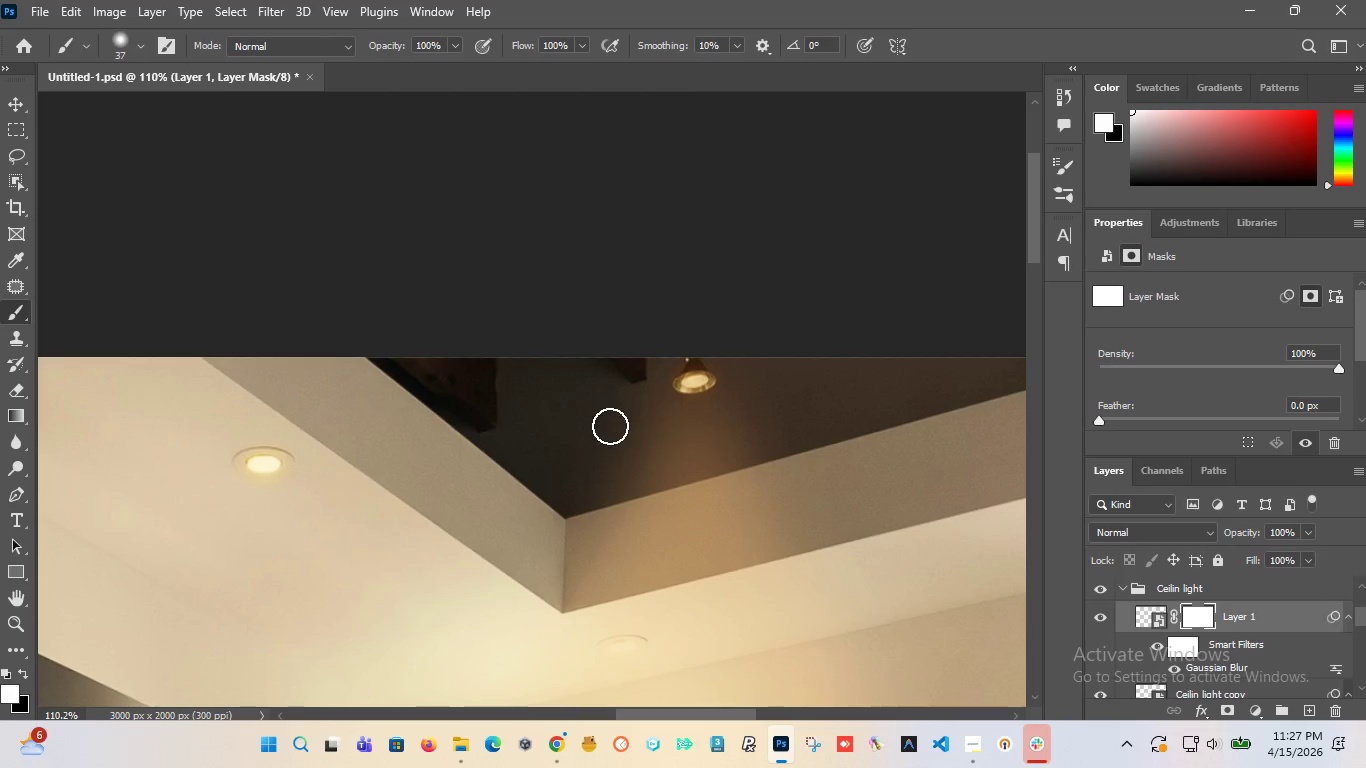 
key(Alt+AltLeft)
 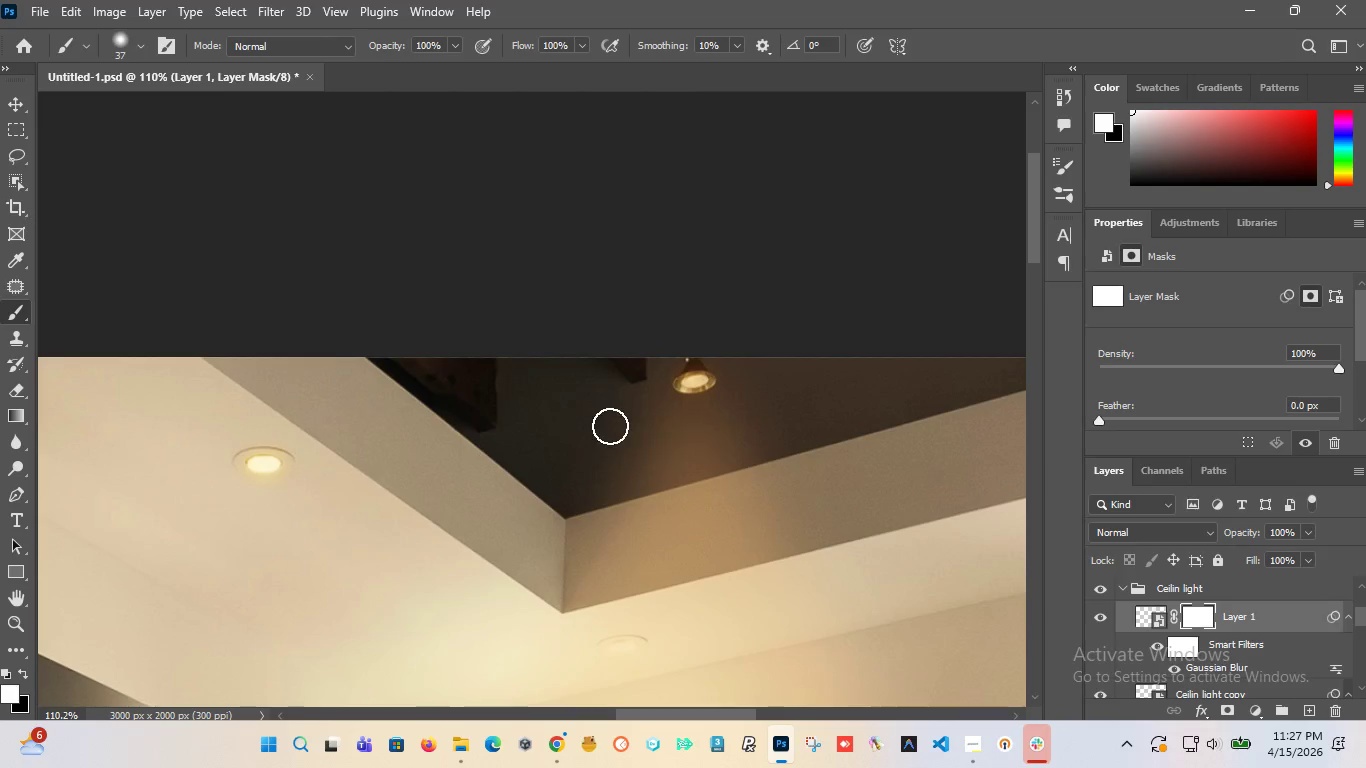 
key(Alt+AltLeft)
 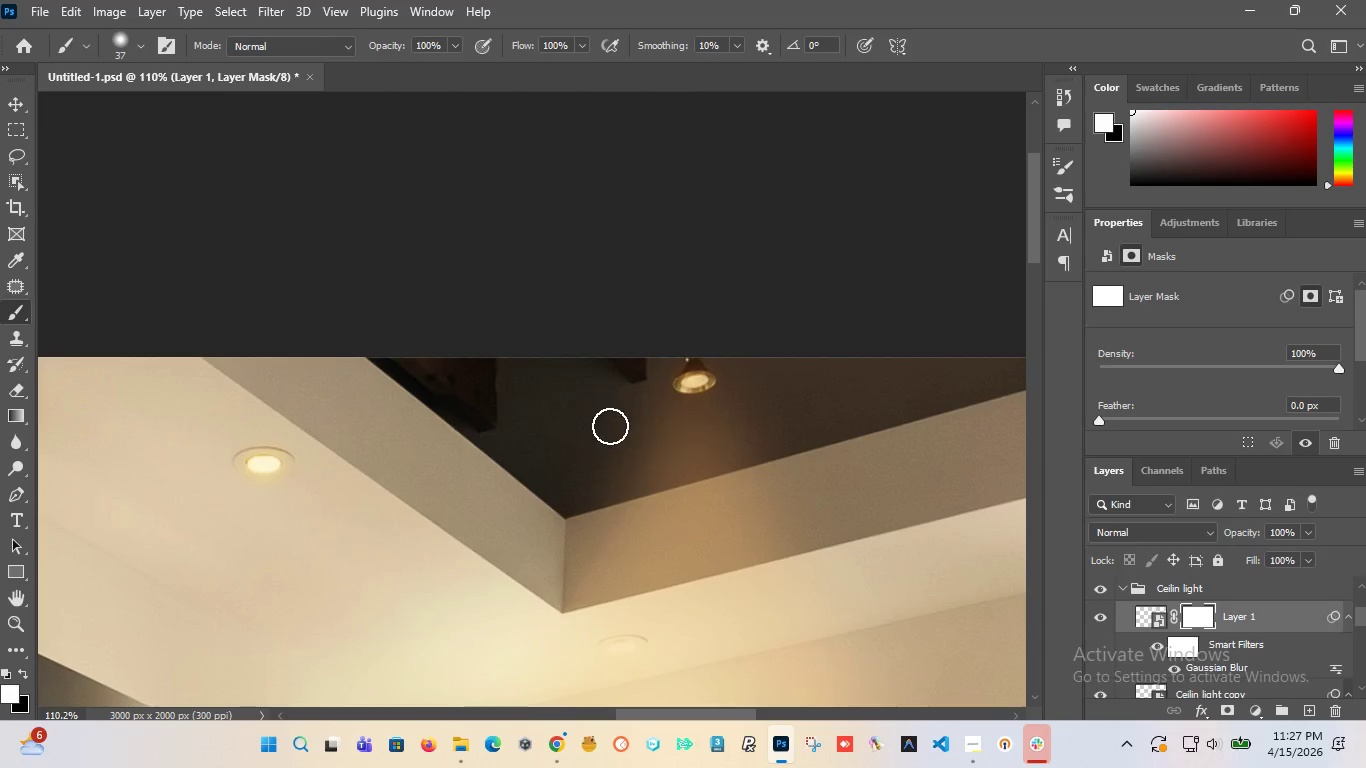 
key(Alt+AltLeft)
 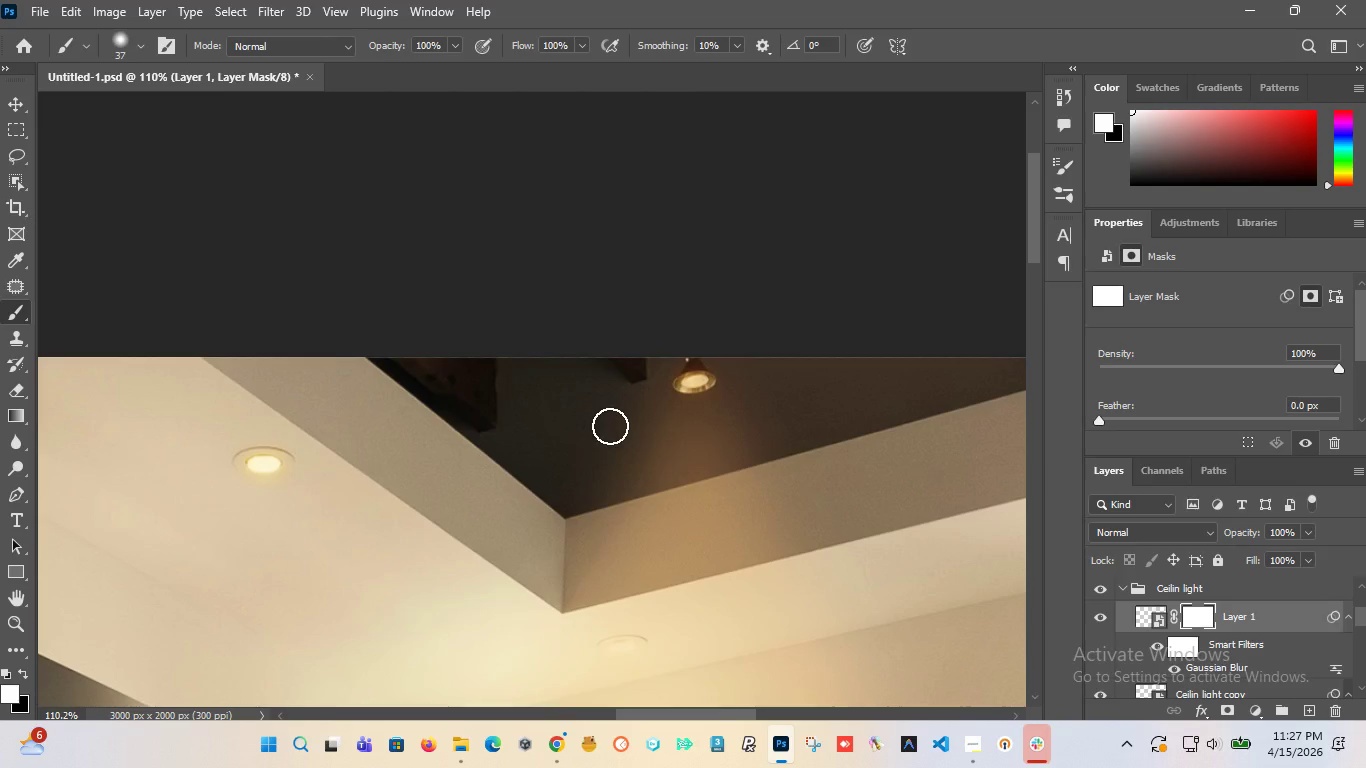 
key(X)
 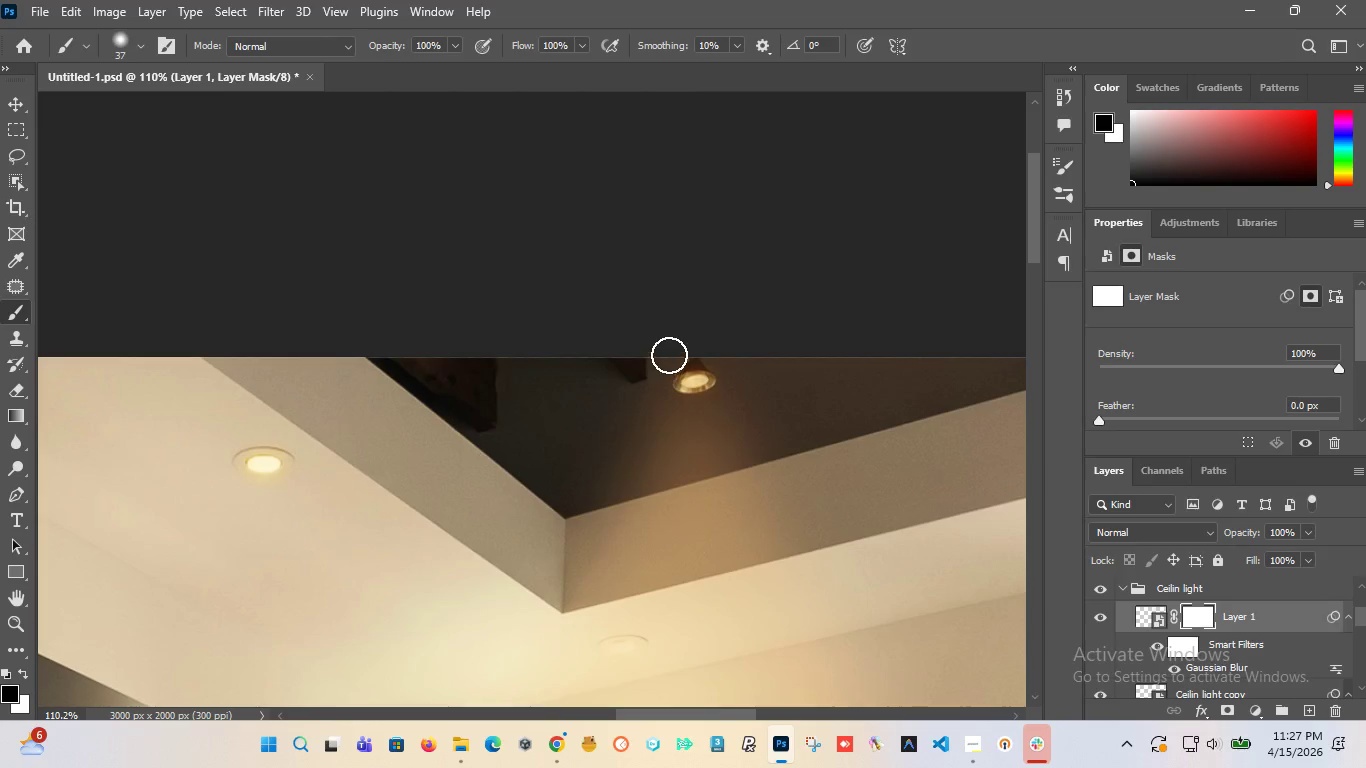 
left_click_drag(start_coordinate=[669, 355], to_coordinate=[620, 407])
 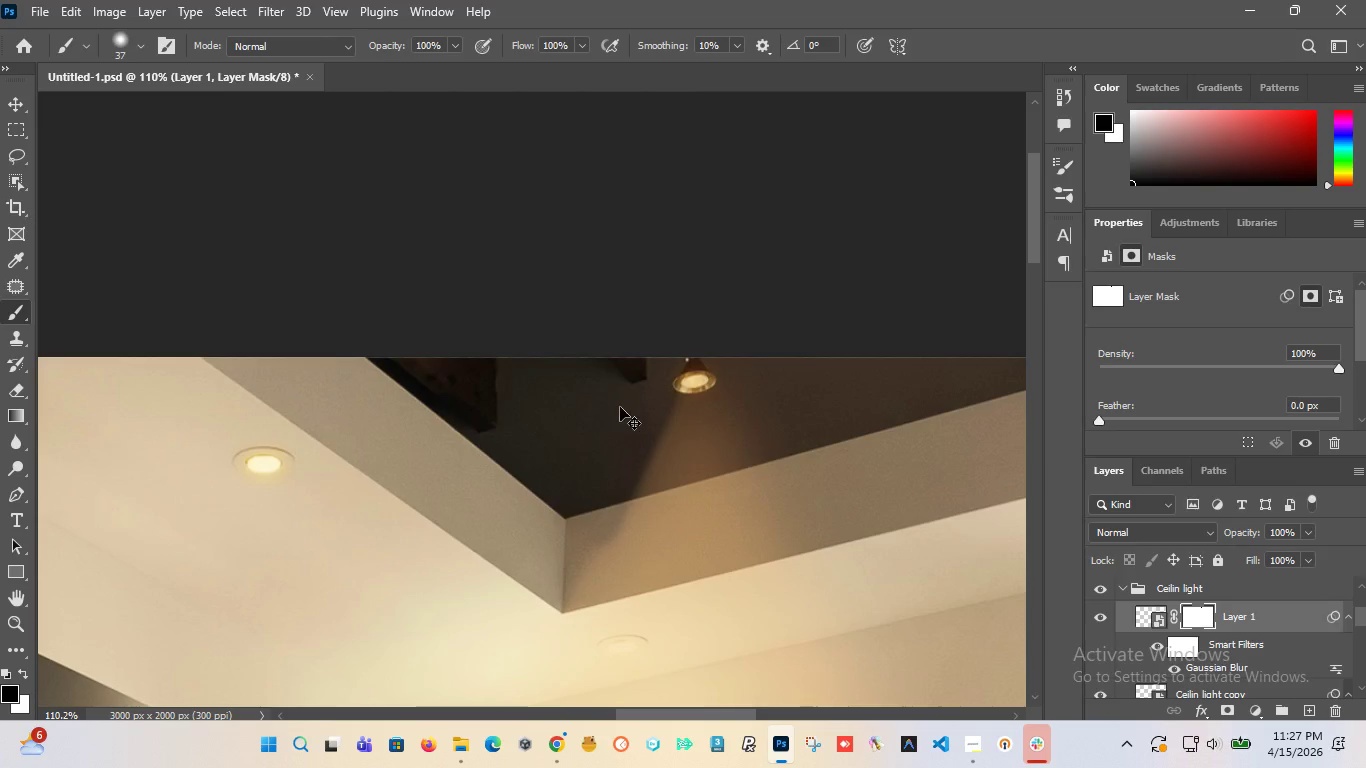 
key(Control+Z)
 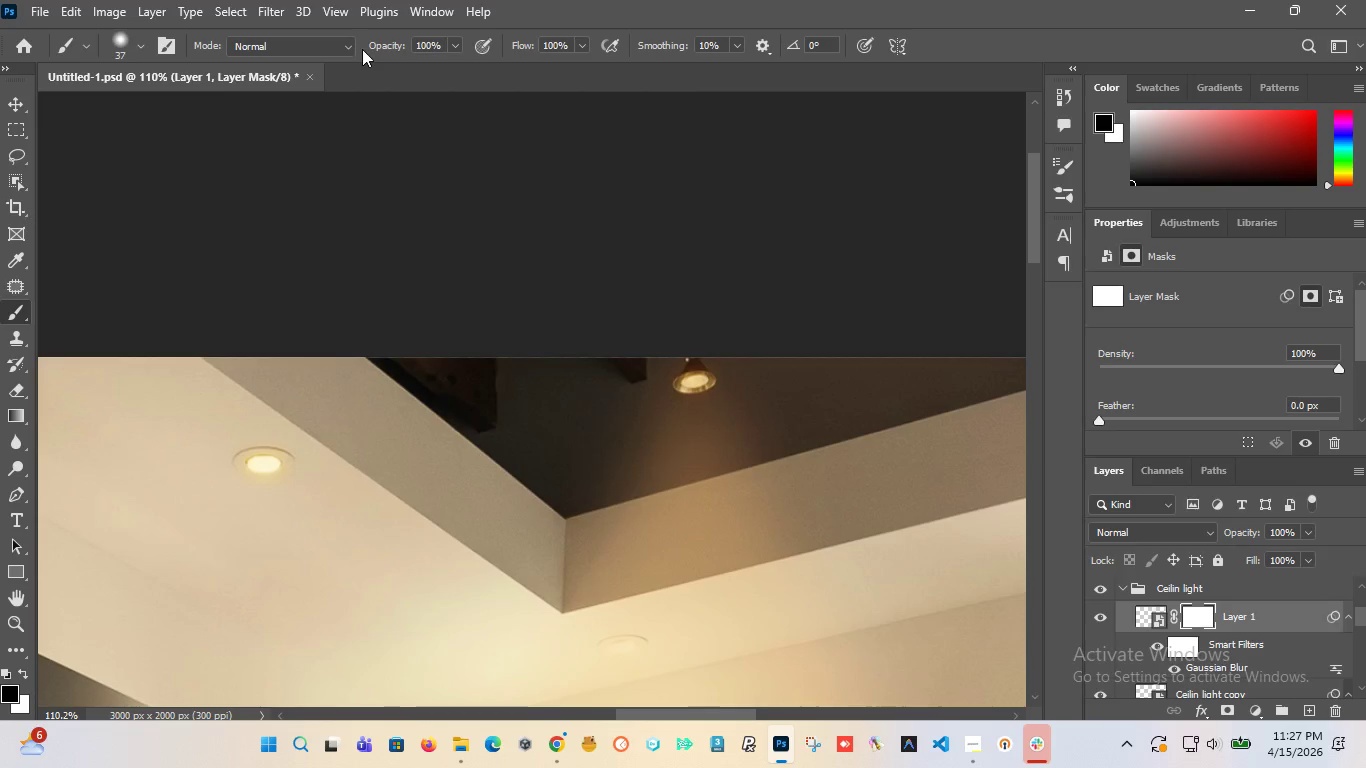 
left_click_drag(start_coordinate=[390, 48], to_coordinate=[321, 59])
 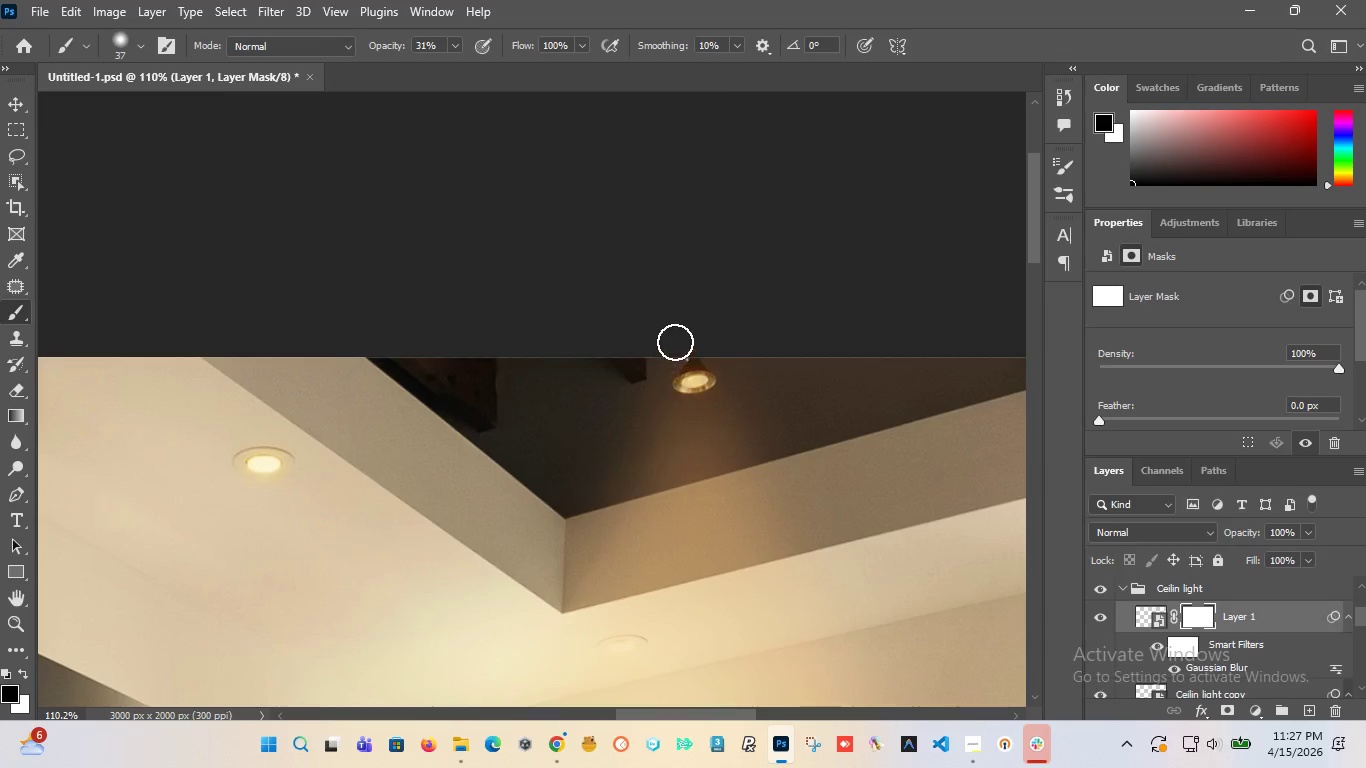 
left_click_drag(start_coordinate=[676, 341], to_coordinate=[599, 495])
 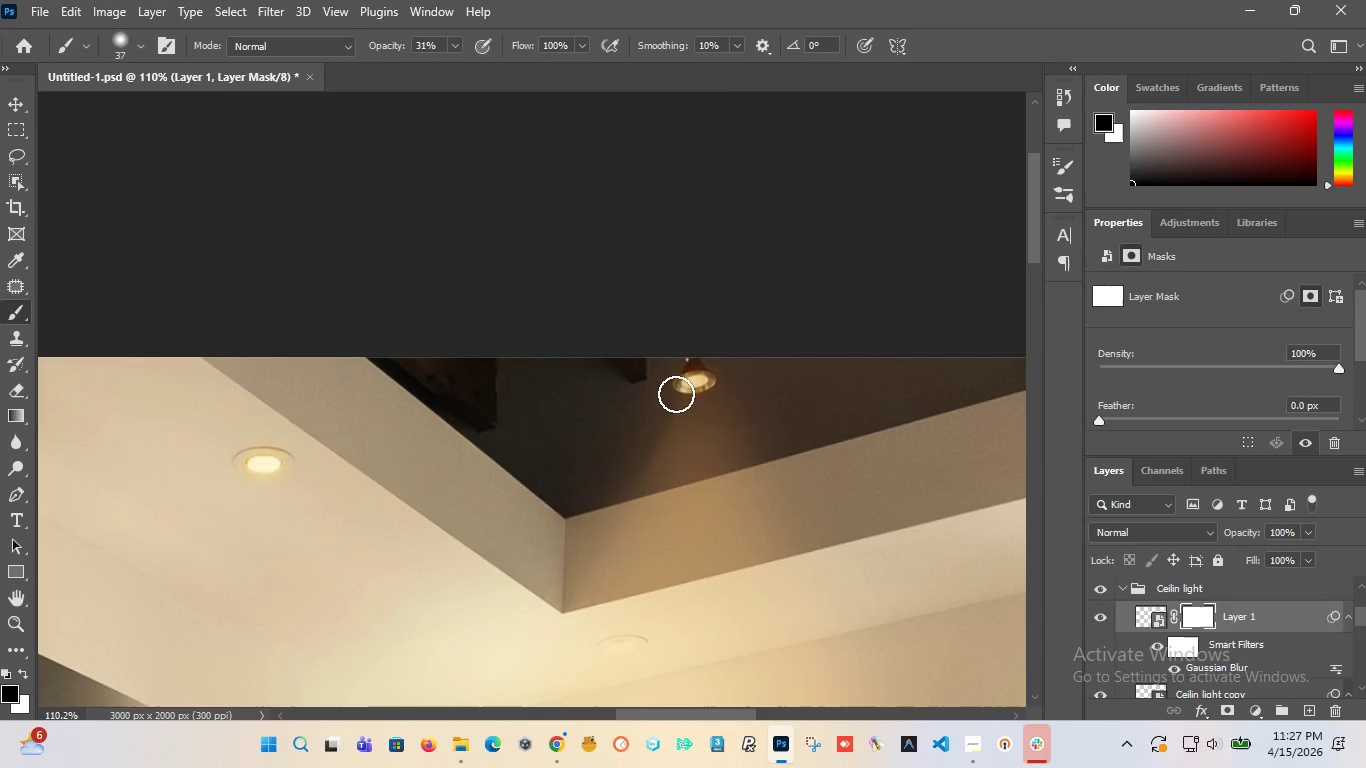 
left_click_drag(start_coordinate=[671, 393], to_coordinate=[597, 549])
 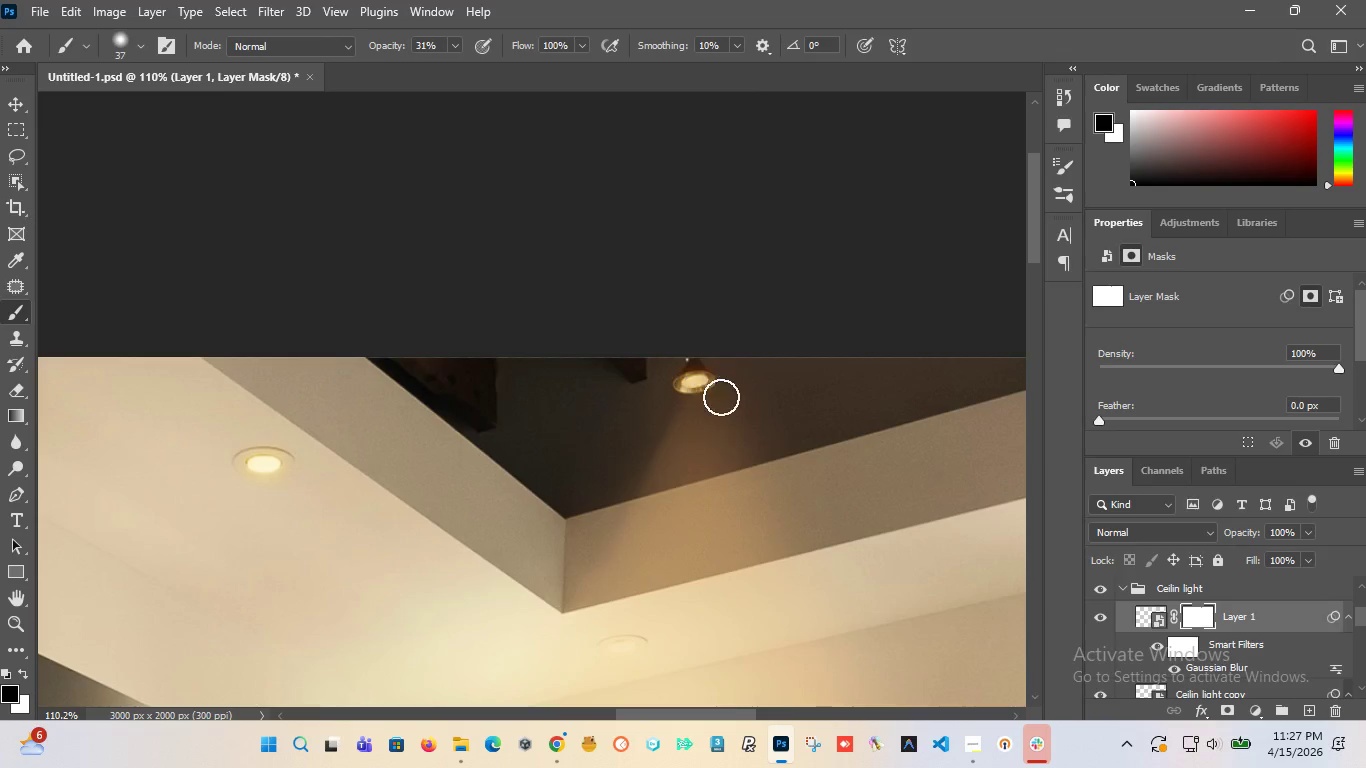 
left_click_drag(start_coordinate=[709, 369], to_coordinate=[456, 752])
 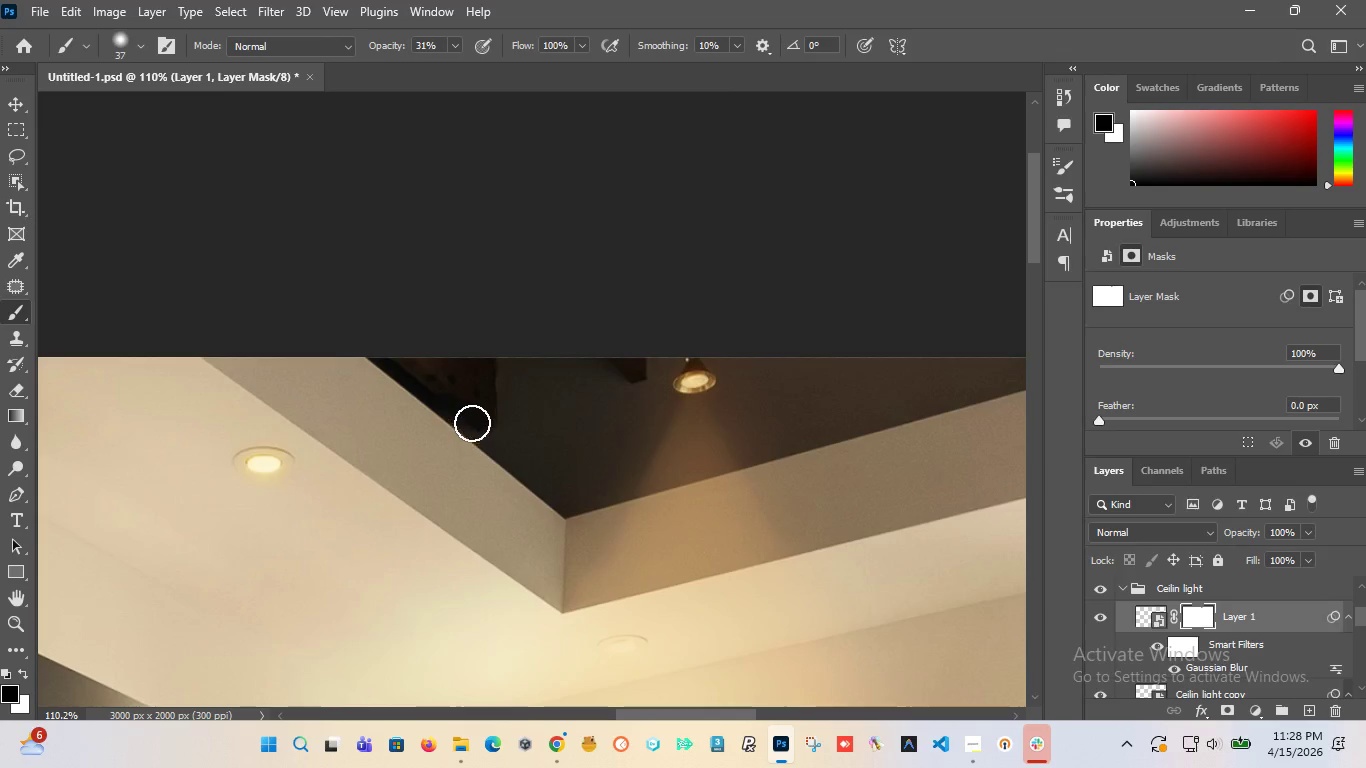 
hold_key(key=AltLeft, duration=1.52)
scroll: coordinate [566, 378], scroll_direction: down, amount: 13.0
 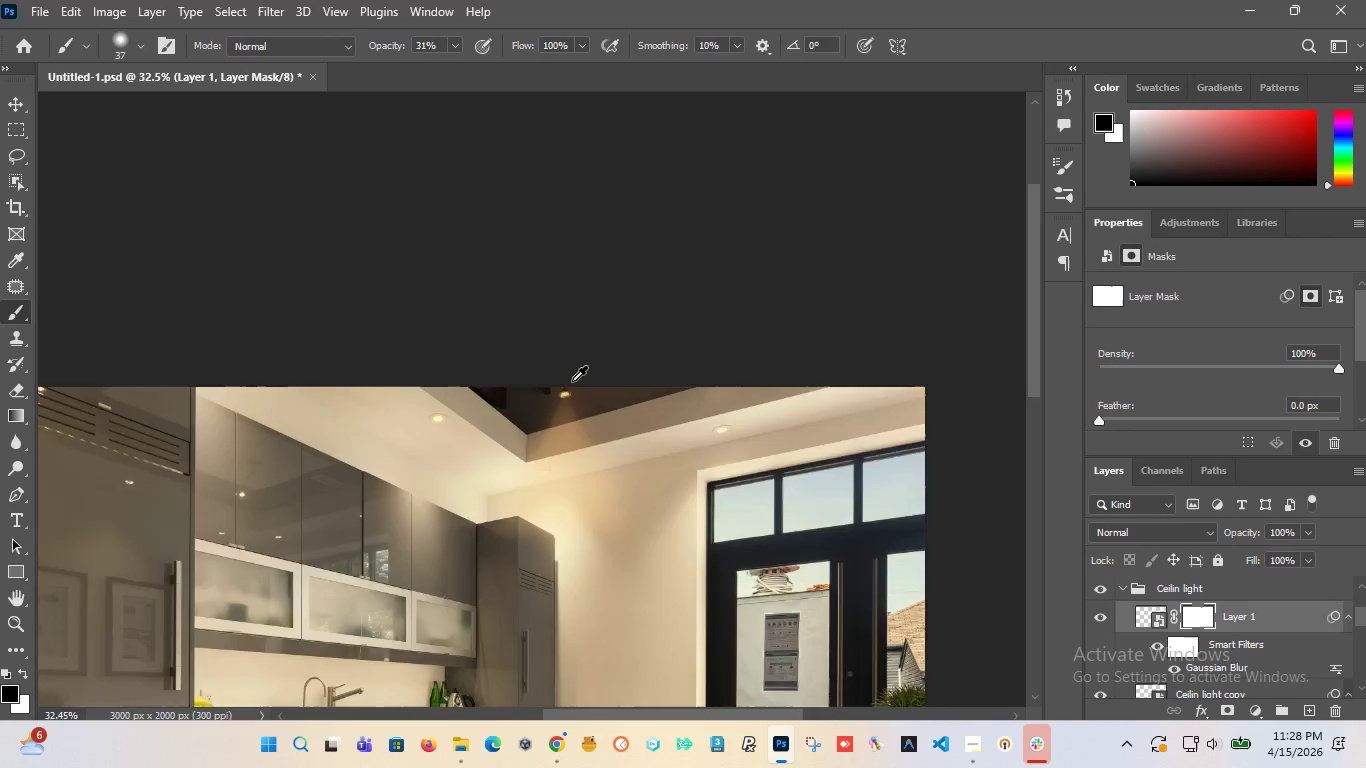 
hold_key(key=AltLeft, duration=1.28)
scroll: coordinate [572, 381], scroll_direction: up, amount: 7.0
 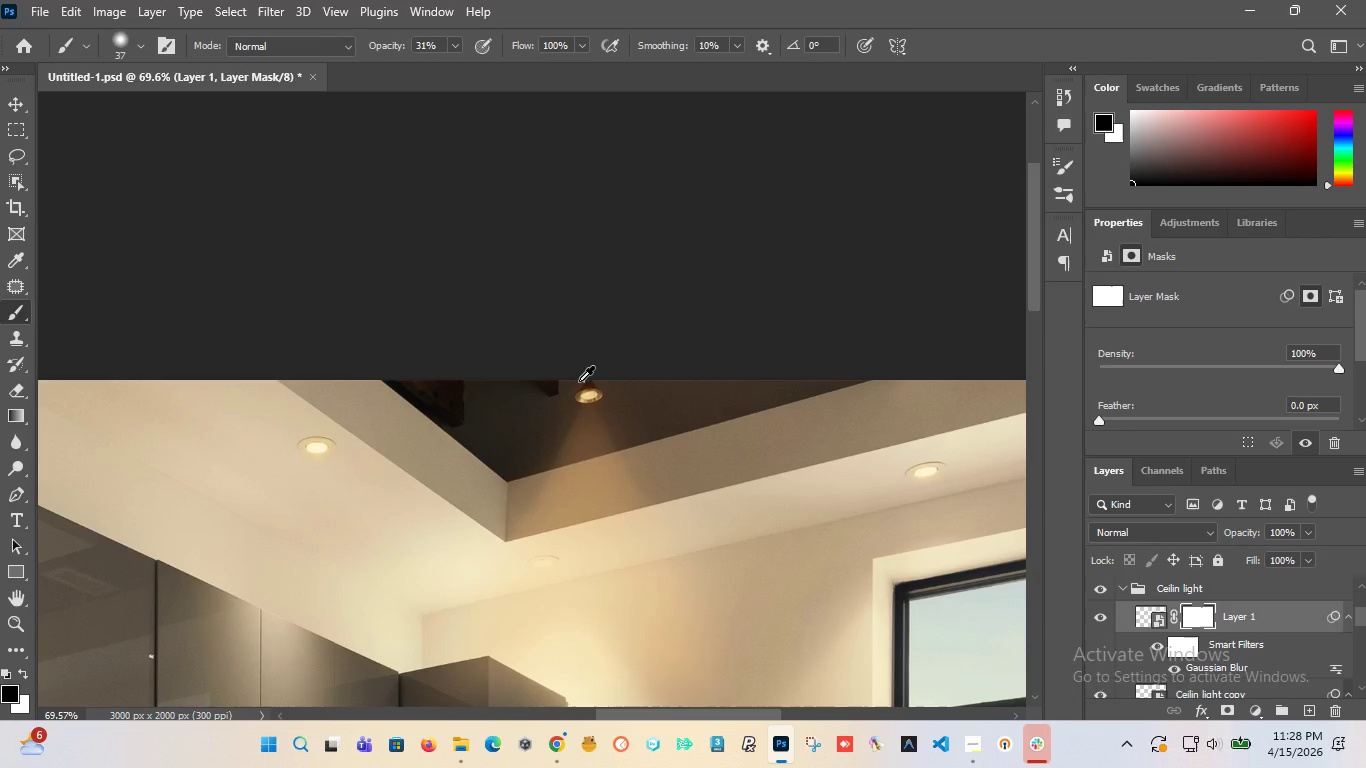 
left_click_drag(start_coordinate=[1241, 534], to_coordinate=[1226, 540])
 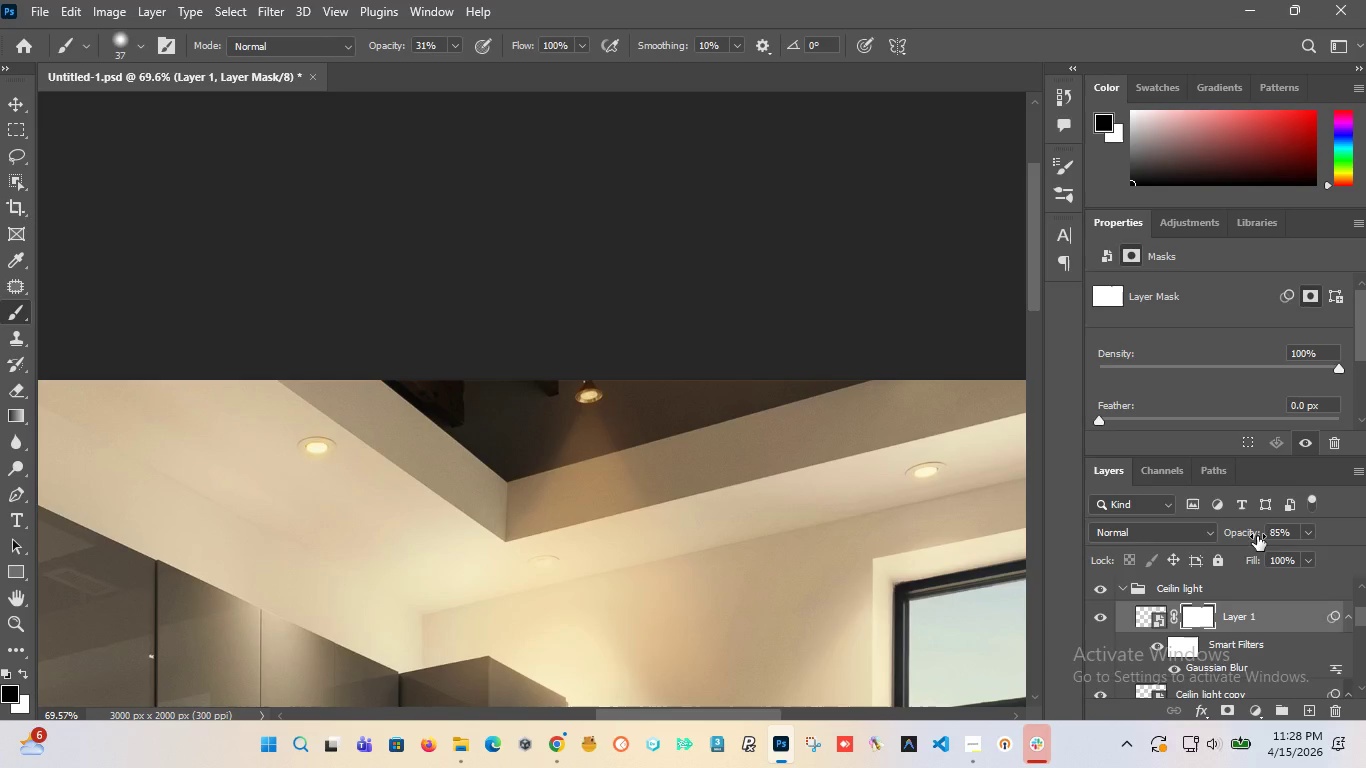 
left_click_drag(start_coordinate=[1257, 536], to_coordinate=[1239, 539])
 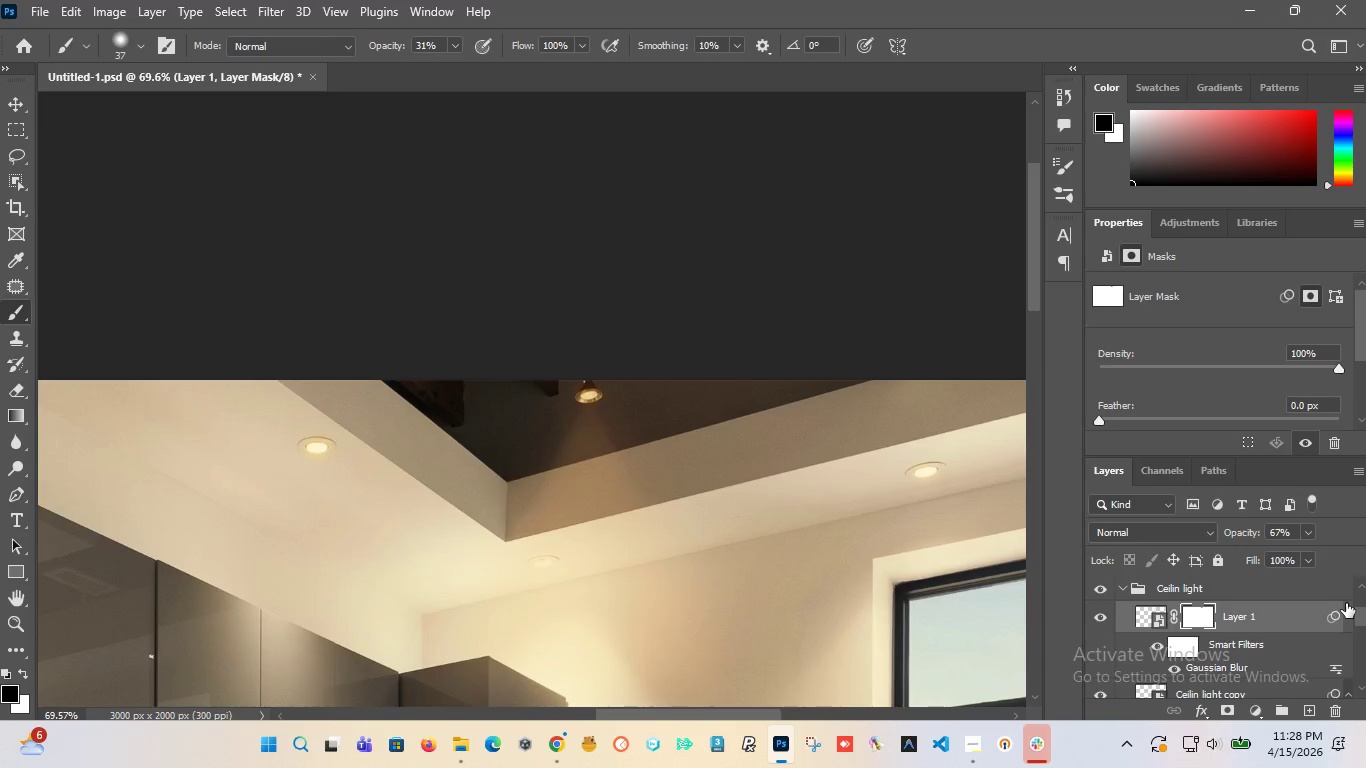 
left_click([1191, 528])
 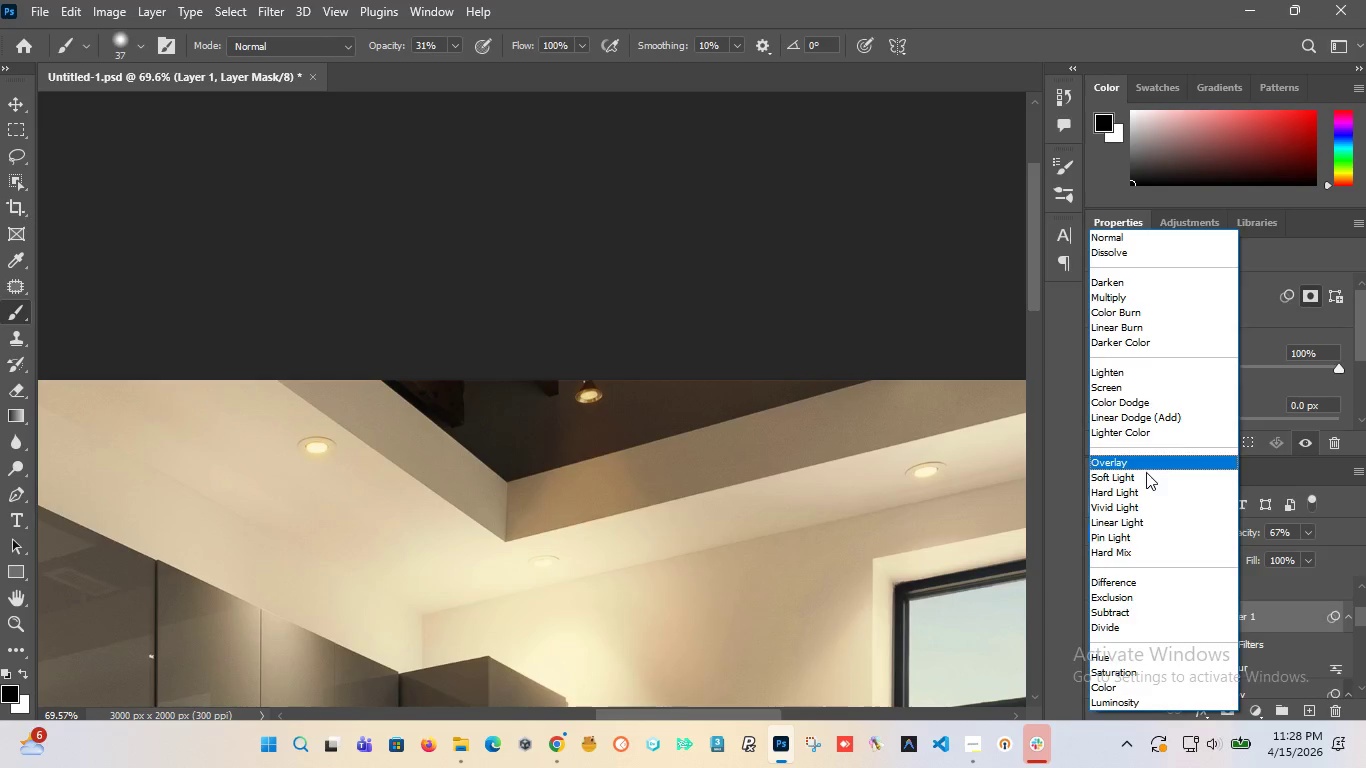 
left_click([1146, 472])
 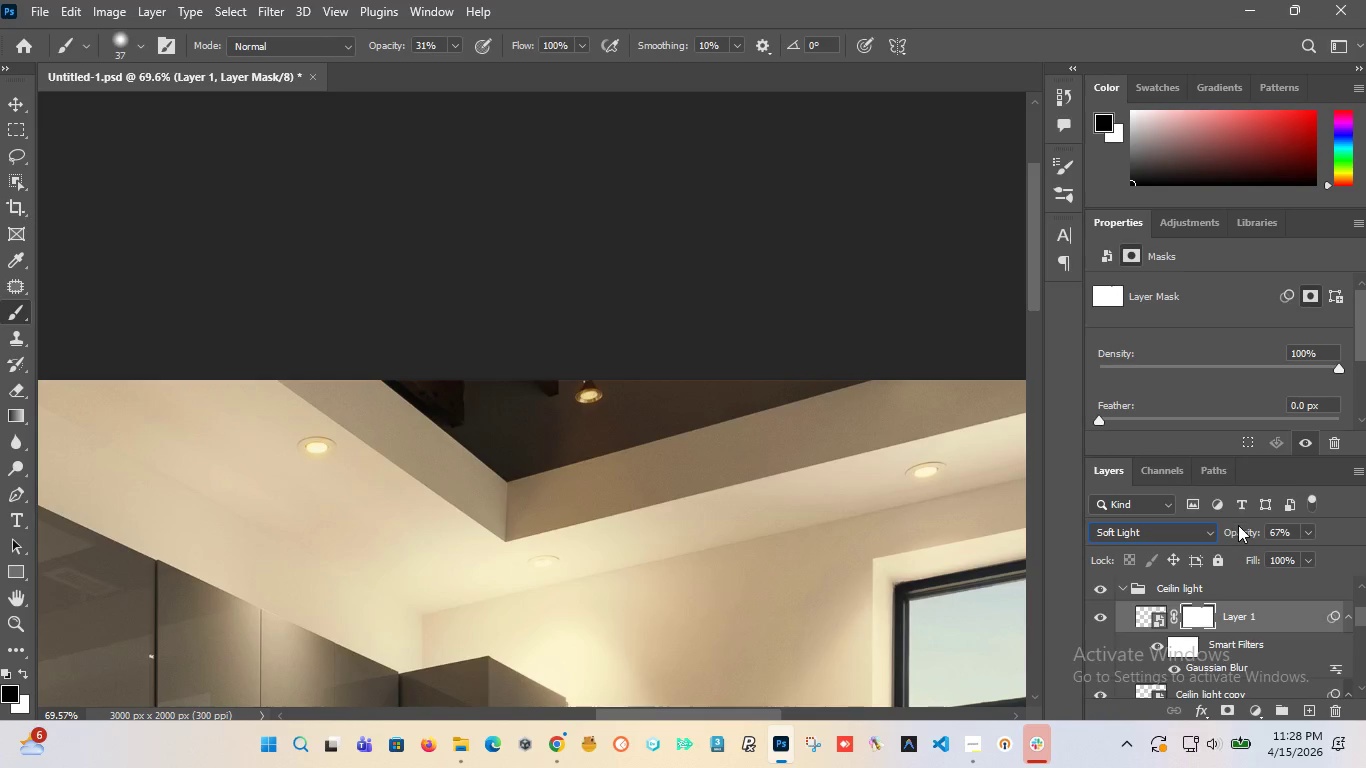 
left_click_drag(start_coordinate=[1238, 525], to_coordinate=[1351, 521])
 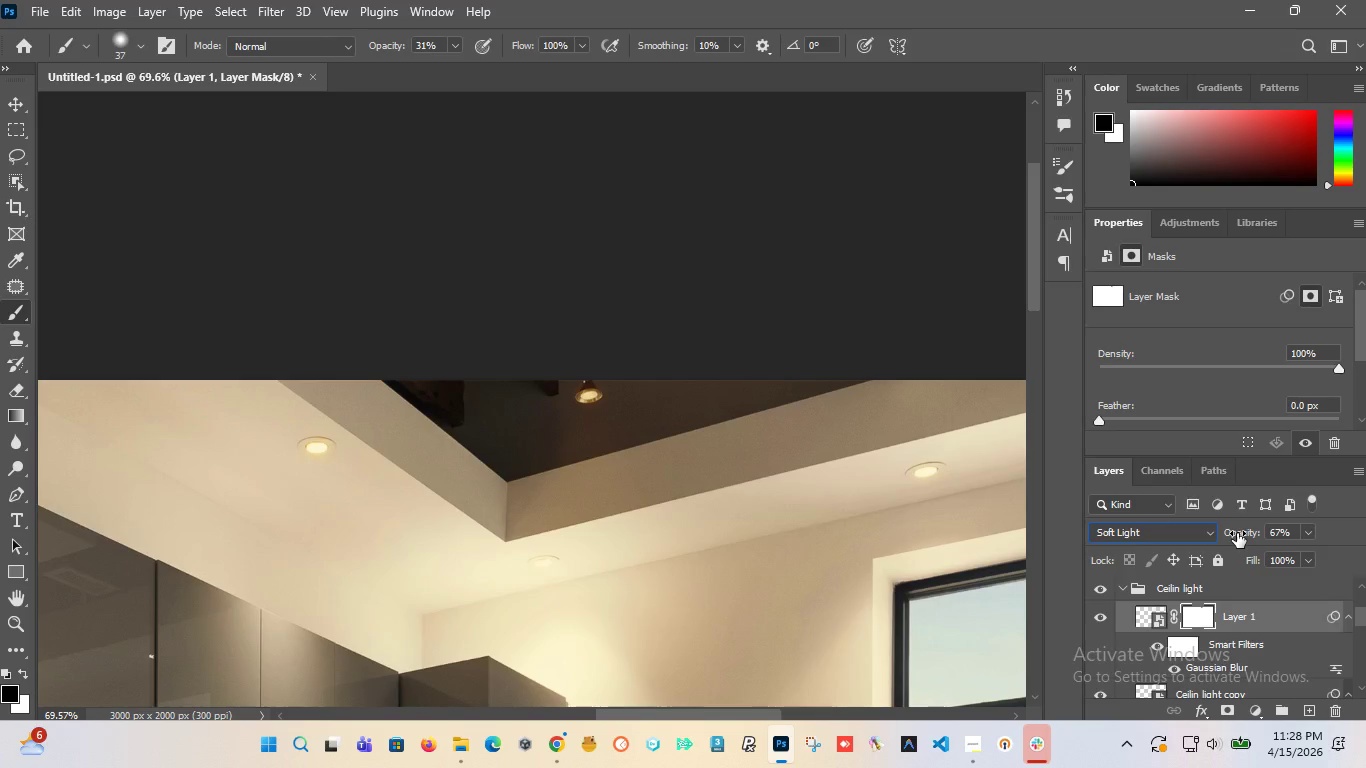 
left_click_drag(start_coordinate=[1236, 534], to_coordinate=[1339, 533])
 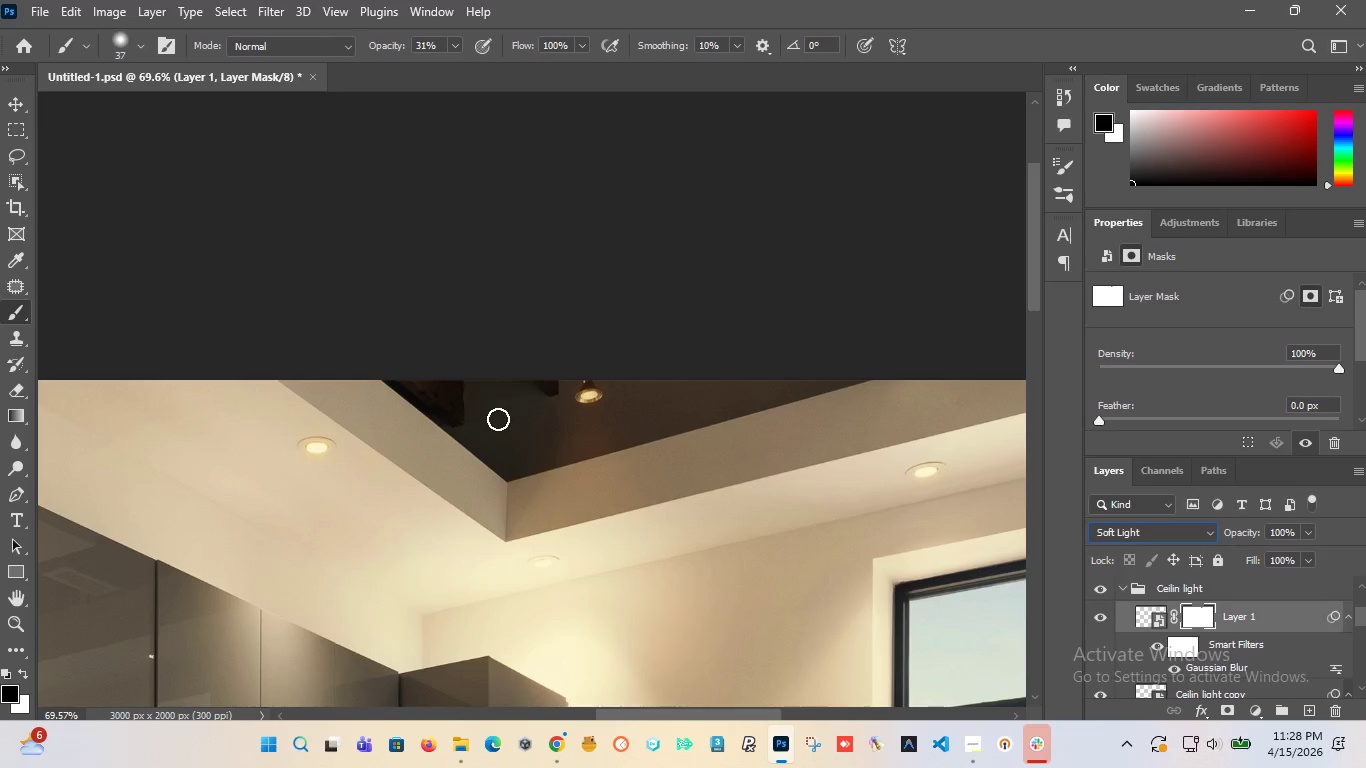 
hold_key(key=AltLeft, duration=0.73)
scroll: coordinate [518, 415], scroll_direction: down, amount: 7.0
 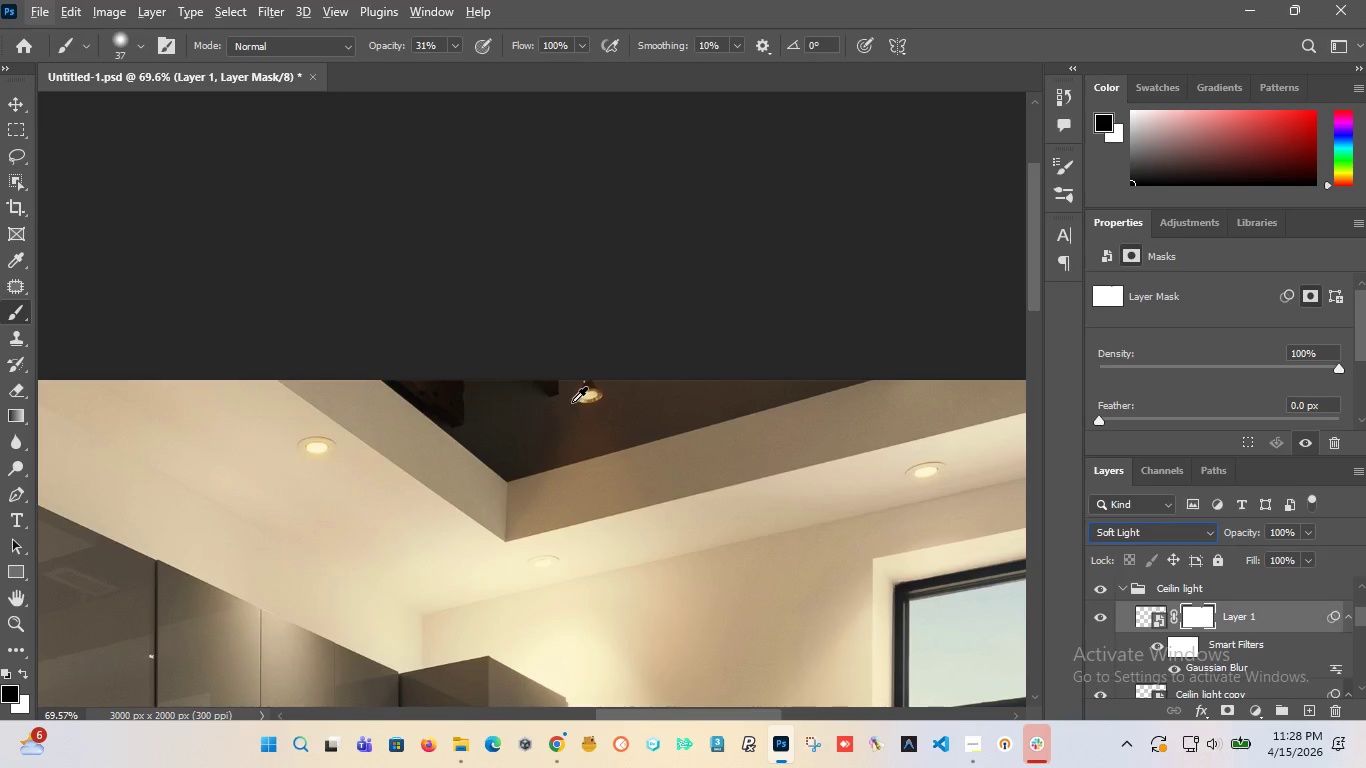 
hold_key(key=AltLeft, duration=0.41)
scroll: coordinate [572, 404], scroll_direction: down, amount: 4.0
 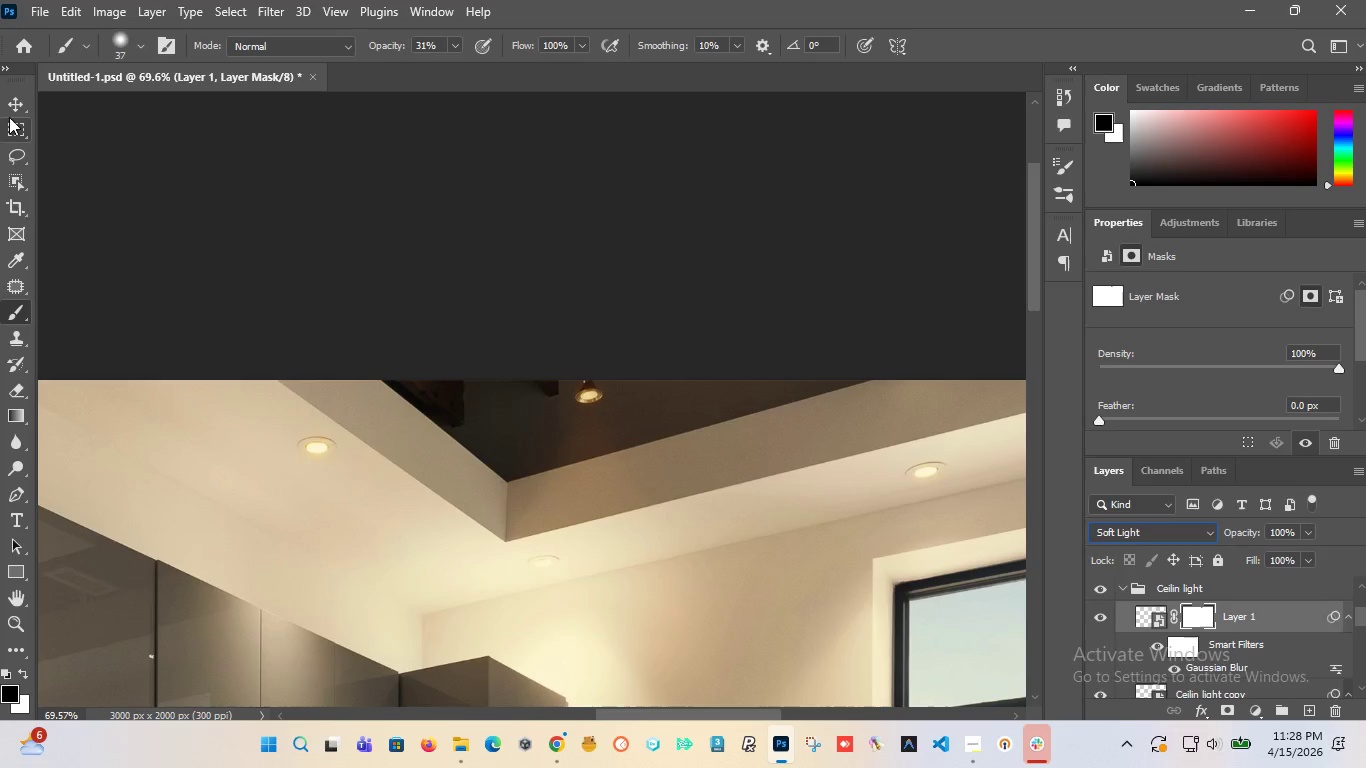 
left_click([19, 105])
 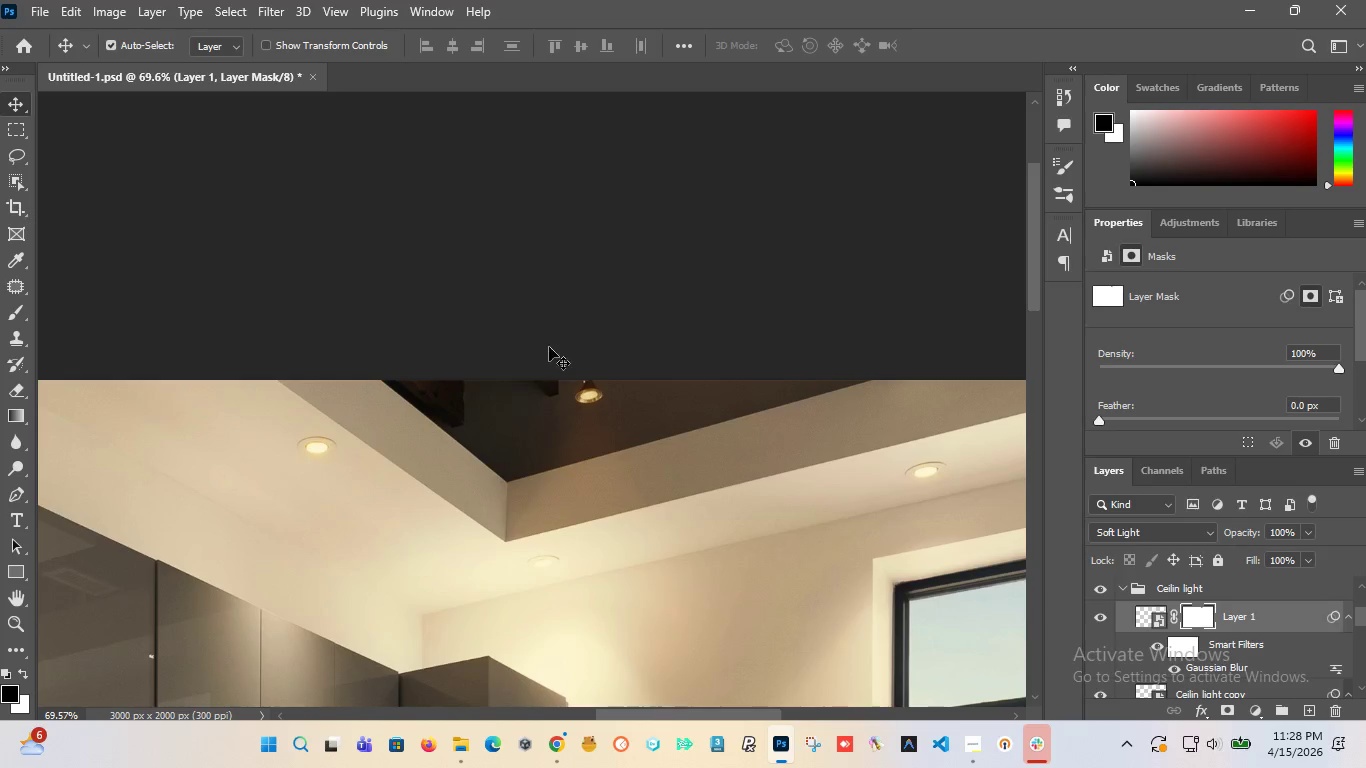 
hold_key(key=AltLeft, duration=1.52)
hold_key(key=AltLeft, duration=1.5)
scroll: coordinate [646, 503], scroll_direction: down, amount: 1.0
 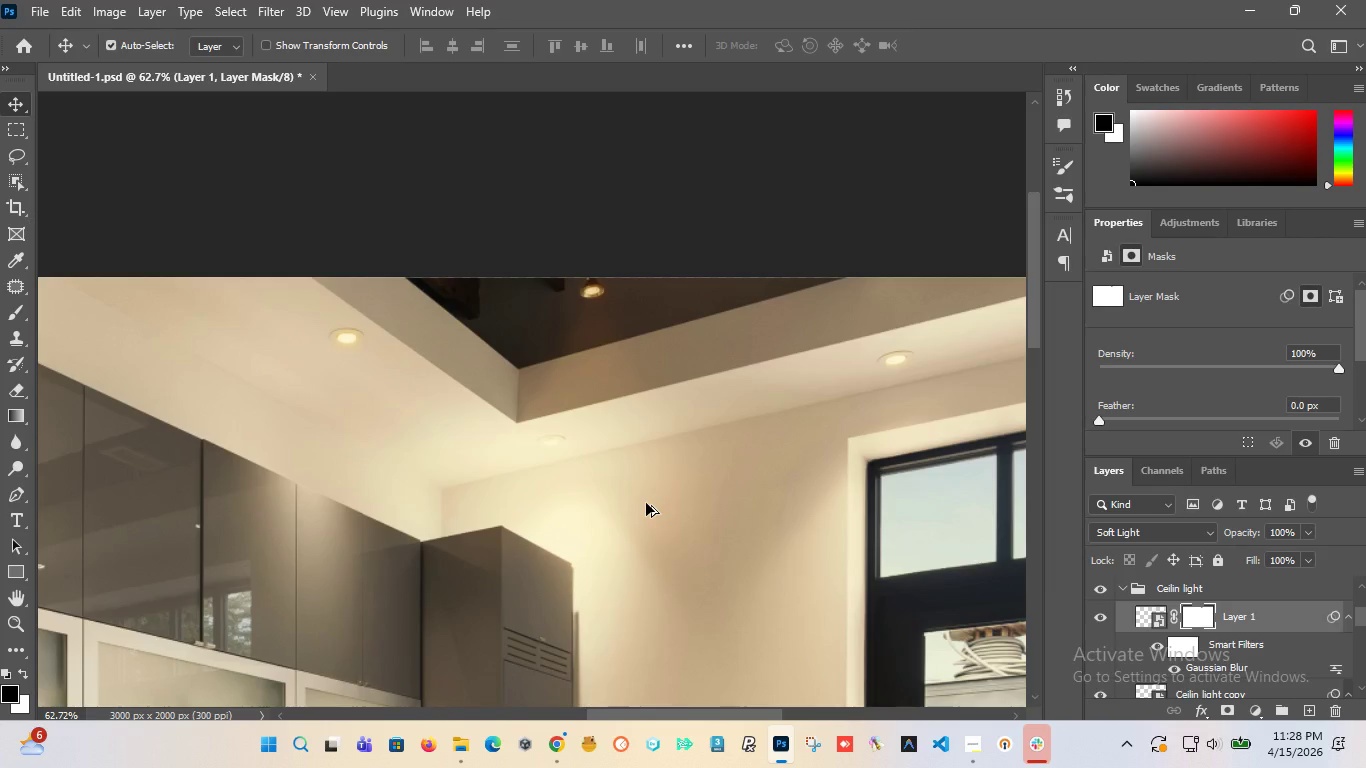 
hold_key(key=AltLeft, duration=1.27)
 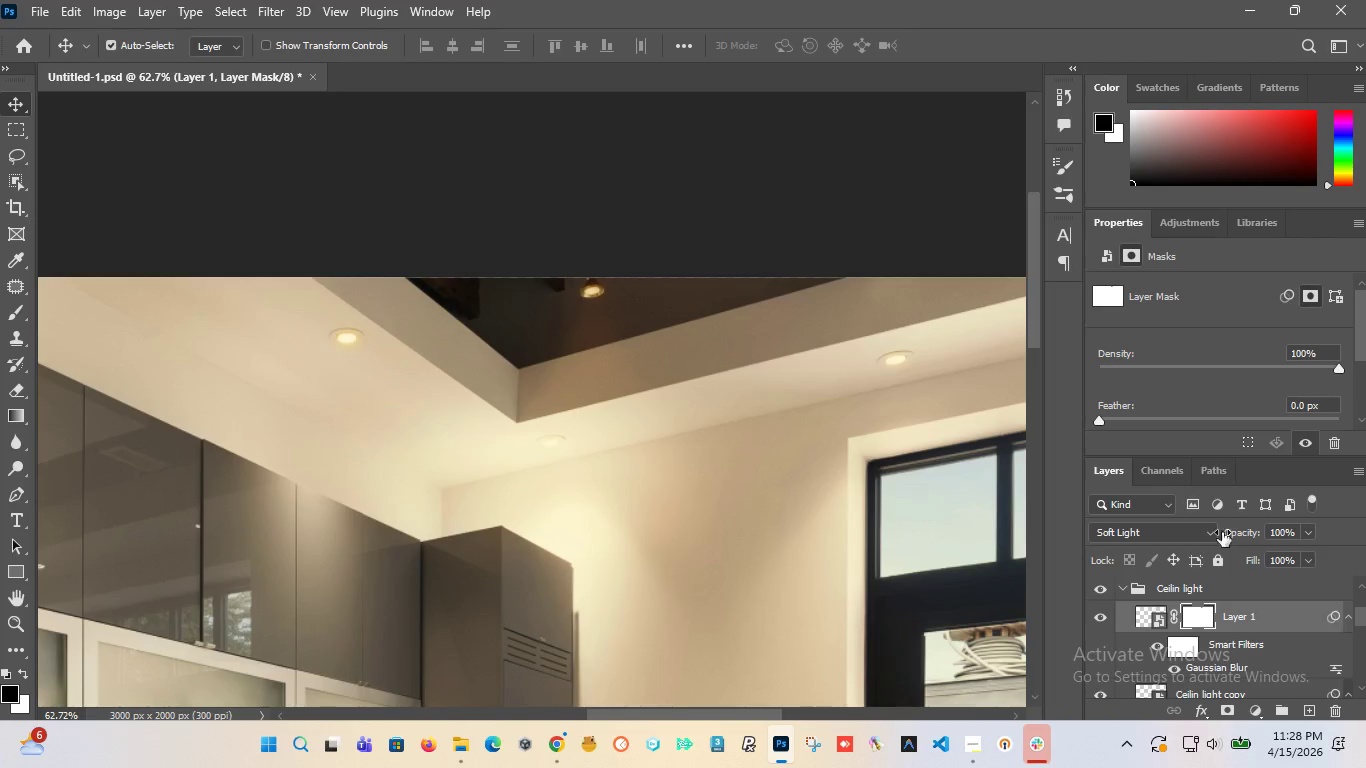 
mouse_move([1236, 531])
 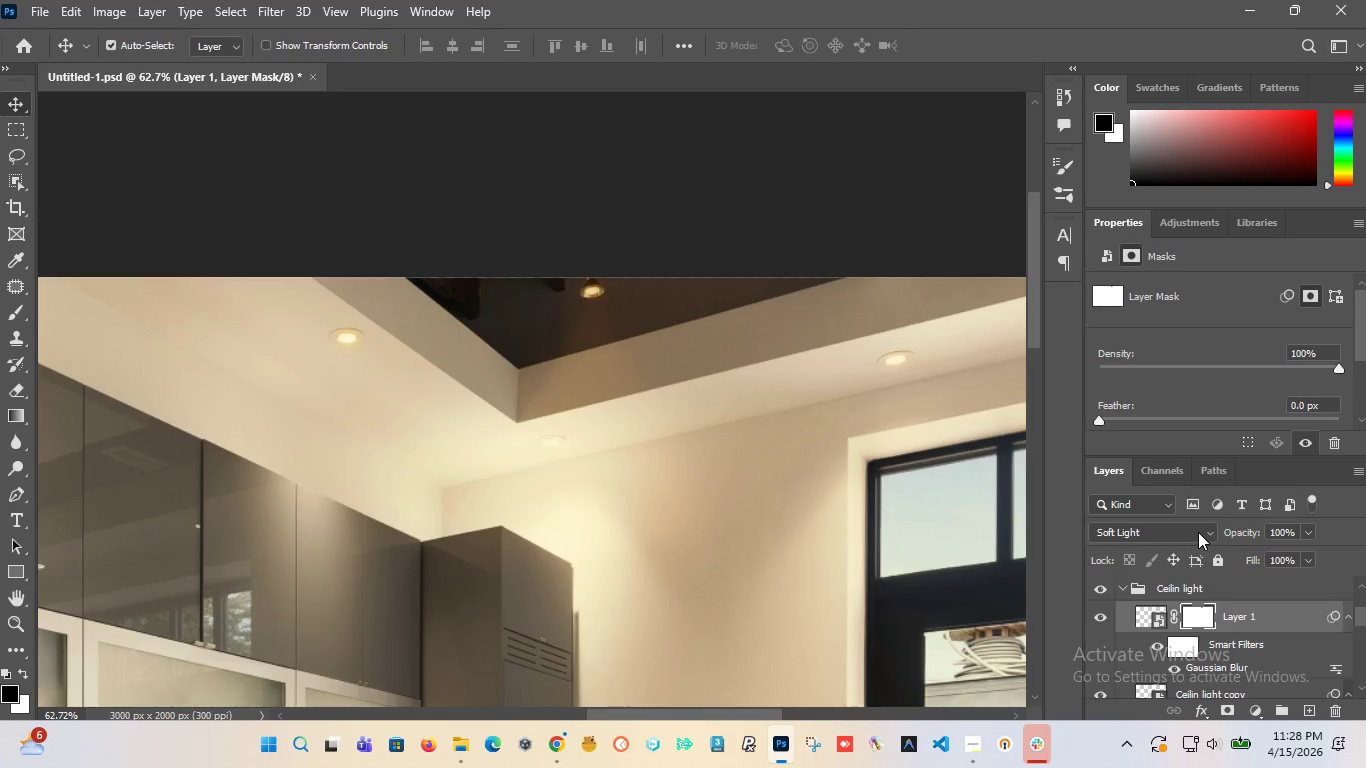 
left_click([1196, 532])
 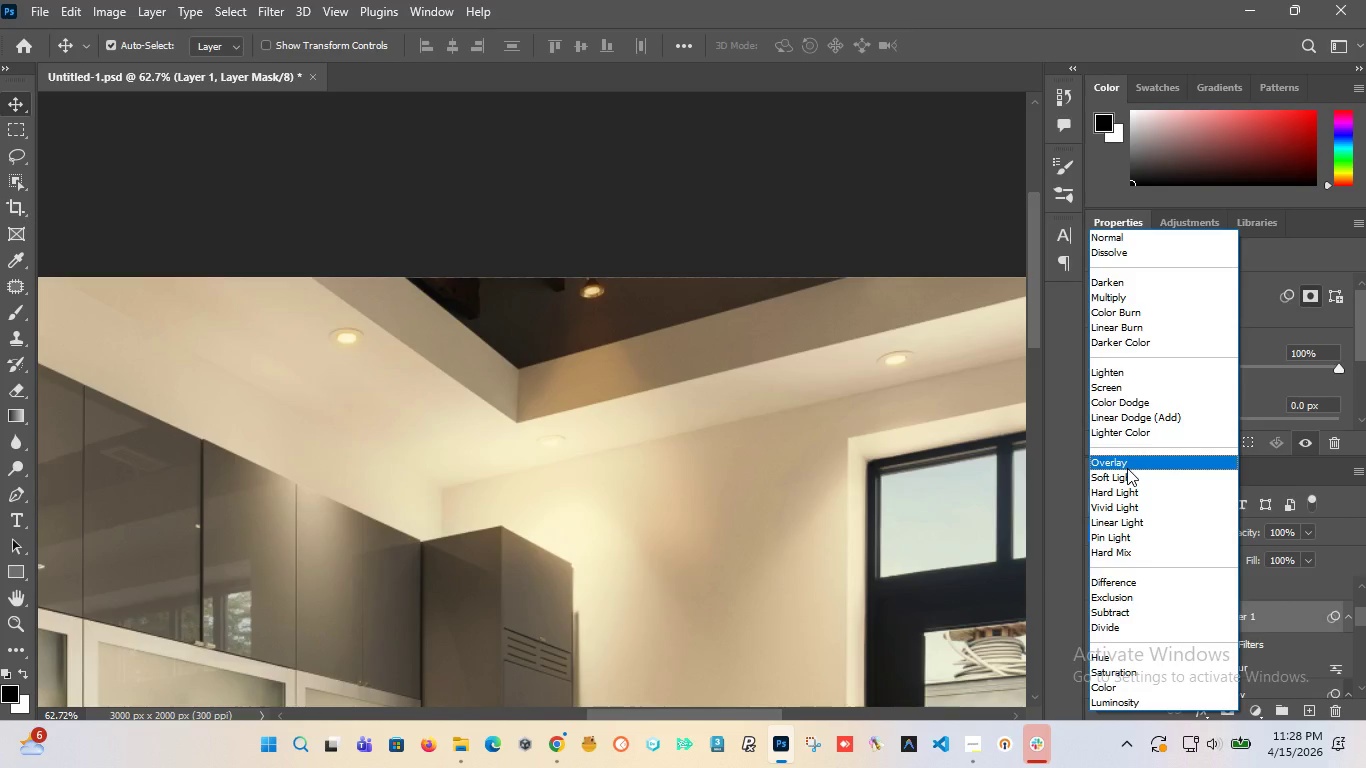 
wait(15.31)
 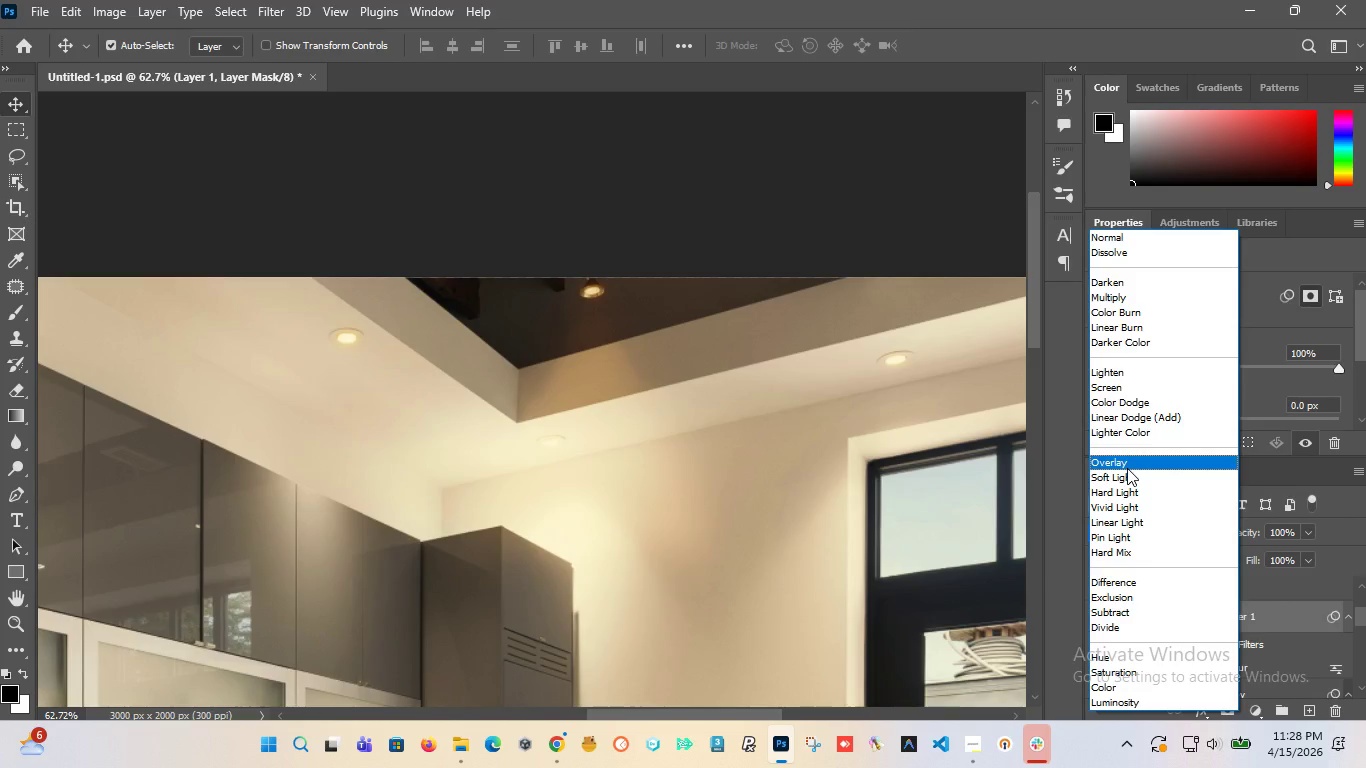 
left_click([1127, 491])
 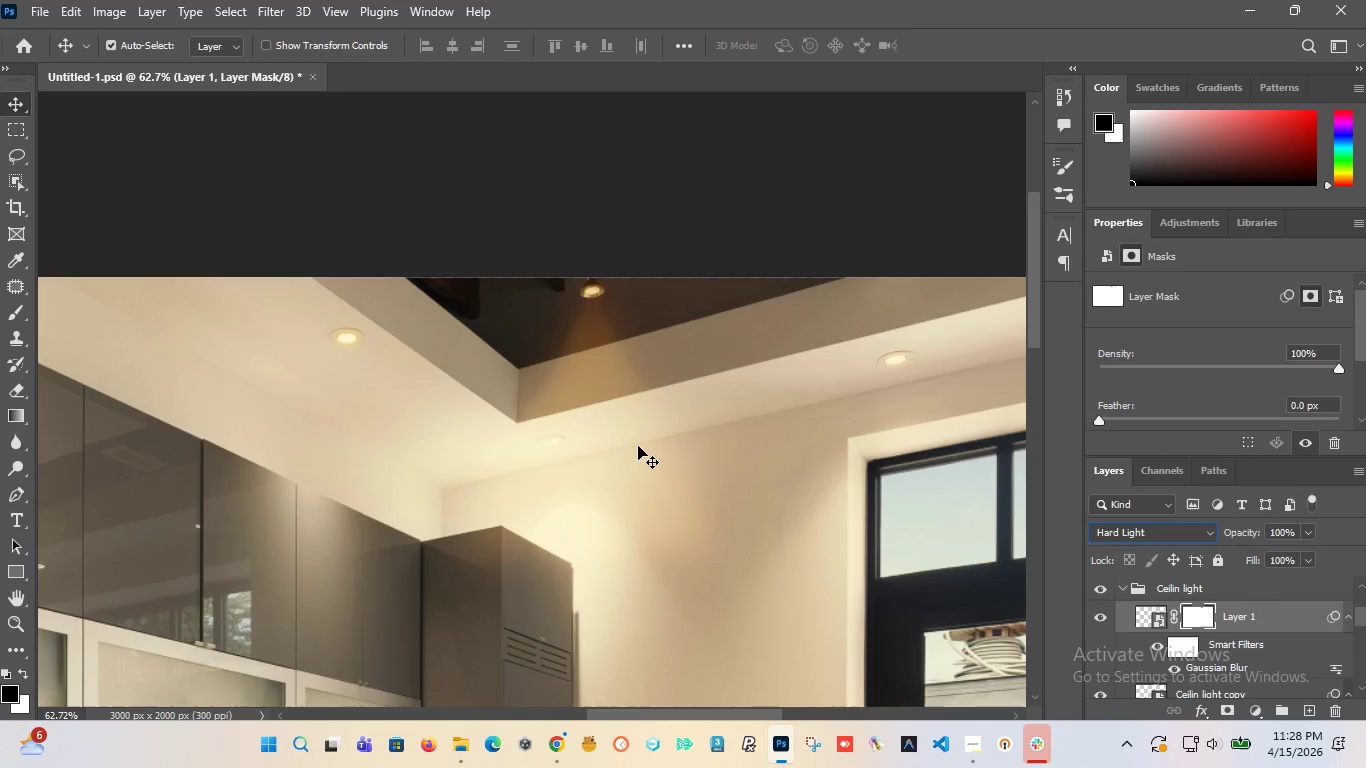 
hold_key(key=AltLeft, duration=0.7)
scroll: coordinate [618, 436], scroll_direction: down, amount: 7.0
 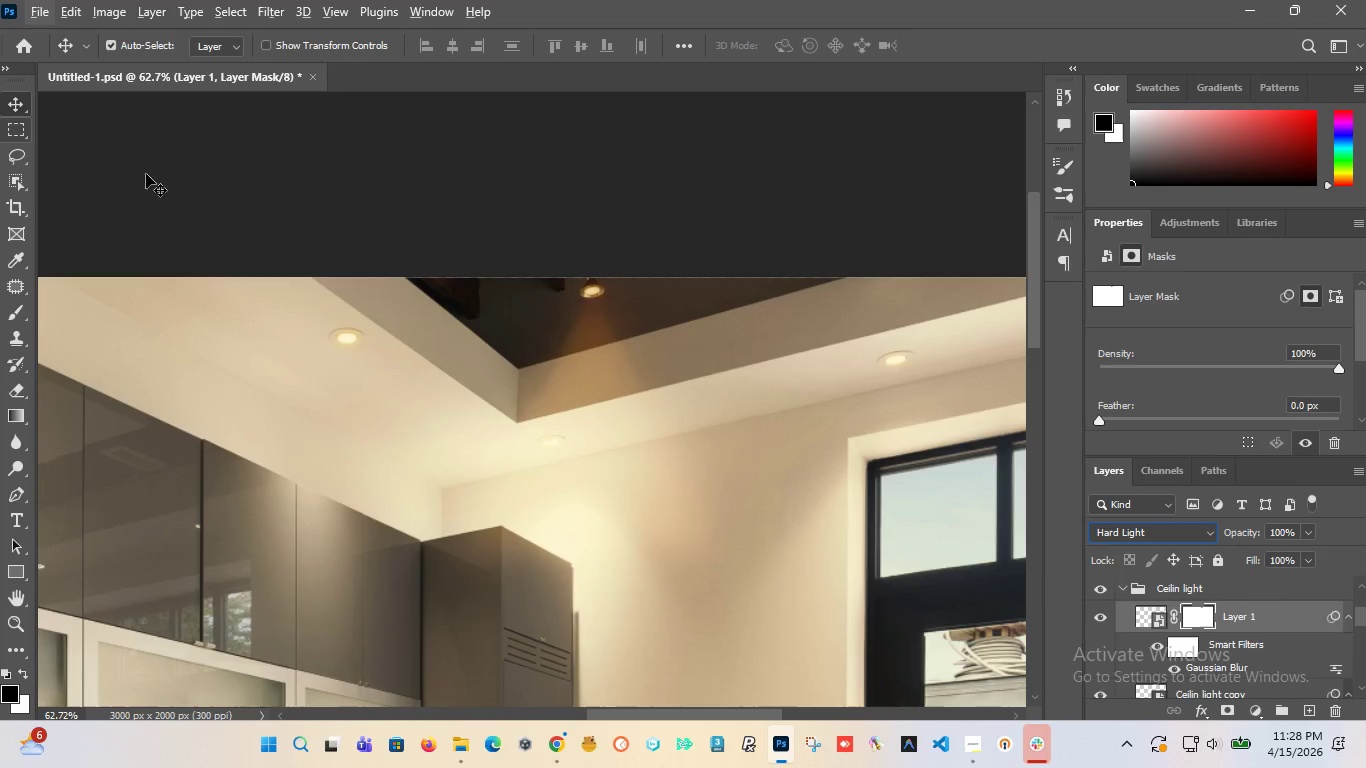 
left_click([279, 195])
 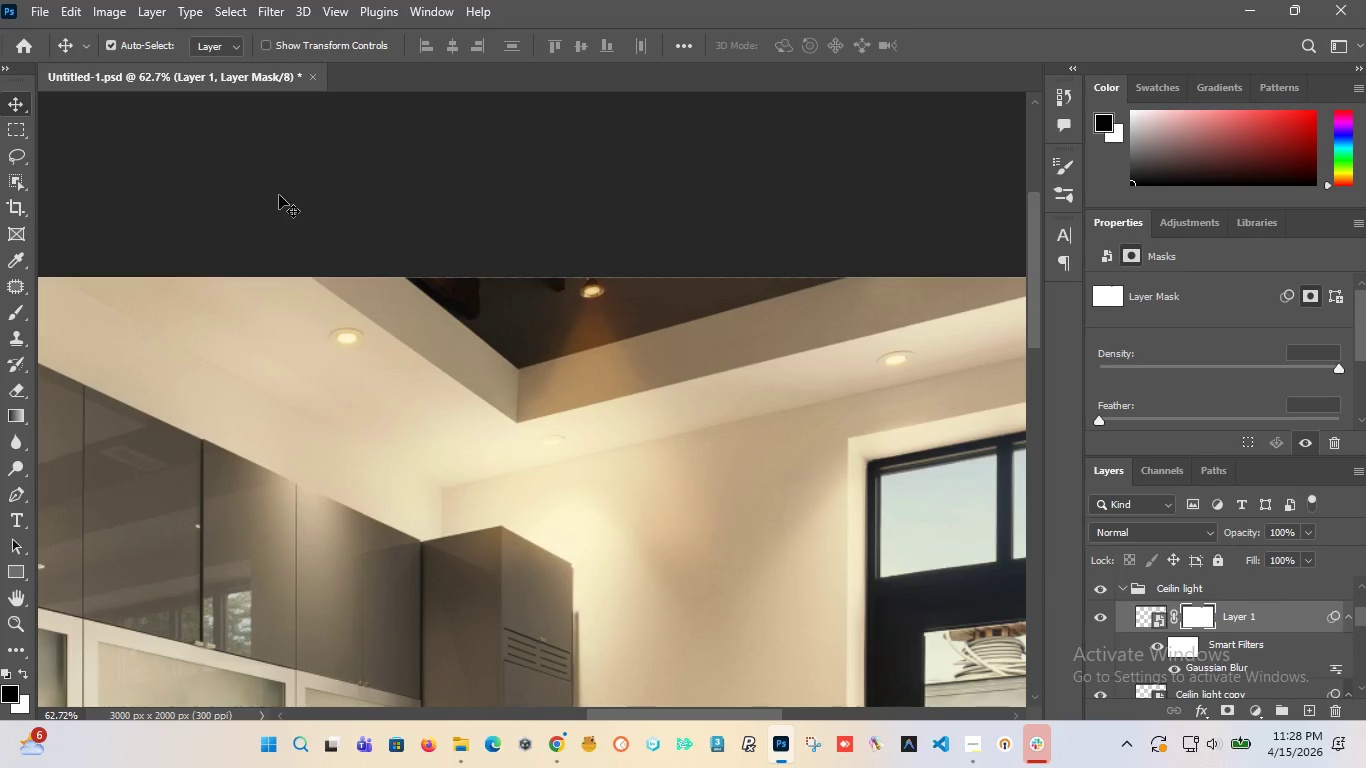 
hold_key(key=AltLeft, duration=1.52)
hold_key(key=AltLeft, duration=1.19)
scroll: coordinate [585, 425], scroll_direction: down, amount: 7.0
 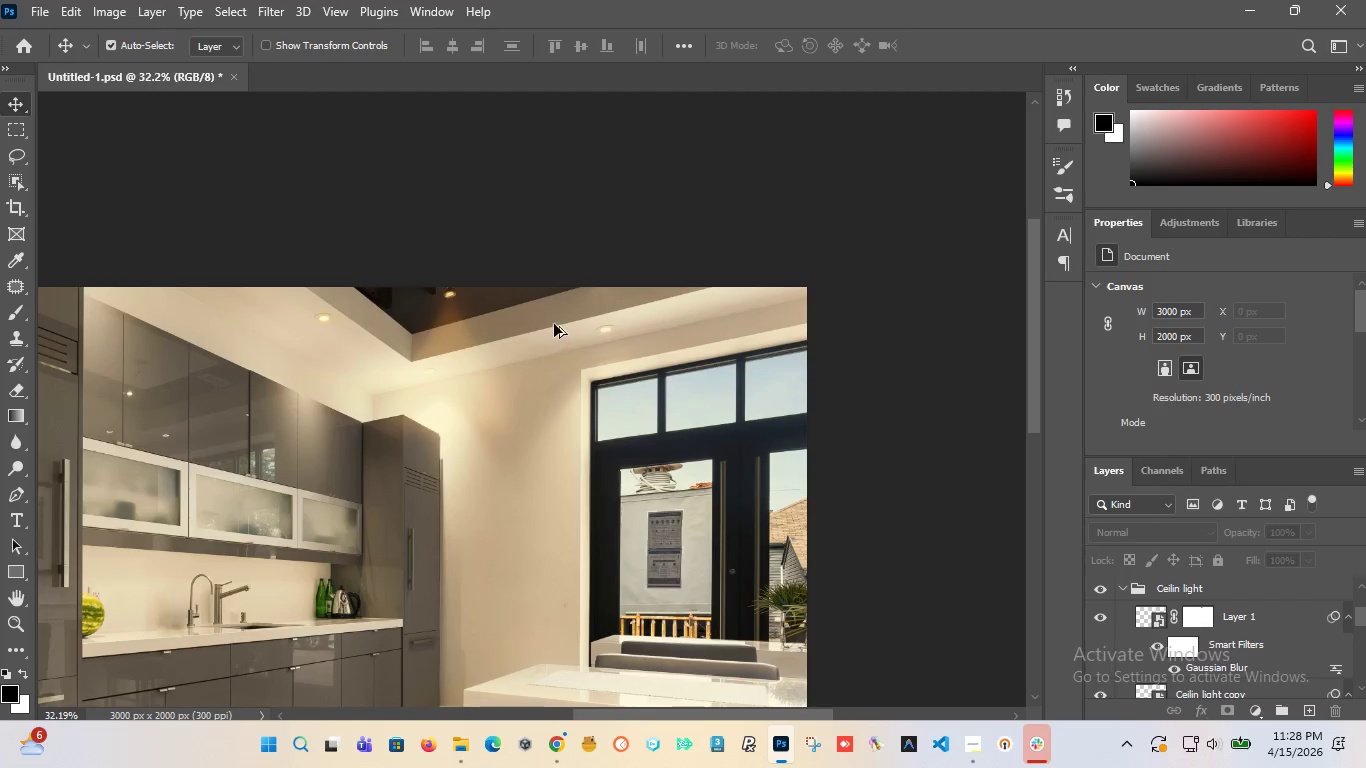 
left_click([1150, 610])
 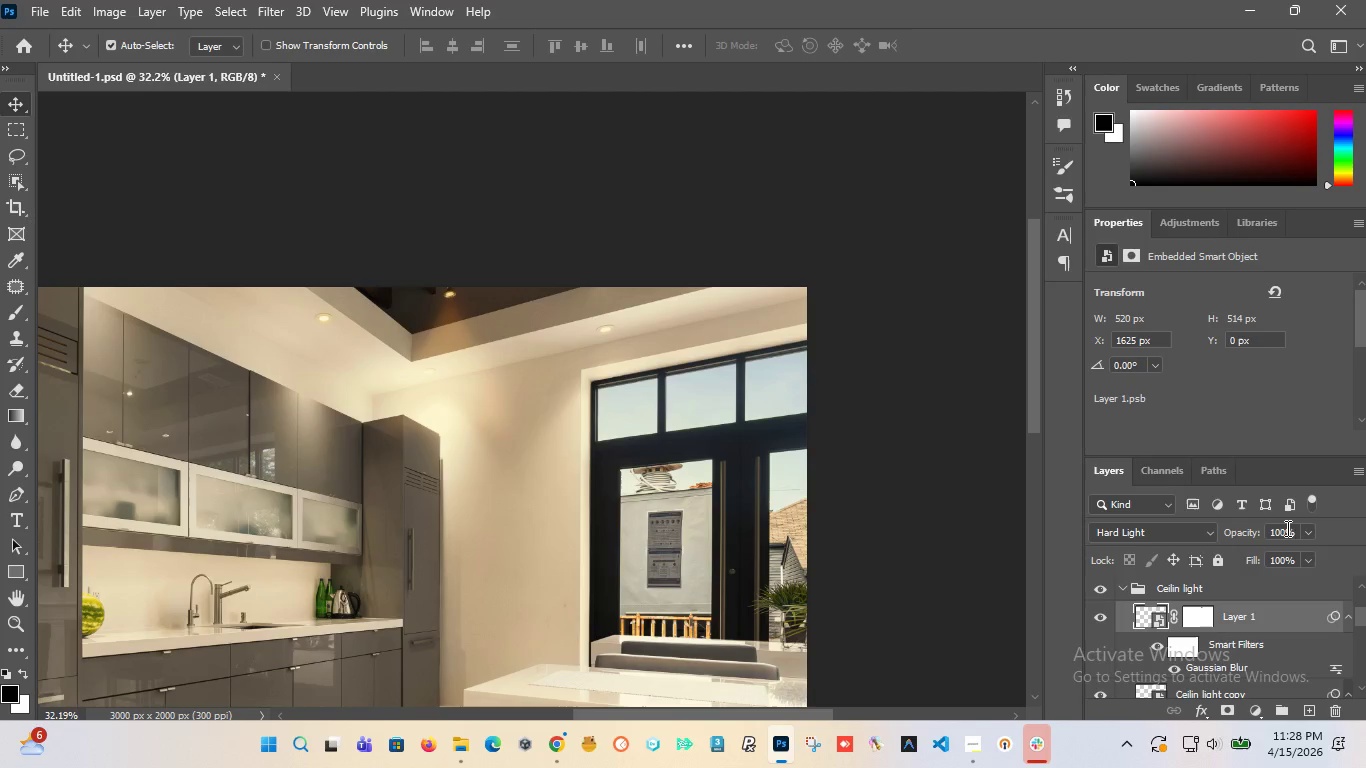 
left_click_drag(start_coordinate=[1295, 534], to_coordinate=[1188, 534])
 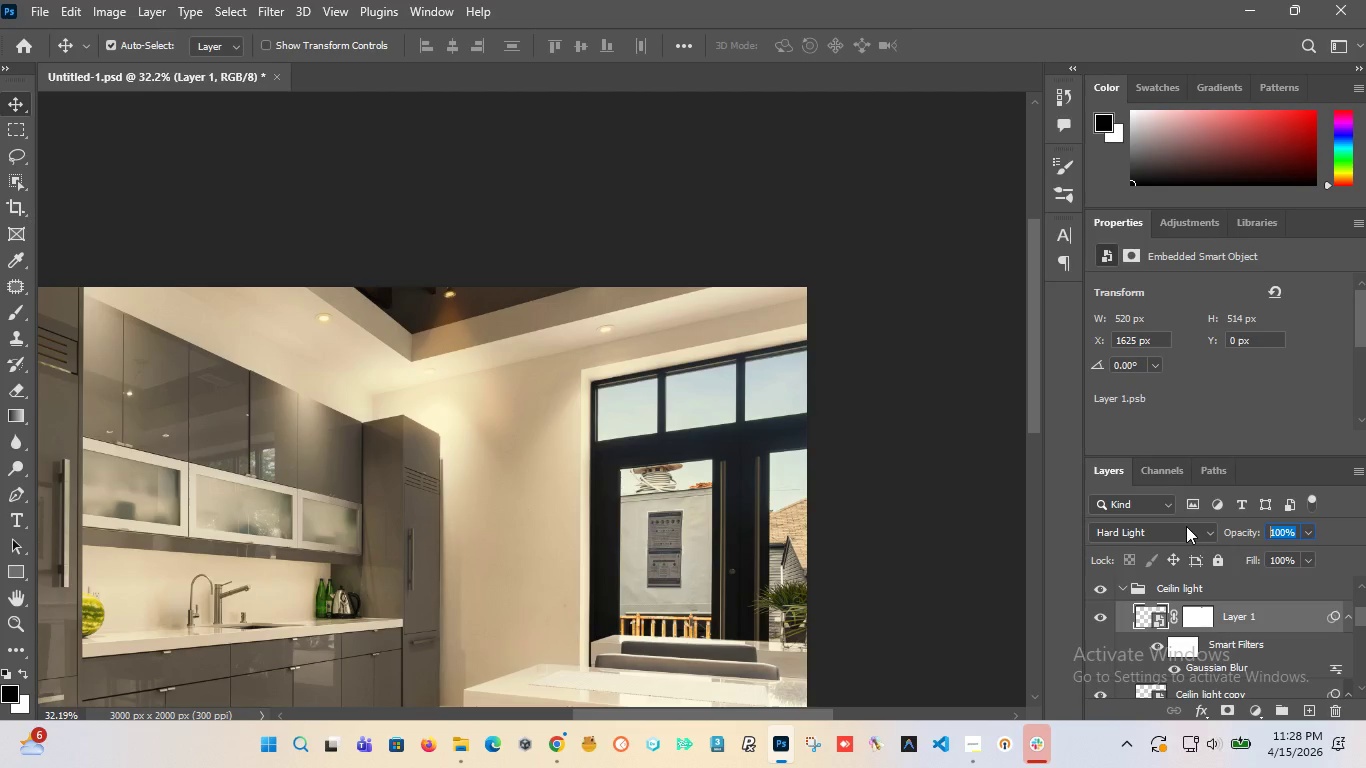 
type(80)
 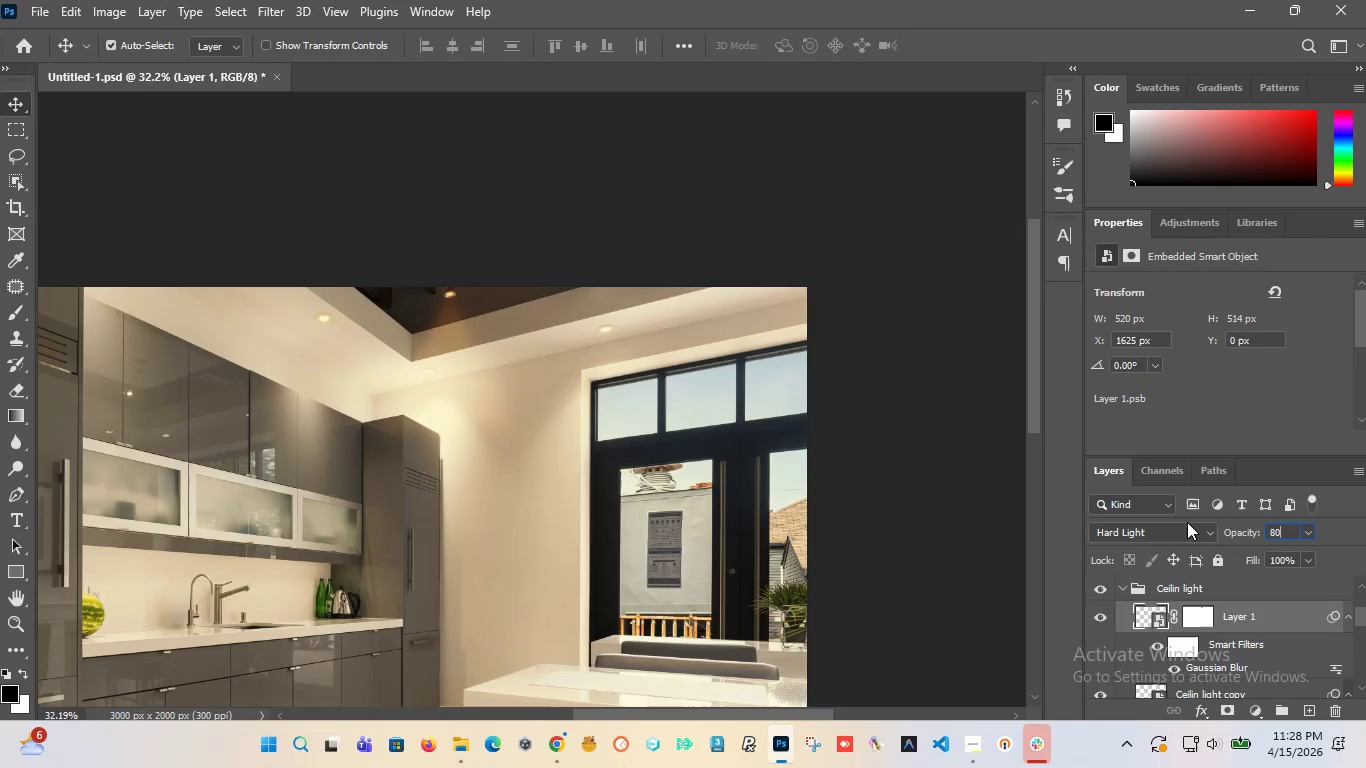 
key(Enter)
 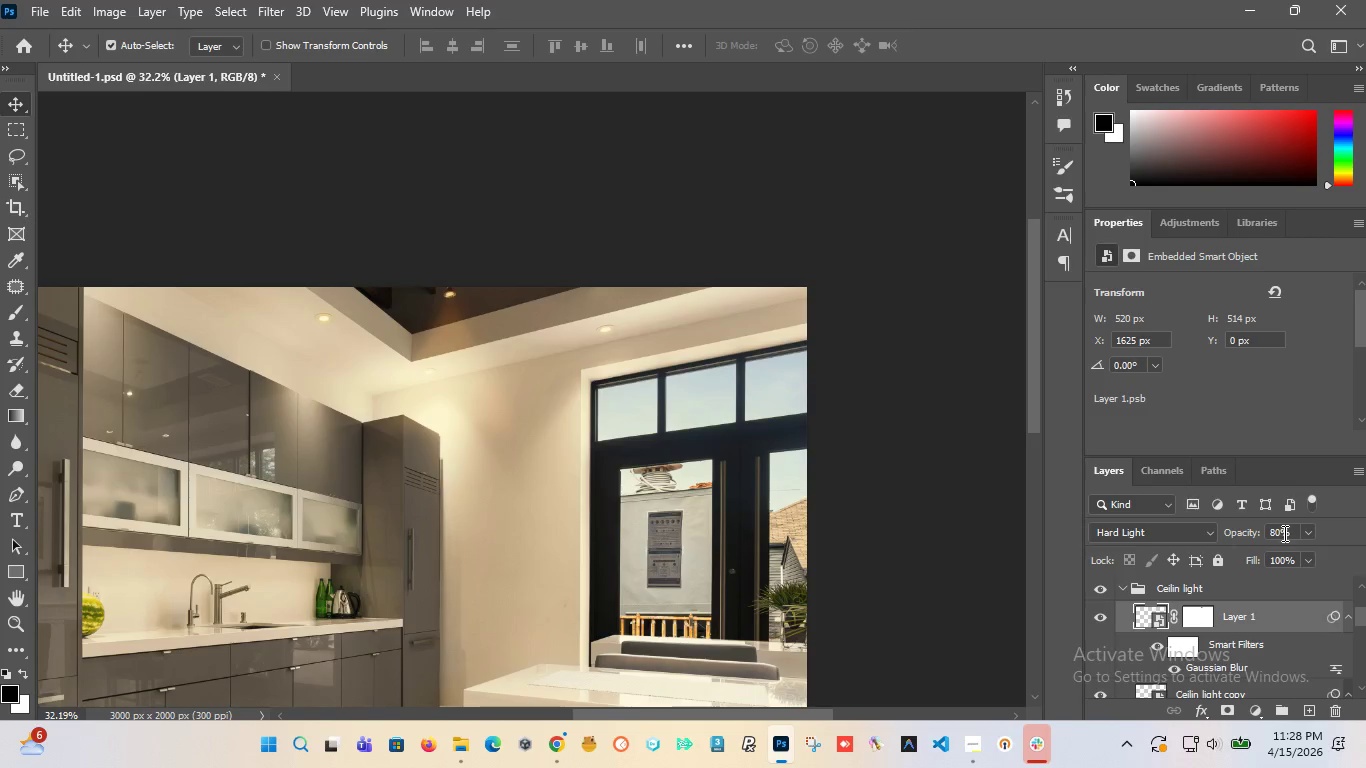 
left_click_drag(start_coordinate=[1287, 533], to_coordinate=[1207, 533])
 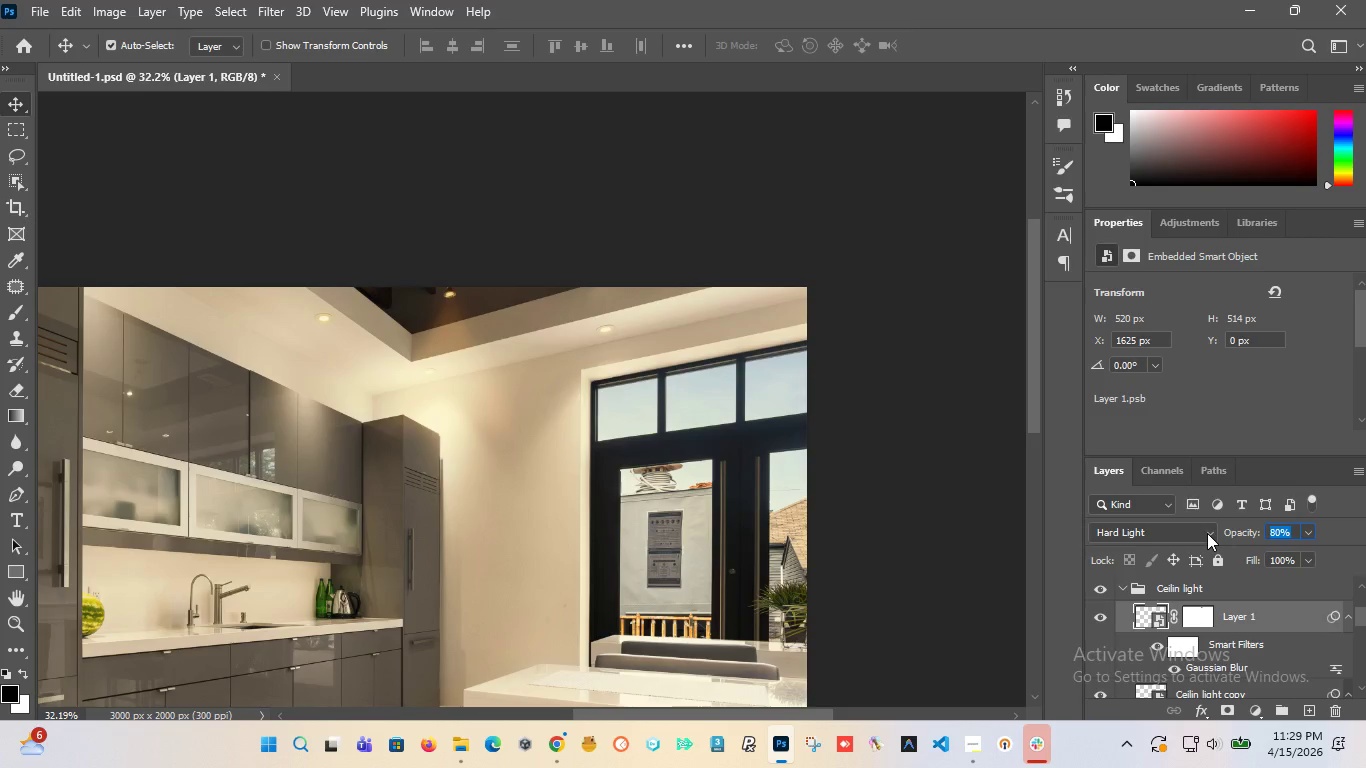 
type(60)
 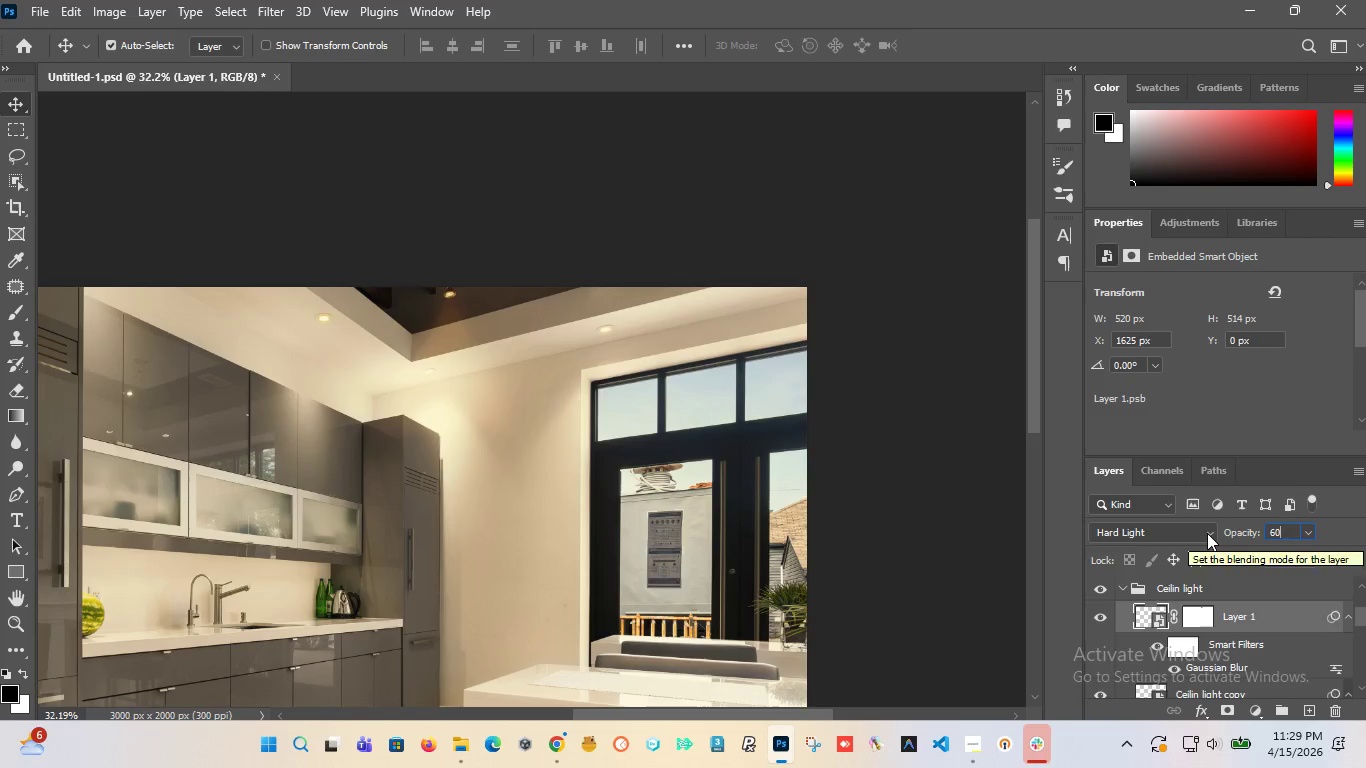 
key(Enter)
 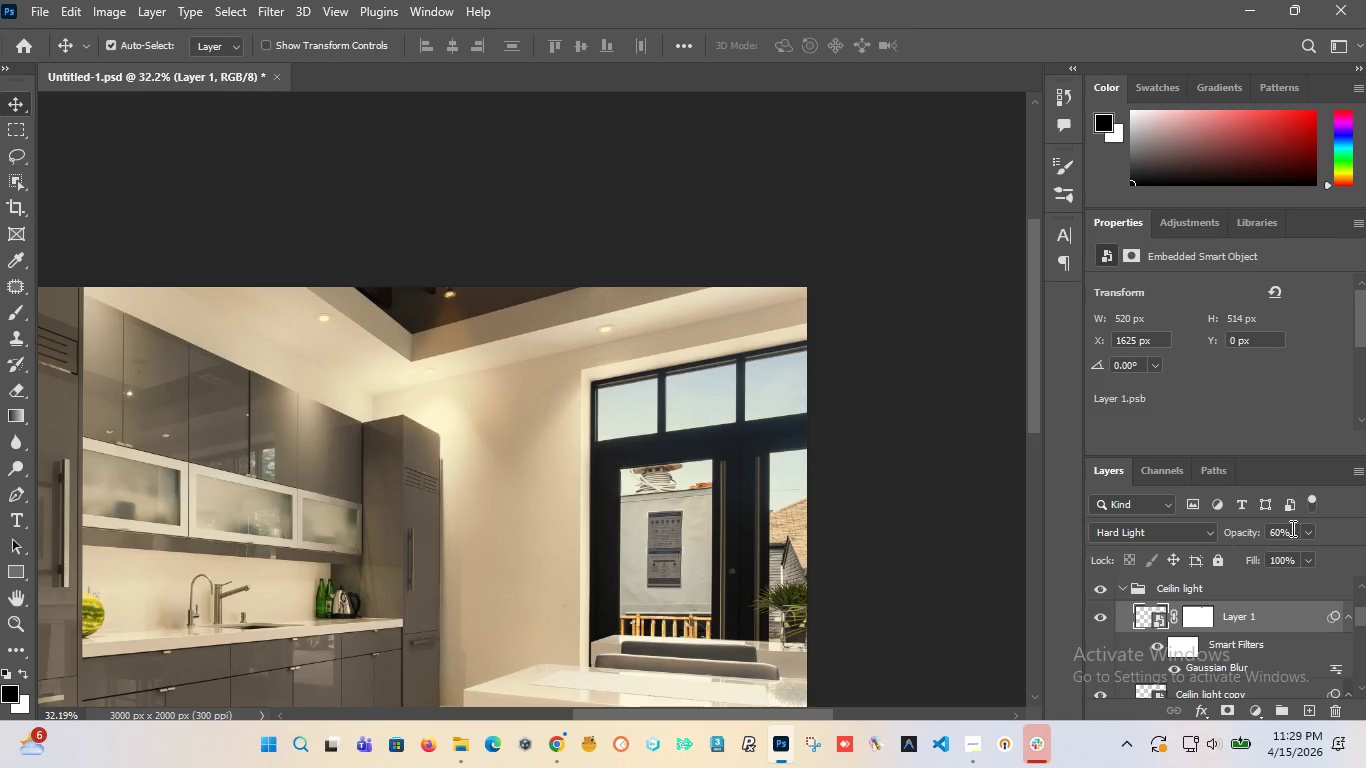 
left_click_drag(start_coordinate=[1291, 528], to_coordinate=[1219, 530])
 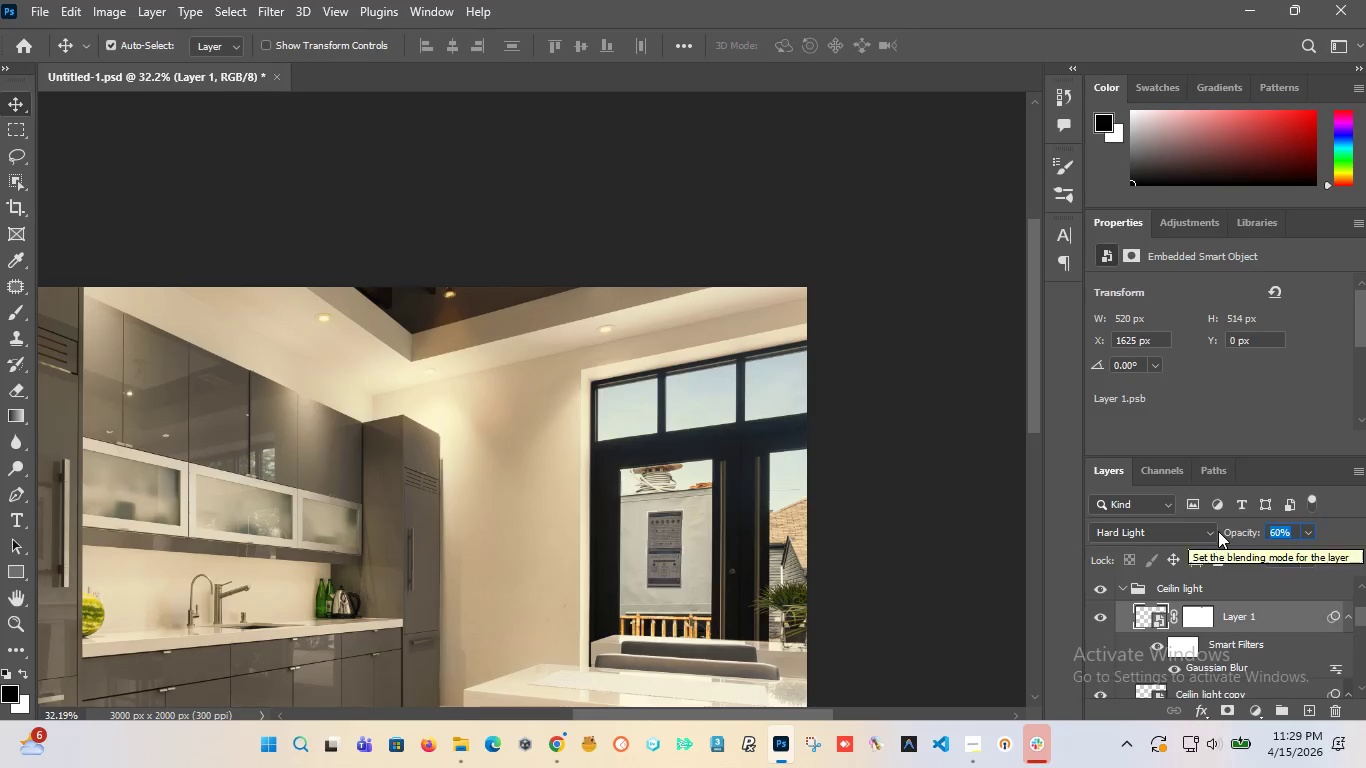 
type(50)
 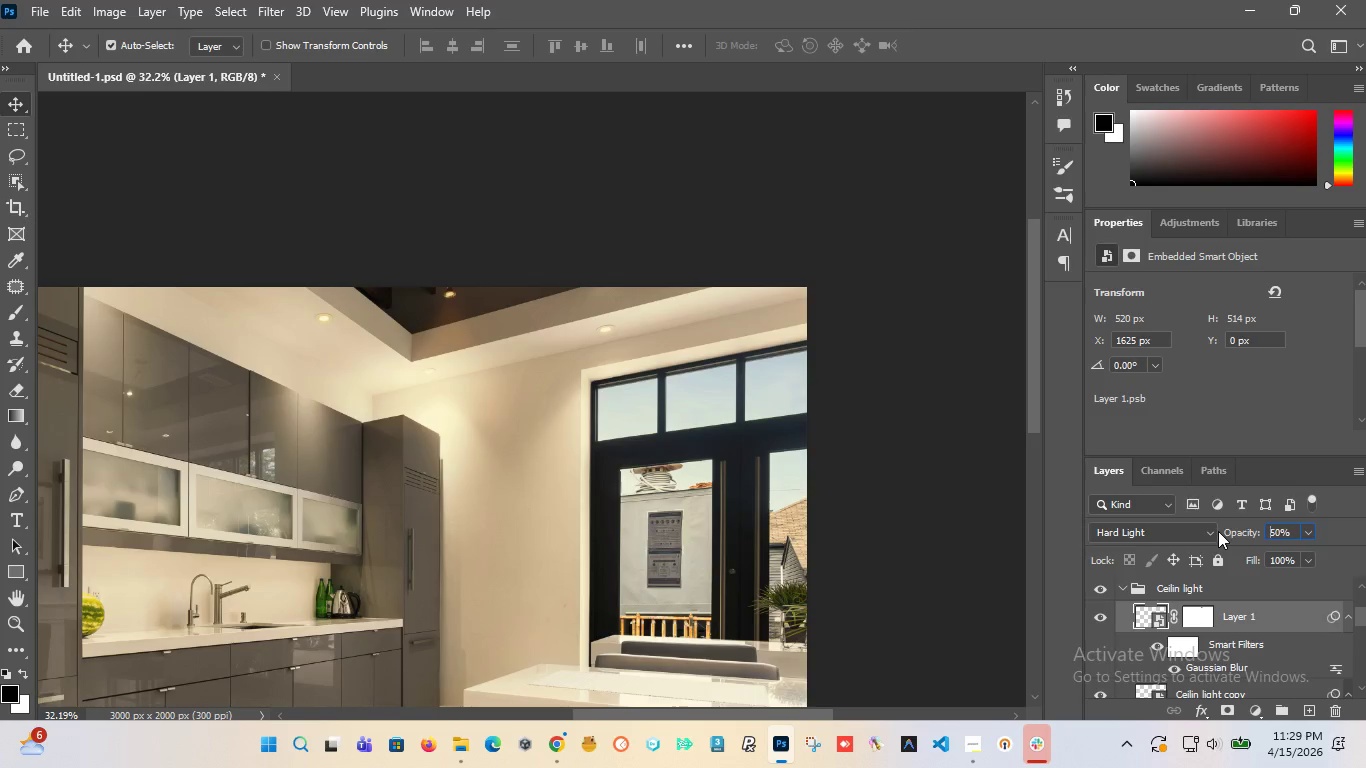 
key(Enter)
 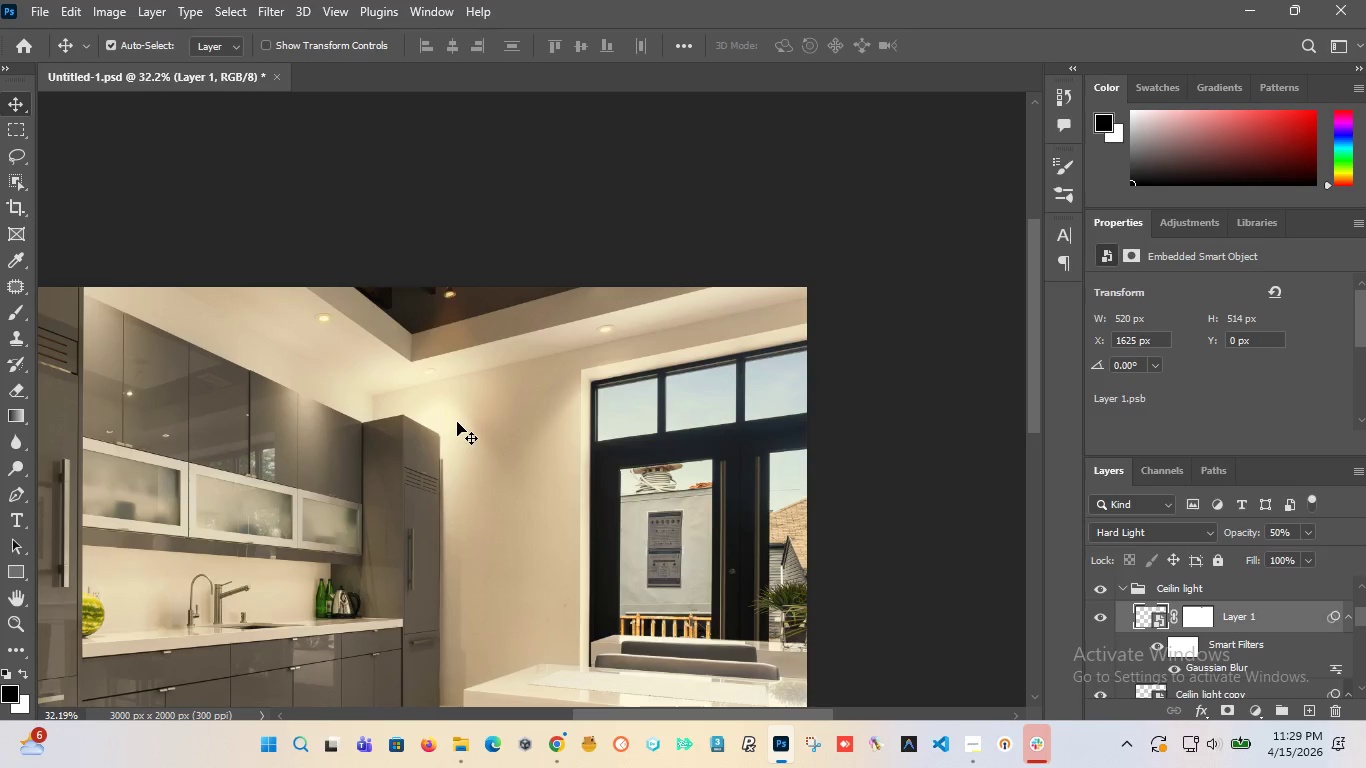 
hold_key(key=AltLeft, duration=1.51)
scroll: coordinate [457, 422], scroll_direction: down, amount: 6.0
 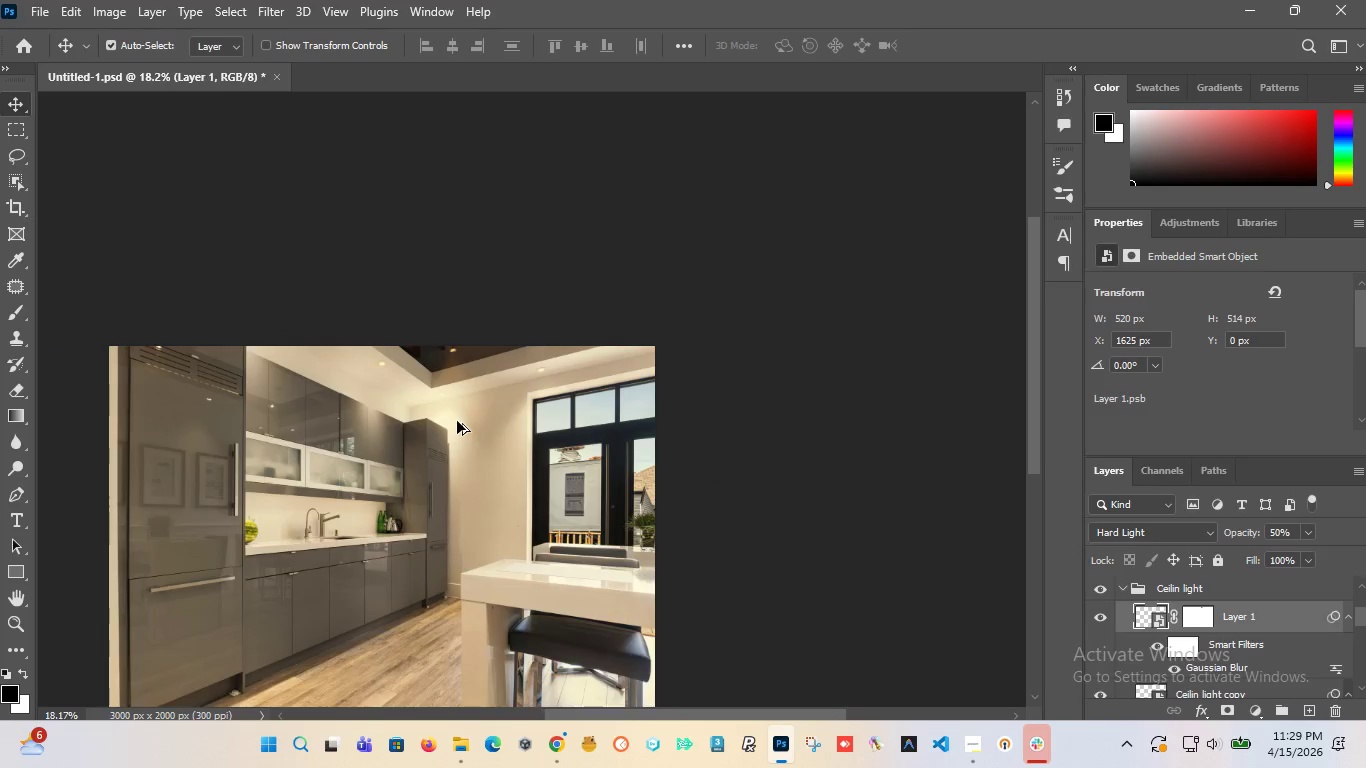 
key(Alt+AltLeft)
 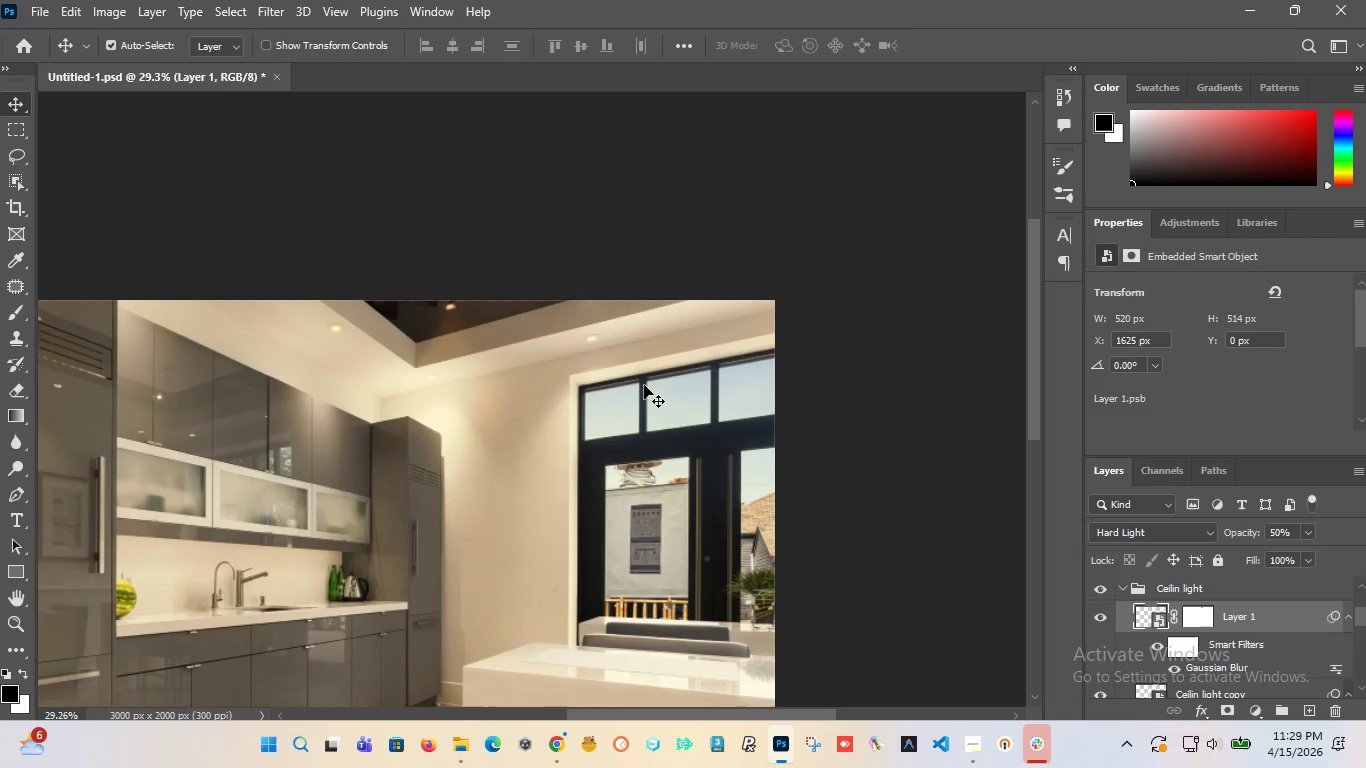 
scroll: coordinate [457, 421], scroll_direction: up, amount: 5.0
 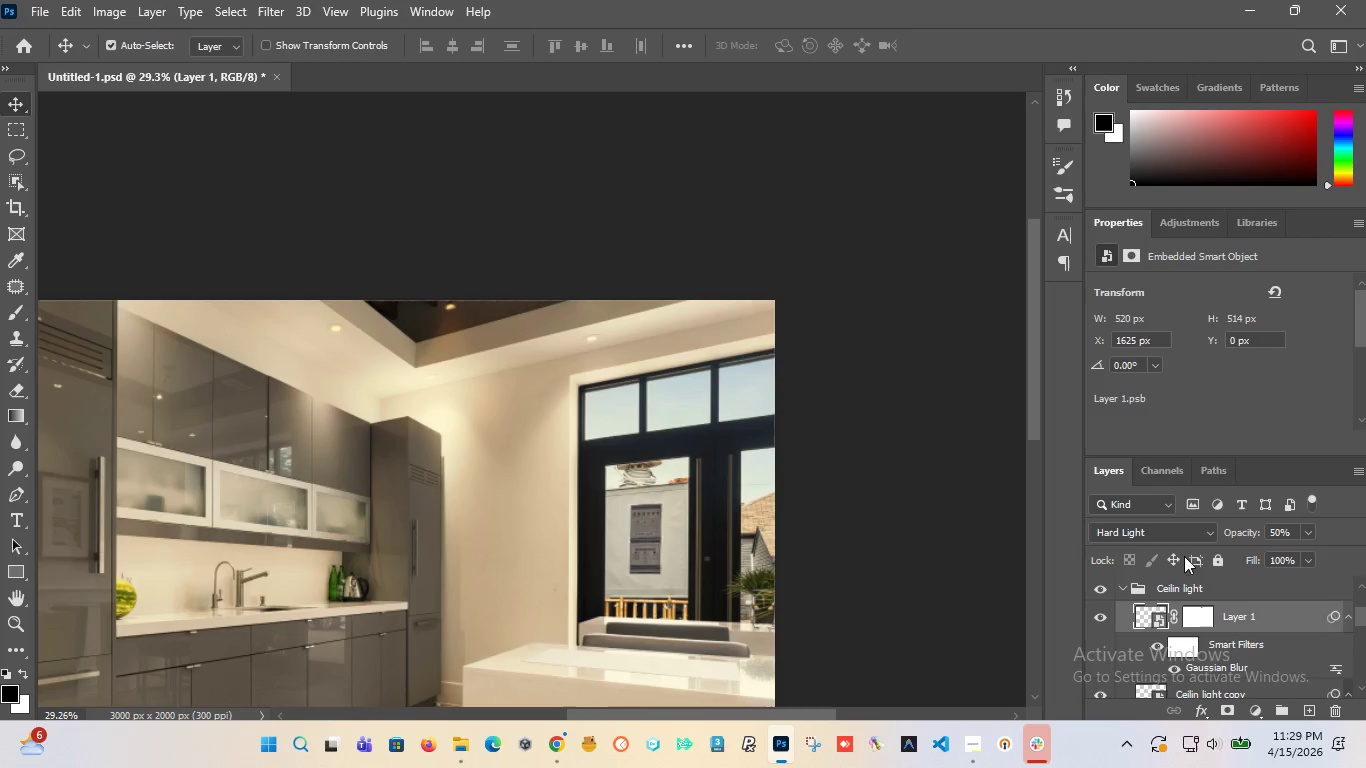 
key(Control+J)
 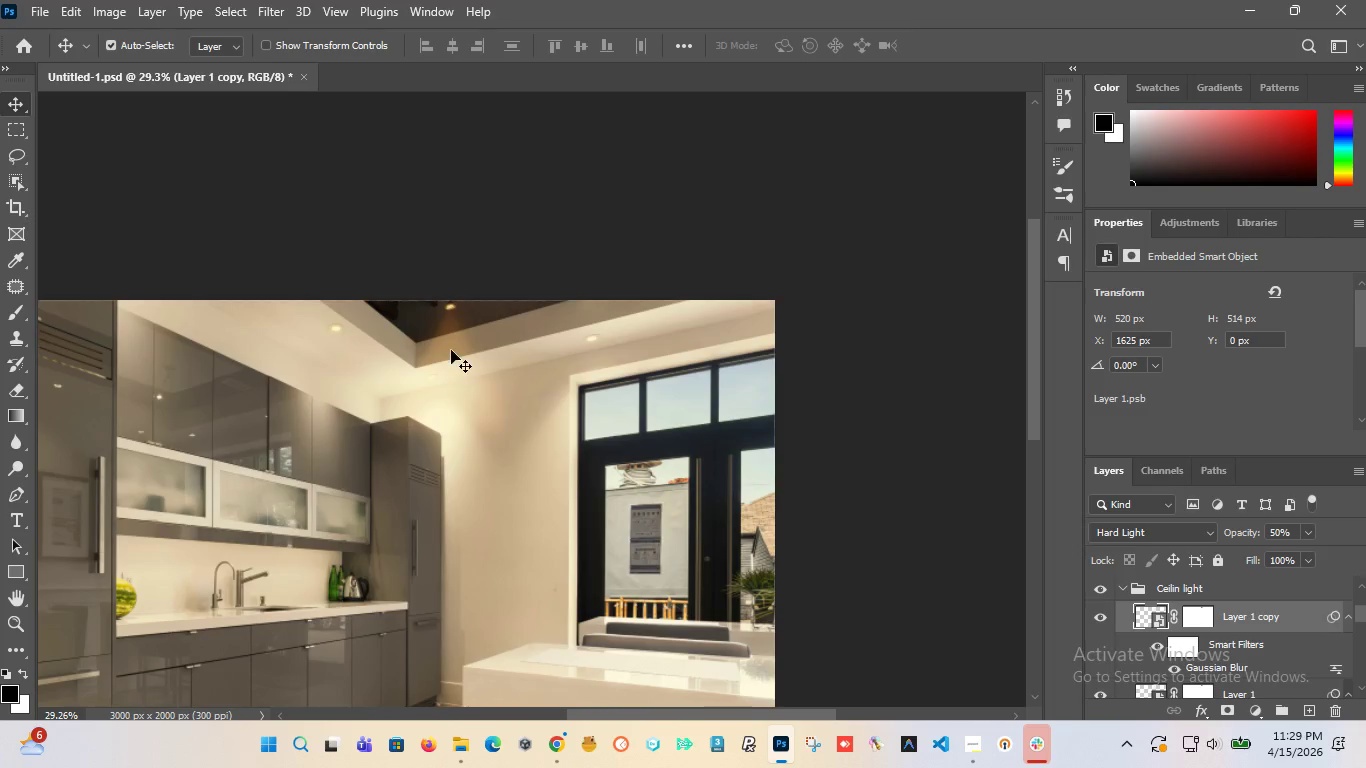 
left_click_drag(start_coordinate=[451, 350], to_coordinate=[585, 376])
 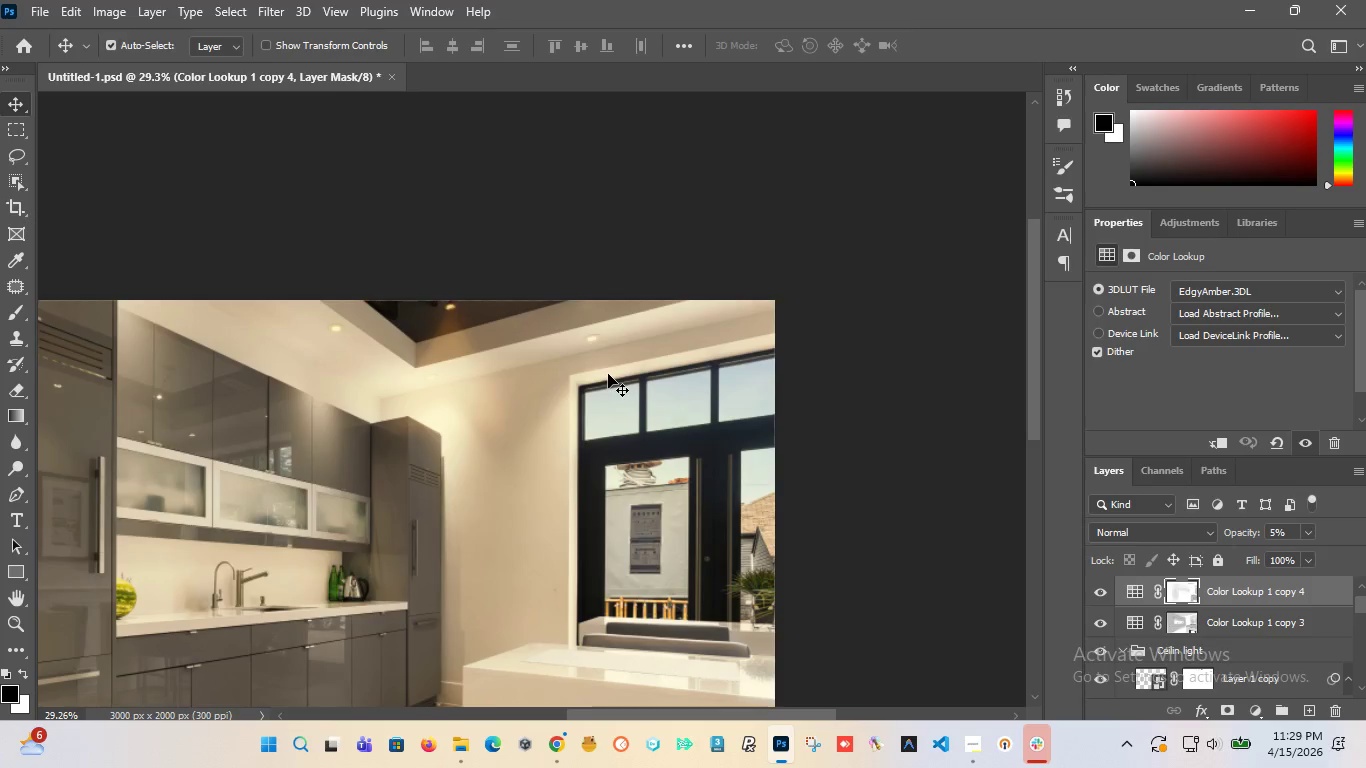 
key(Control+Z)
 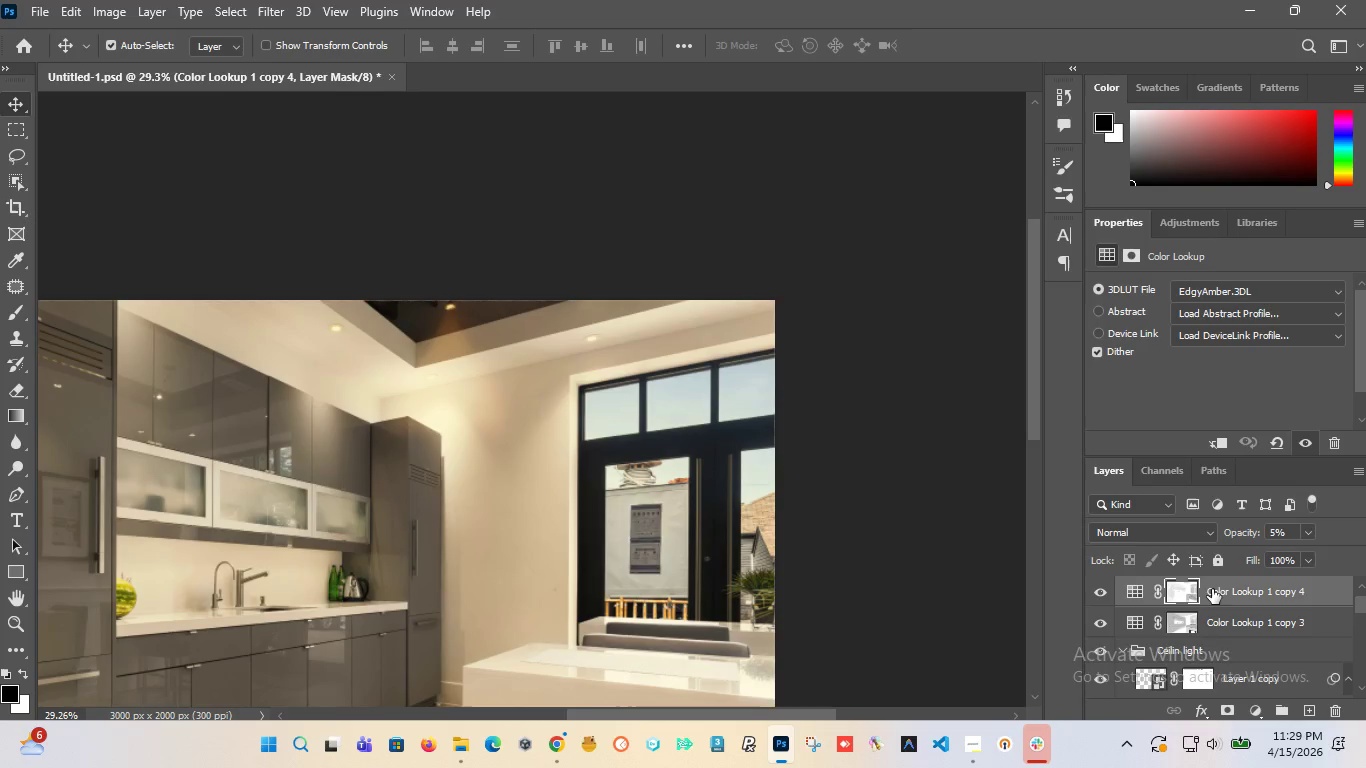 
key(Control+Z)
 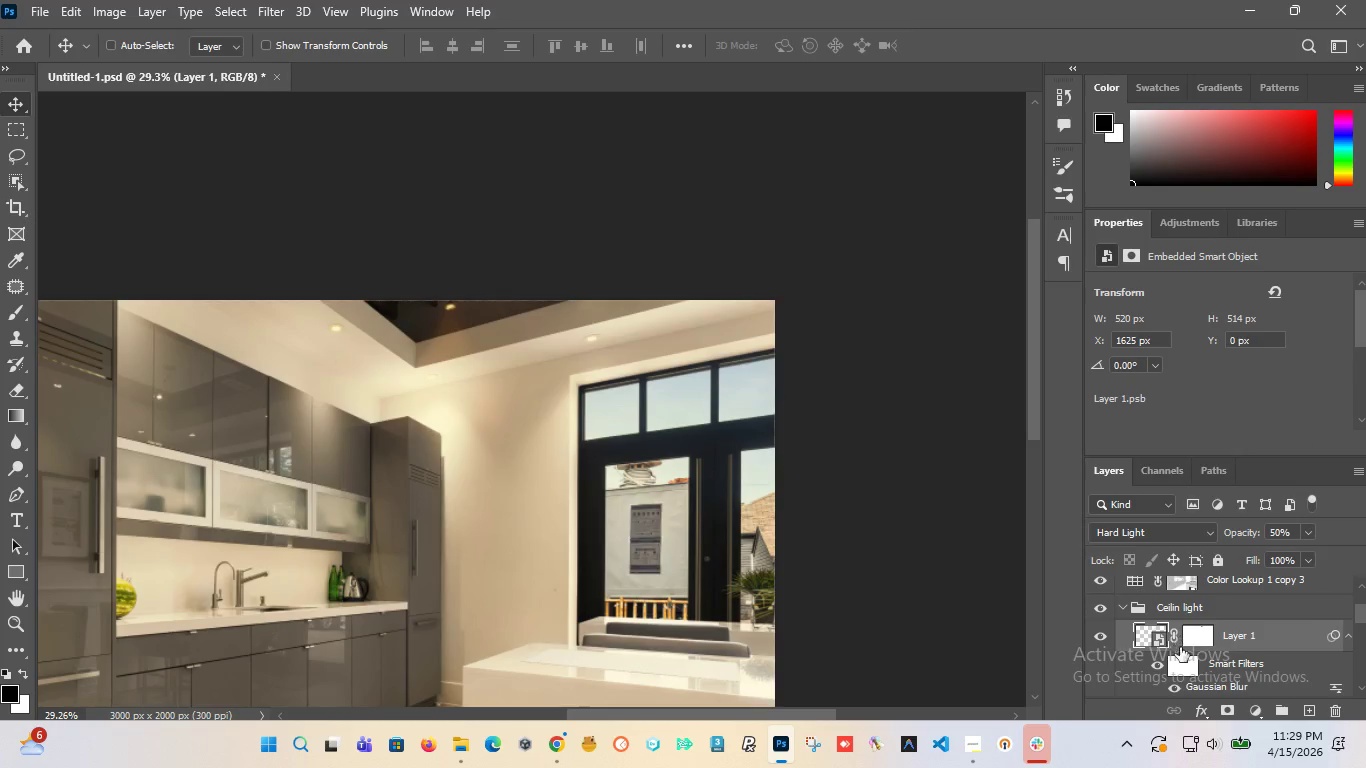 
scroll: coordinate [1184, 664], scroll_direction: none, amount: 0.0
 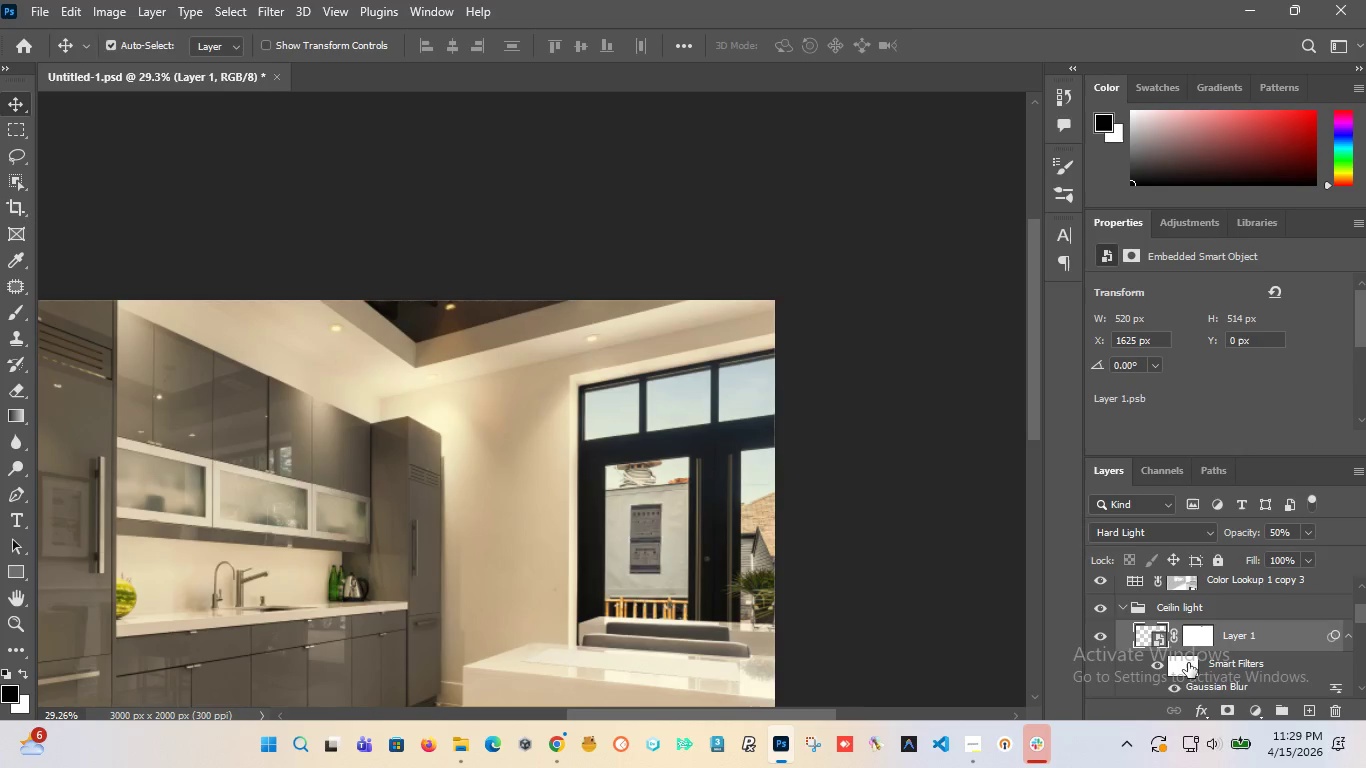 
key(Control+J)
 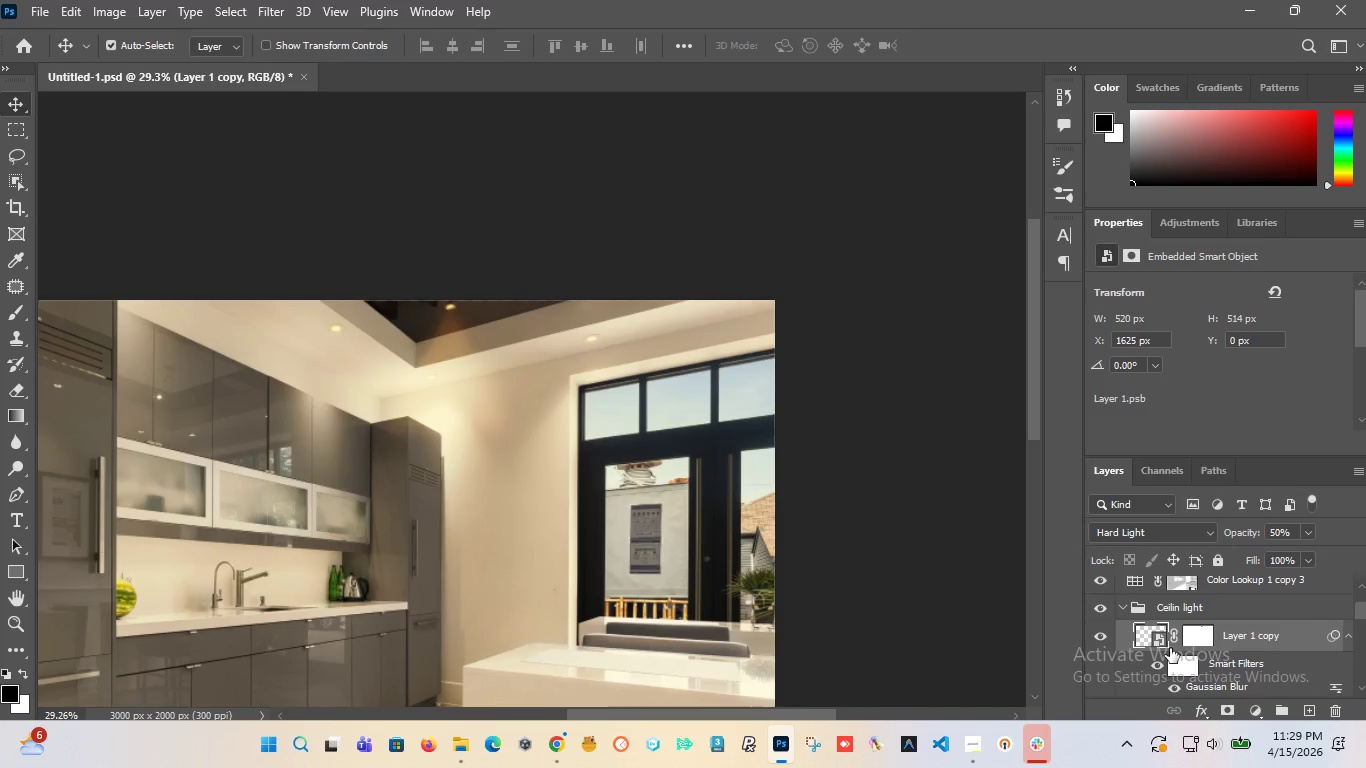 
left_click([1148, 635])
 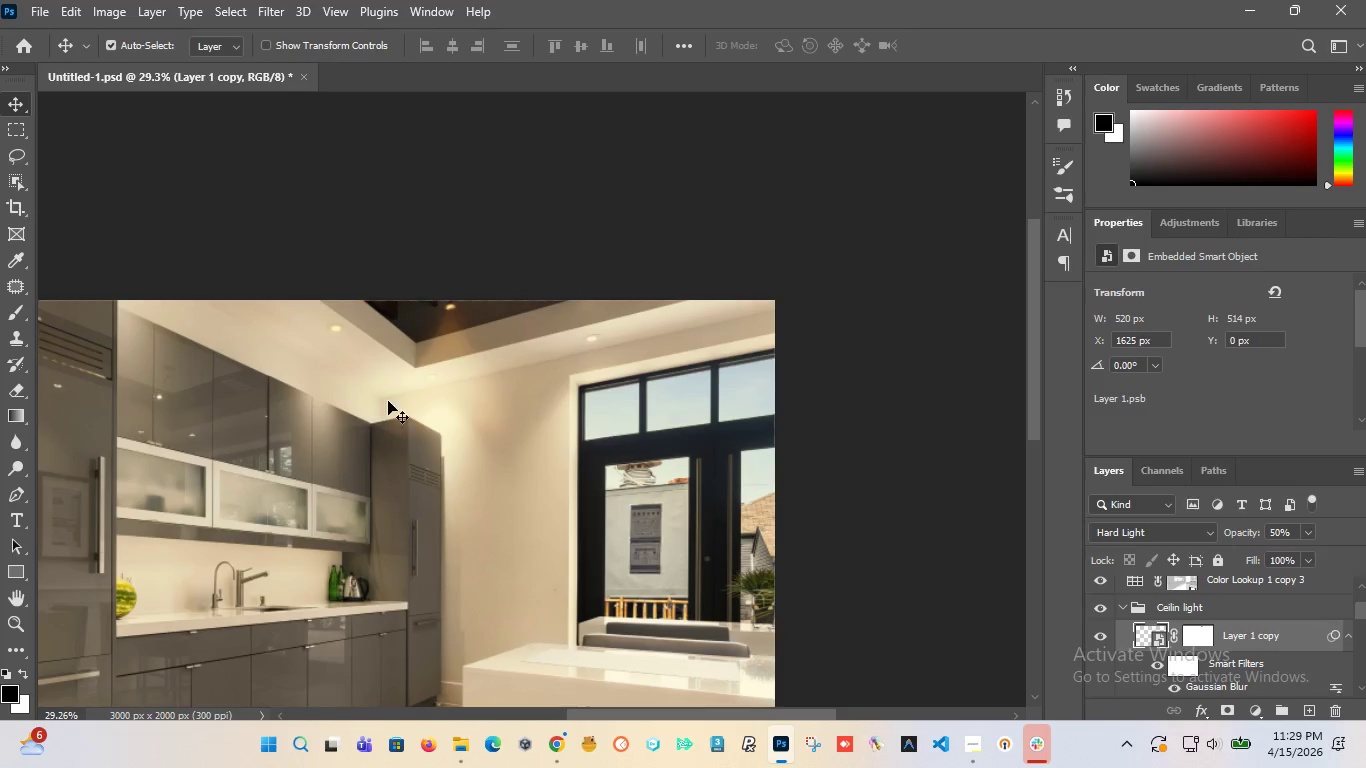 
wait(5.16)
 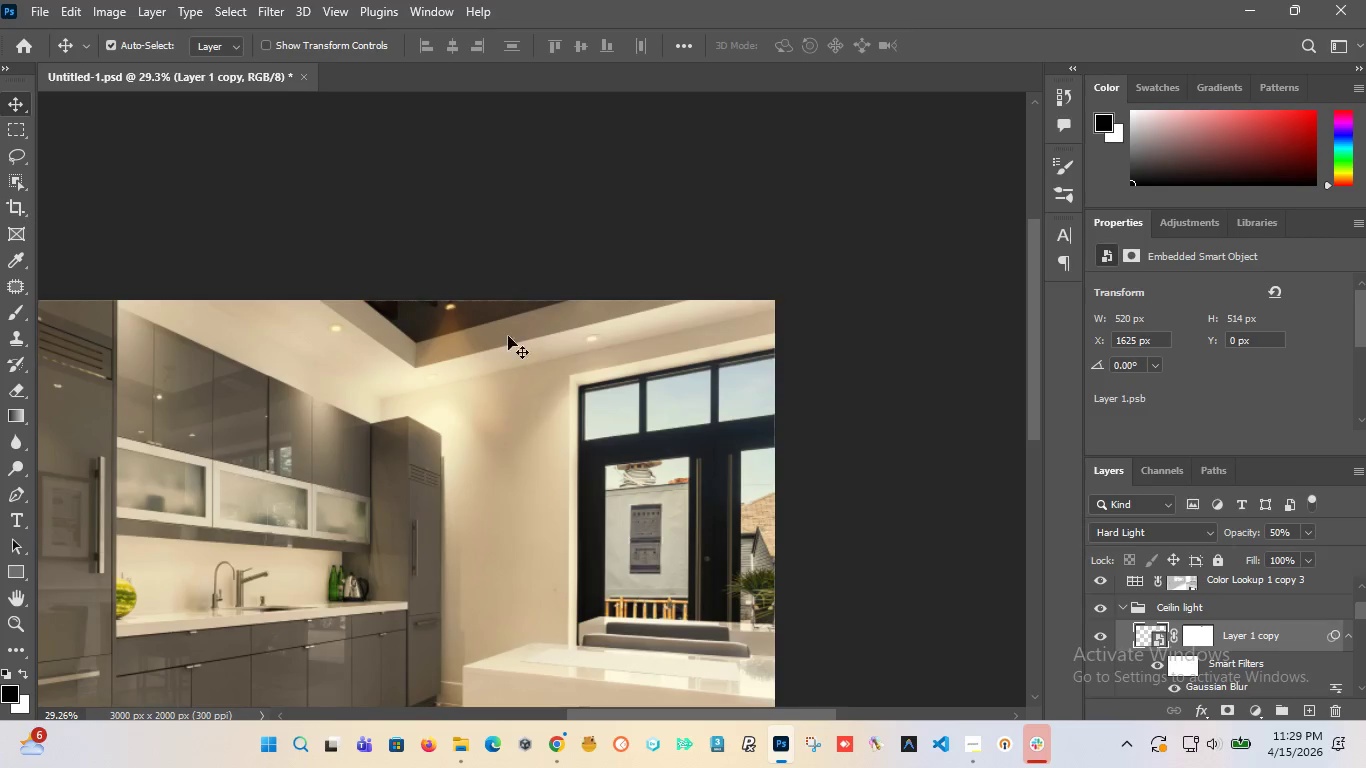 
left_click_drag(start_coordinate=[455, 342], to_coordinate=[454, 362])
 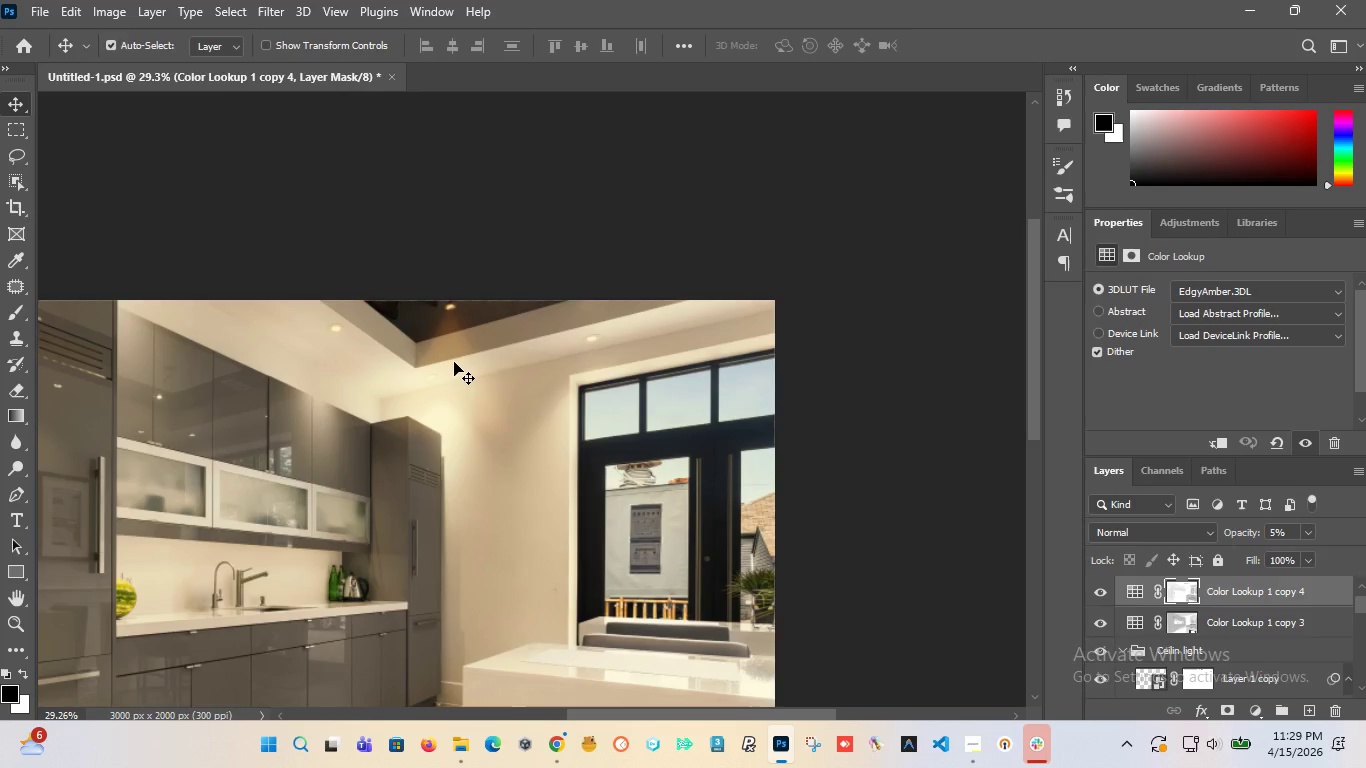 
key(Control+Z)
 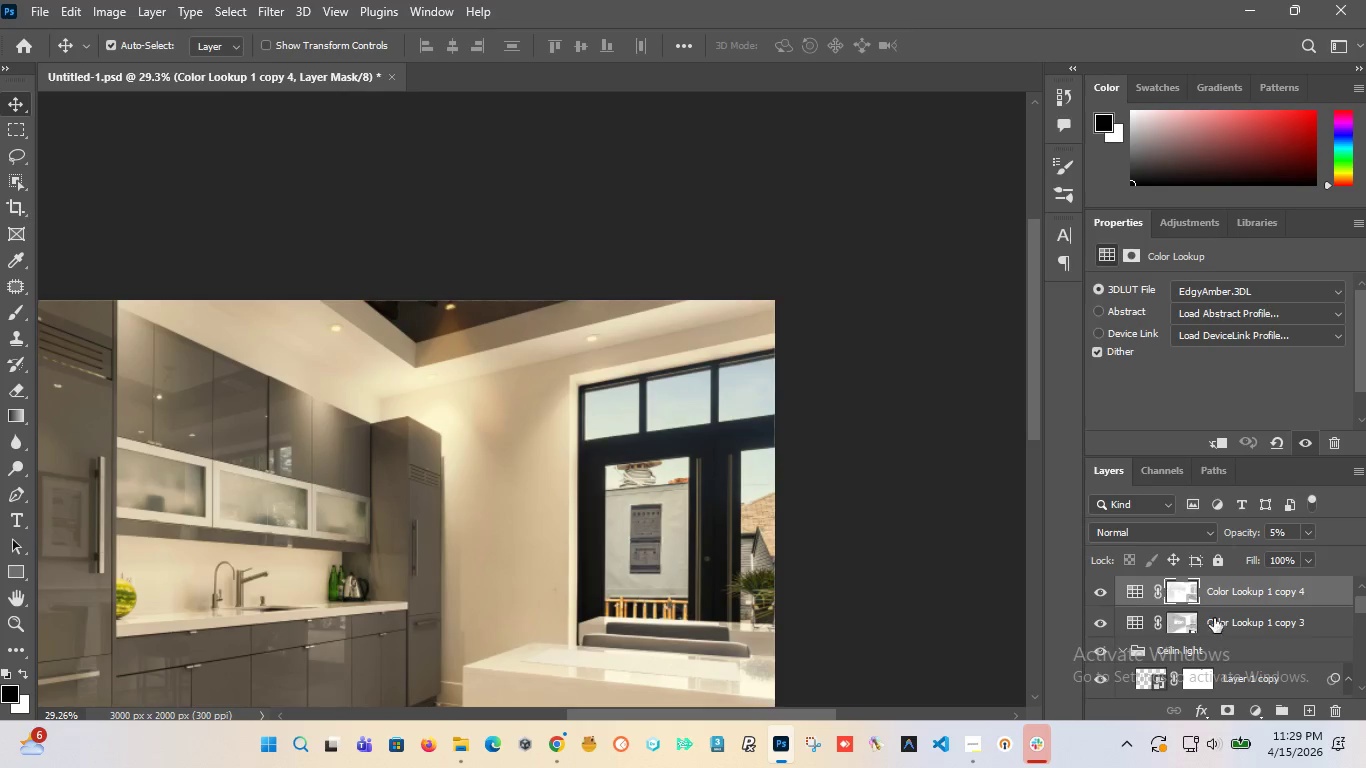 
scroll: coordinate [1194, 633], scroll_direction: up, amount: 5.0
 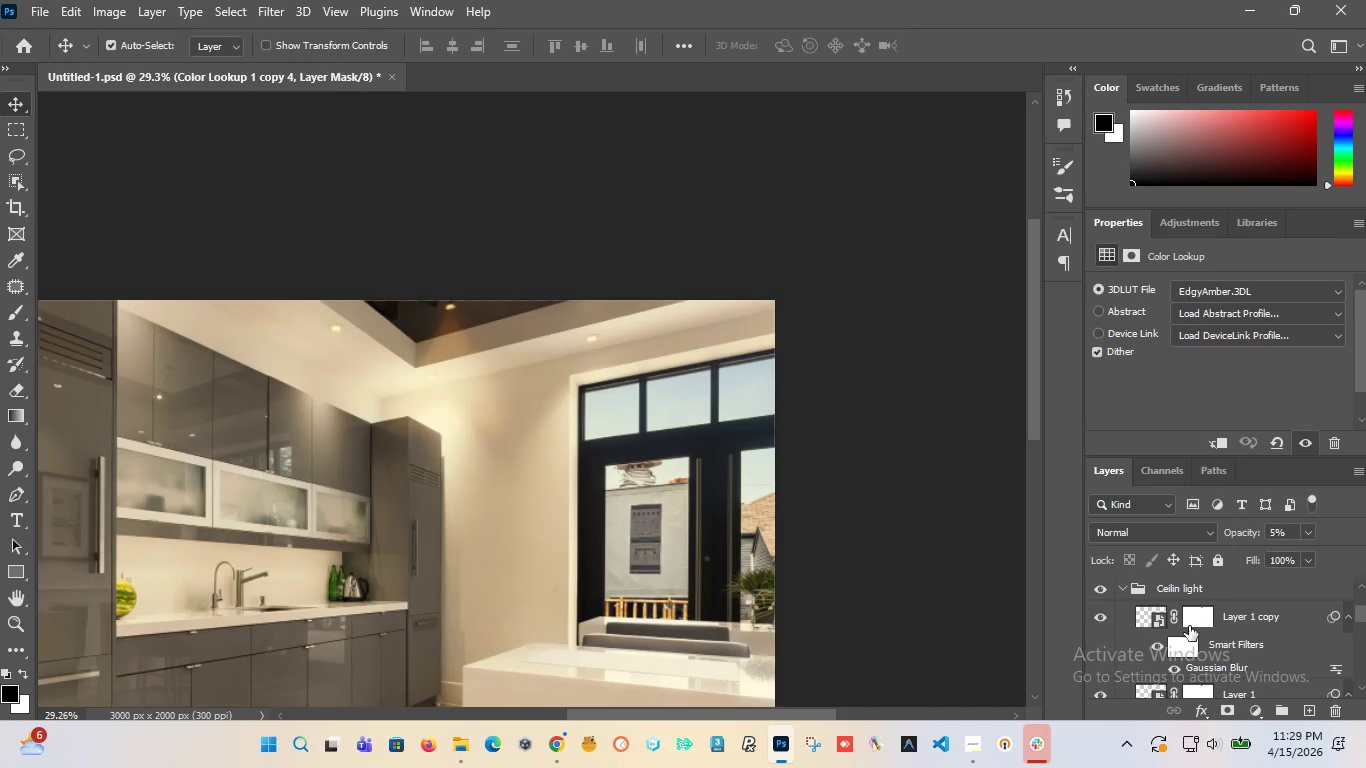 
scroll: coordinate [1189, 626], scroll_direction: down, amount: 2.0
 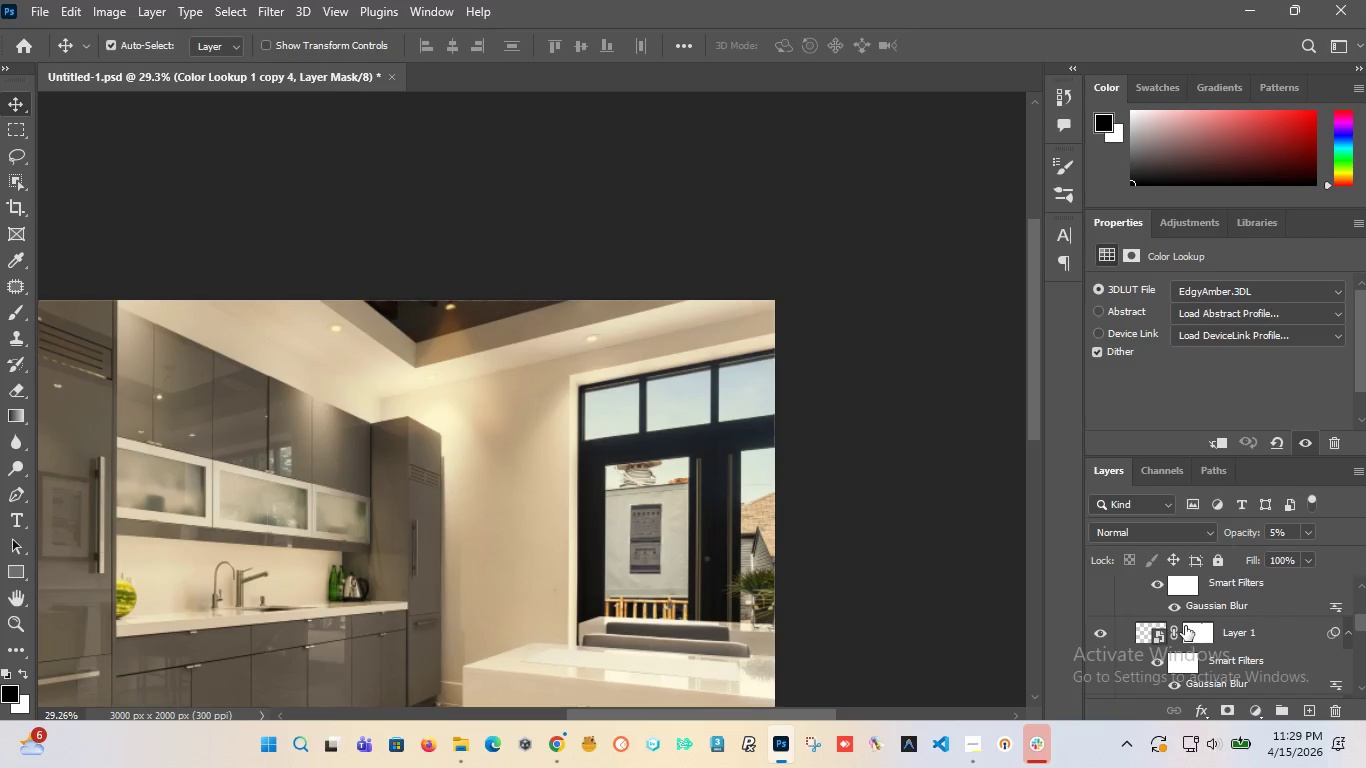 
scroll: coordinate [1182, 626], scroll_direction: up, amount: 3.0
 